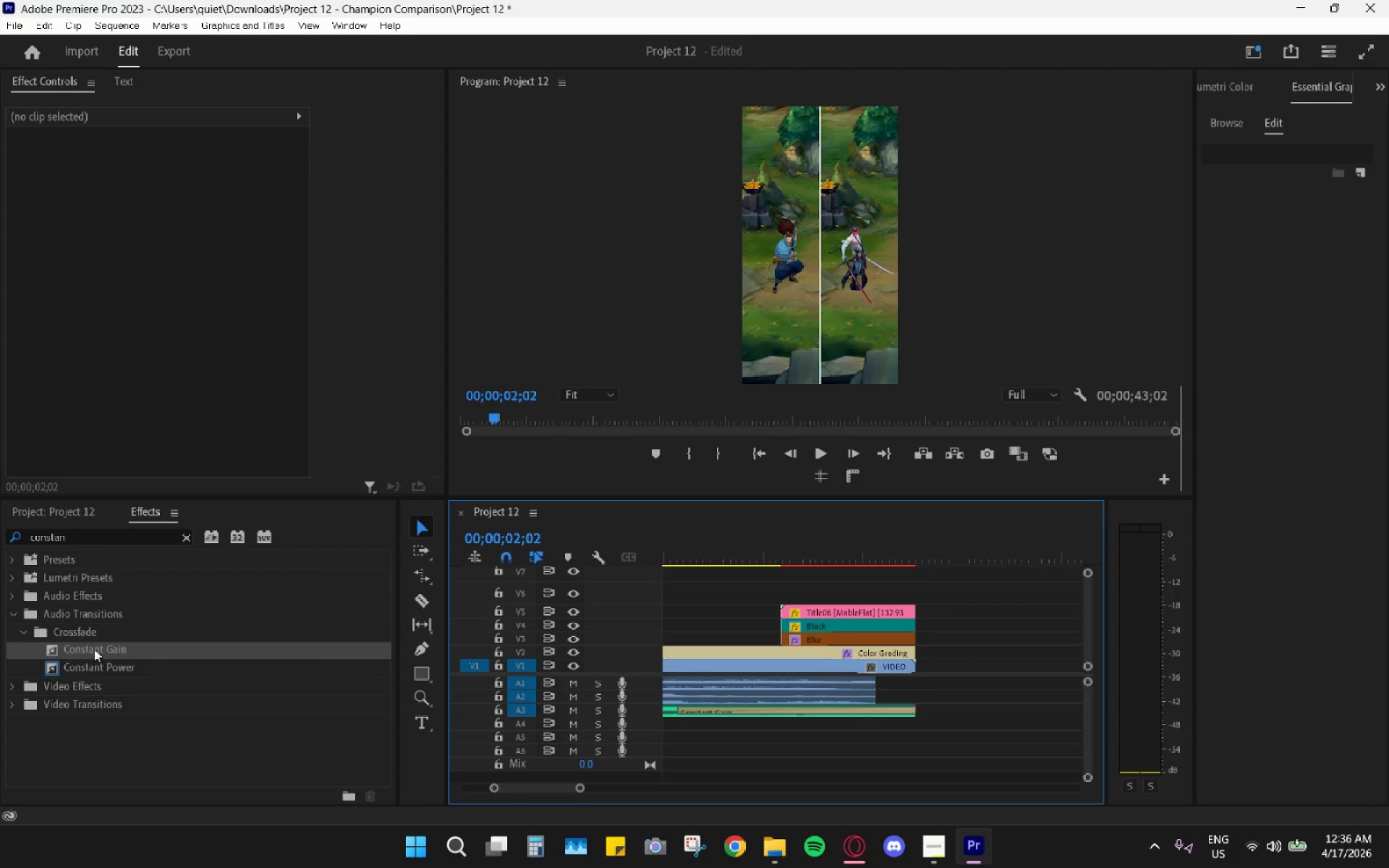 
left_click_drag(start_coordinate=[114, 645], to_coordinate=[875, 686])
 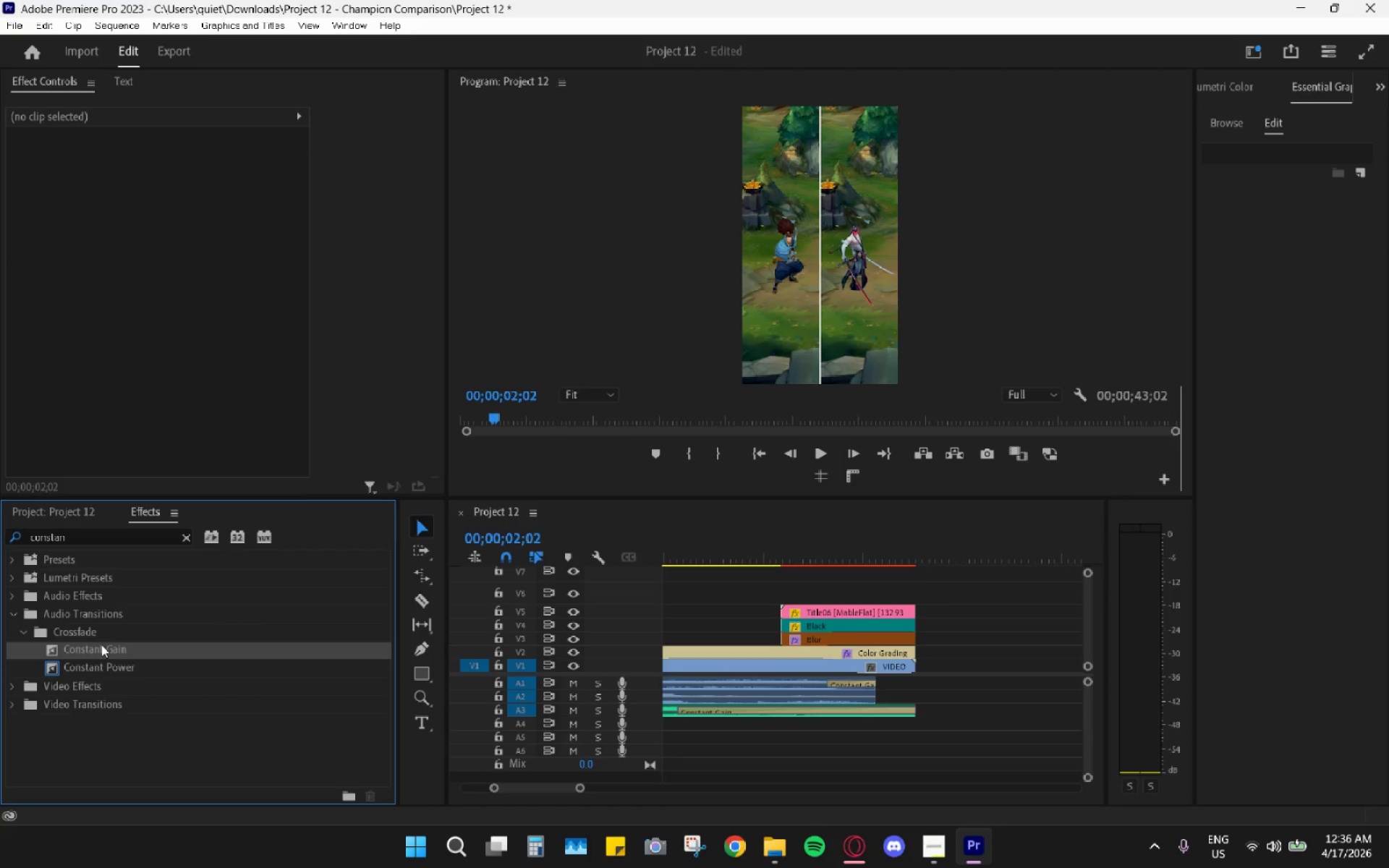 
left_click_drag(start_coordinate=[106, 647], to_coordinate=[870, 697])
 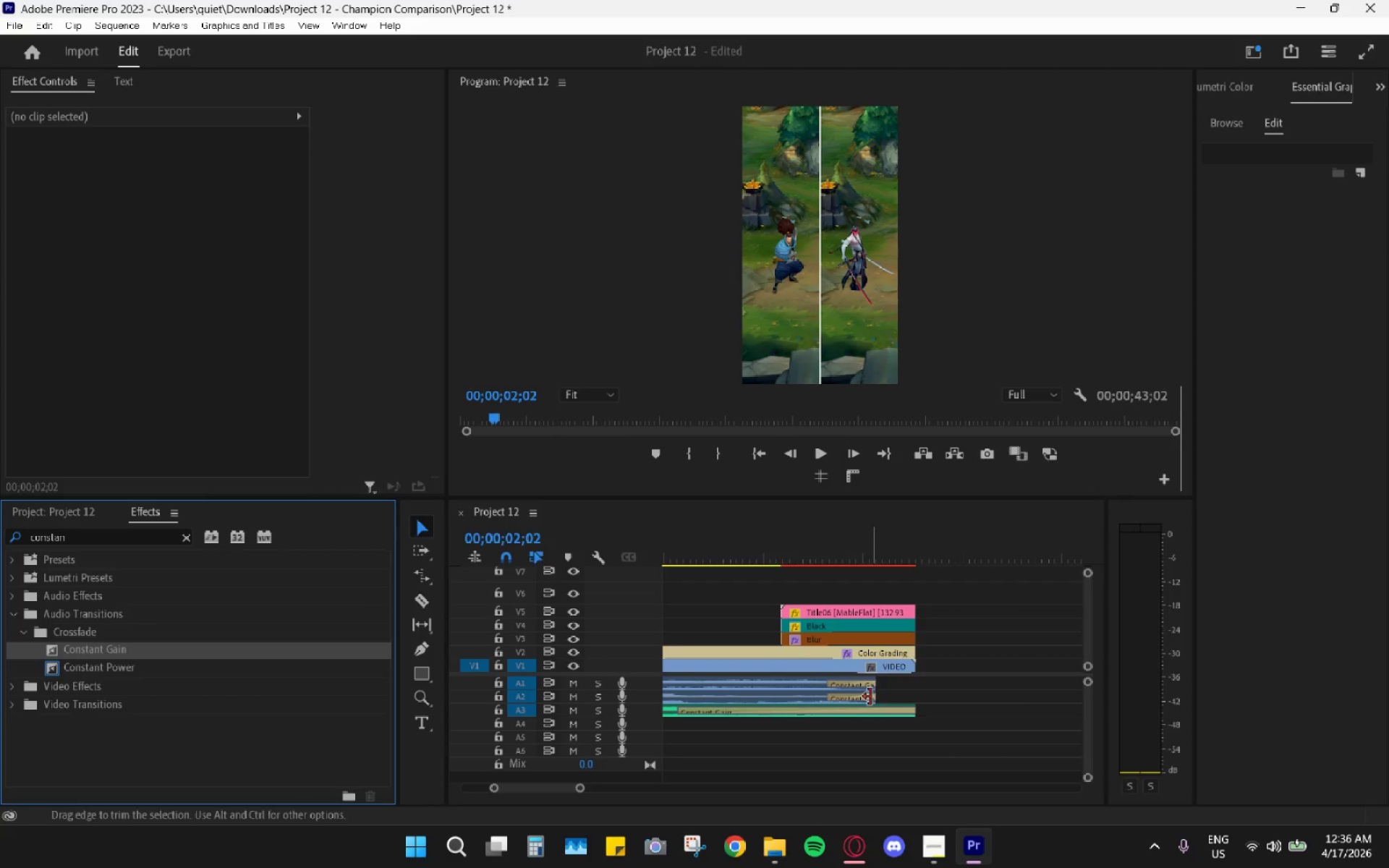 
scroll: coordinate [878, 695], scroll_direction: up, amount: 4.0
 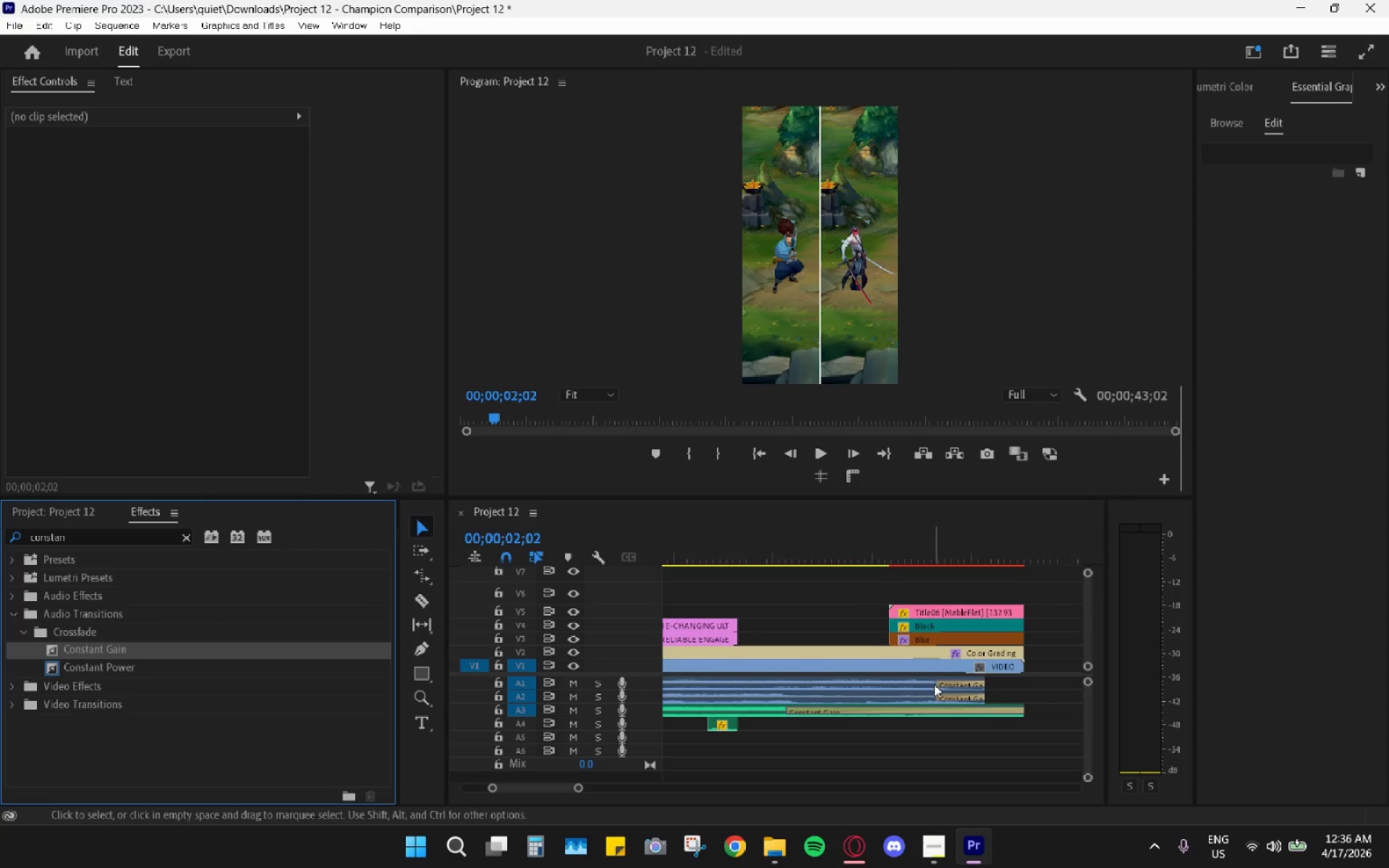 
left_click_drag(start_coordinate=[940, 685], to_coordinate=[866, 691])
 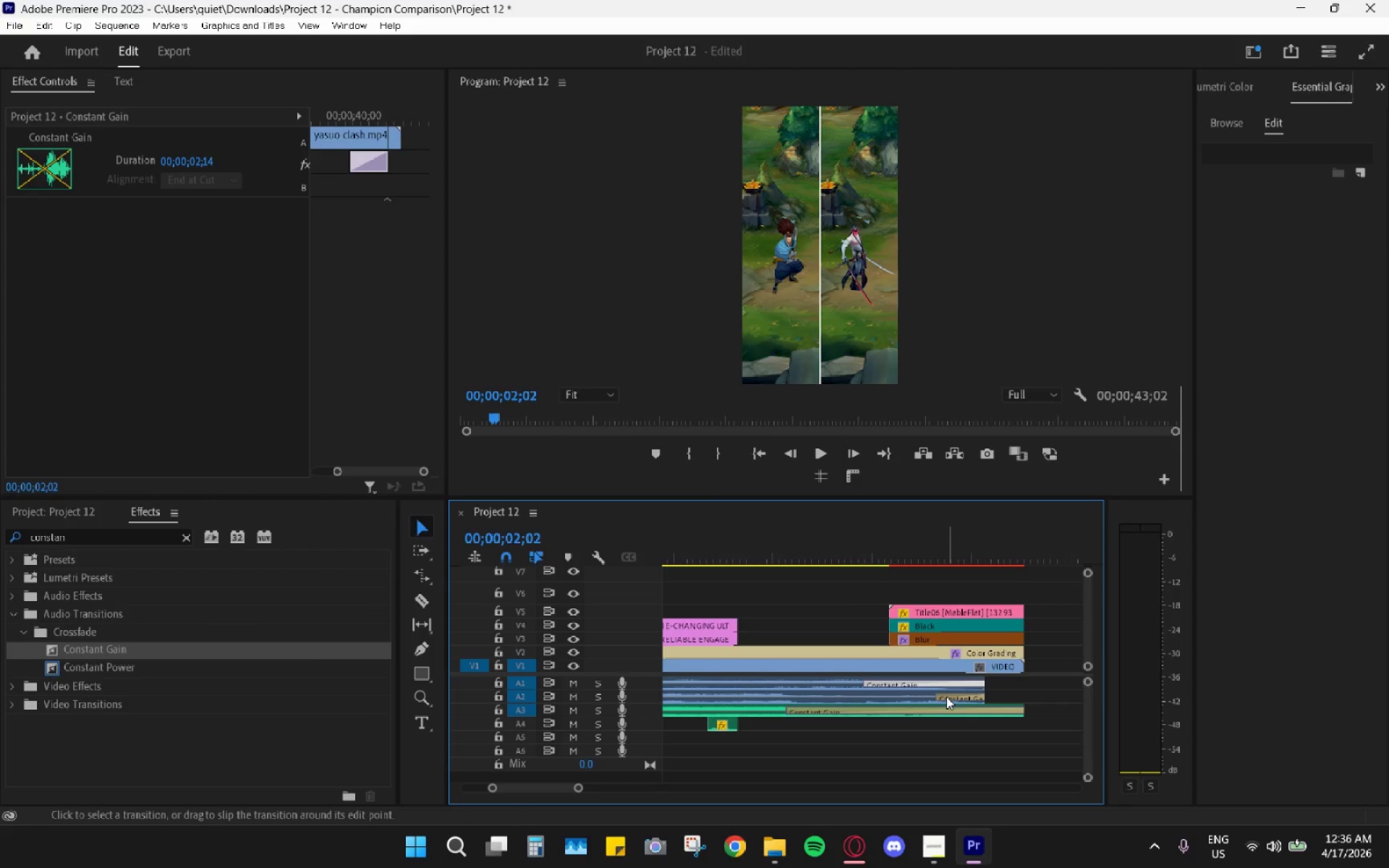 
left_click_drag(start_coordinate=[946, 697], to_coordinate=[942, 697])
 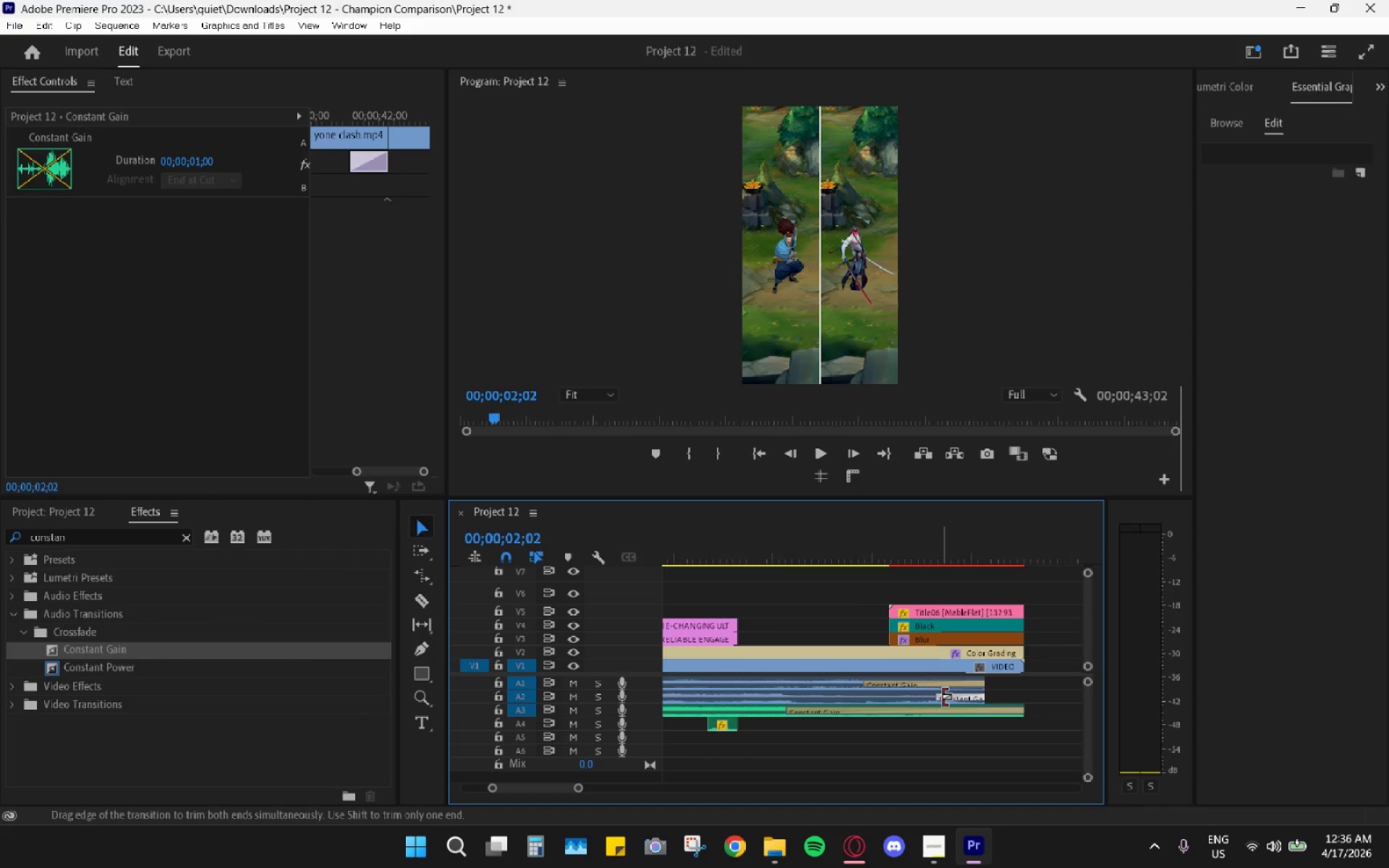 
left_click_drag(start_coordinate=[941, 697], to_coordinate=[815, 694])
 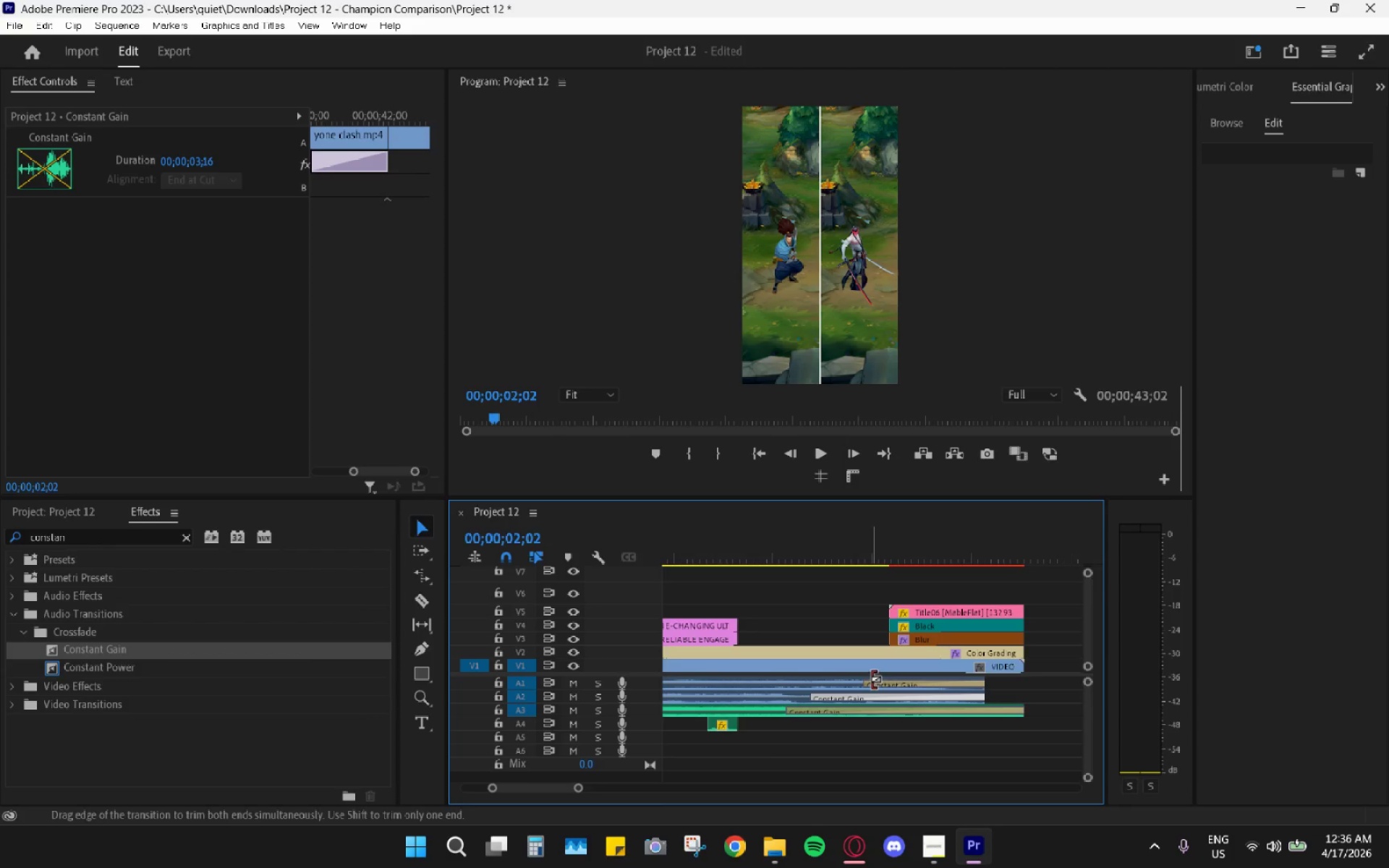 
left_click_drag(start_coordinate=[870, 679], to_coordinate=[792, 685])
 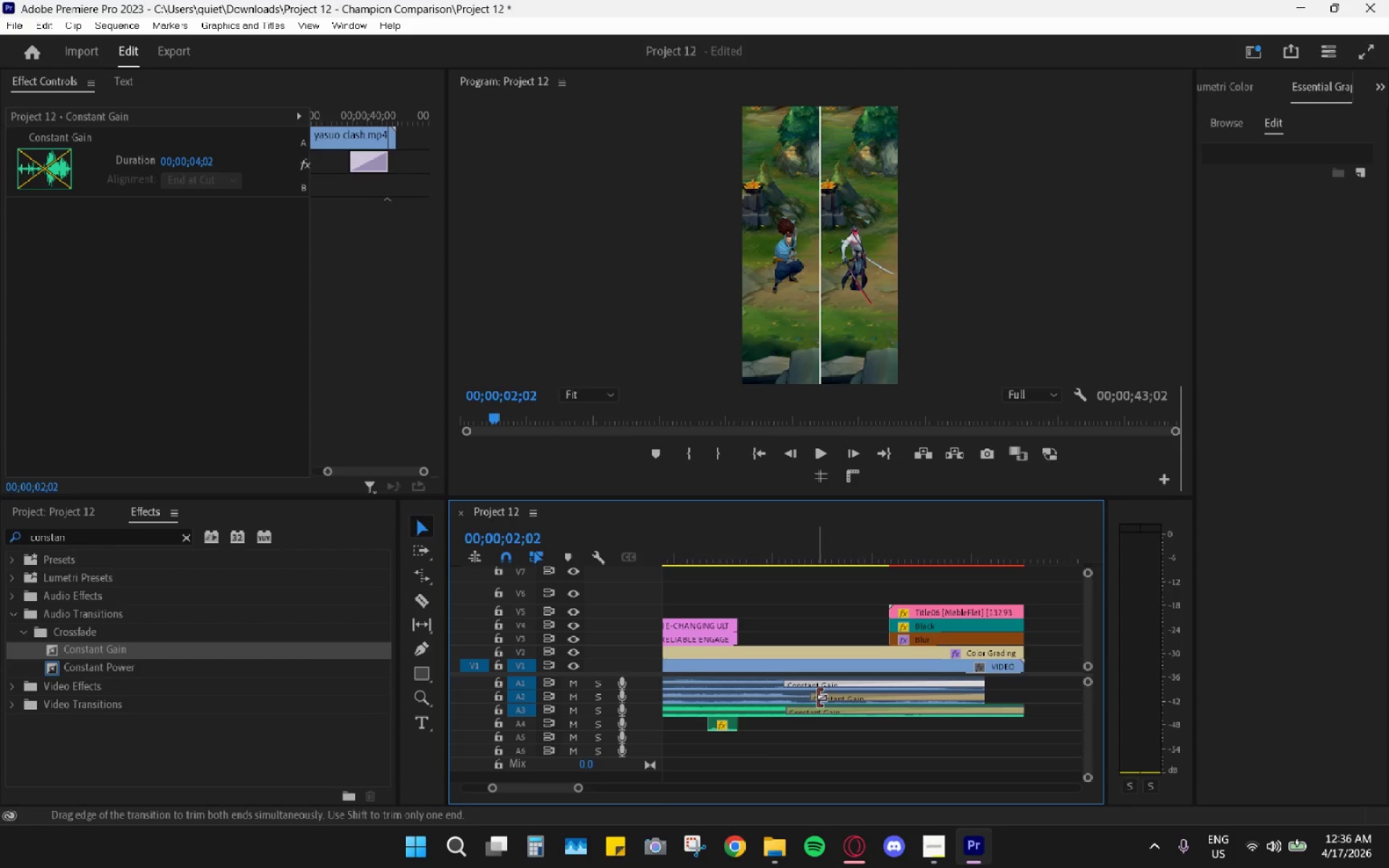 
left_click_drag(start_coordinate=[815, 698], to_coordinate=[788, 700])
 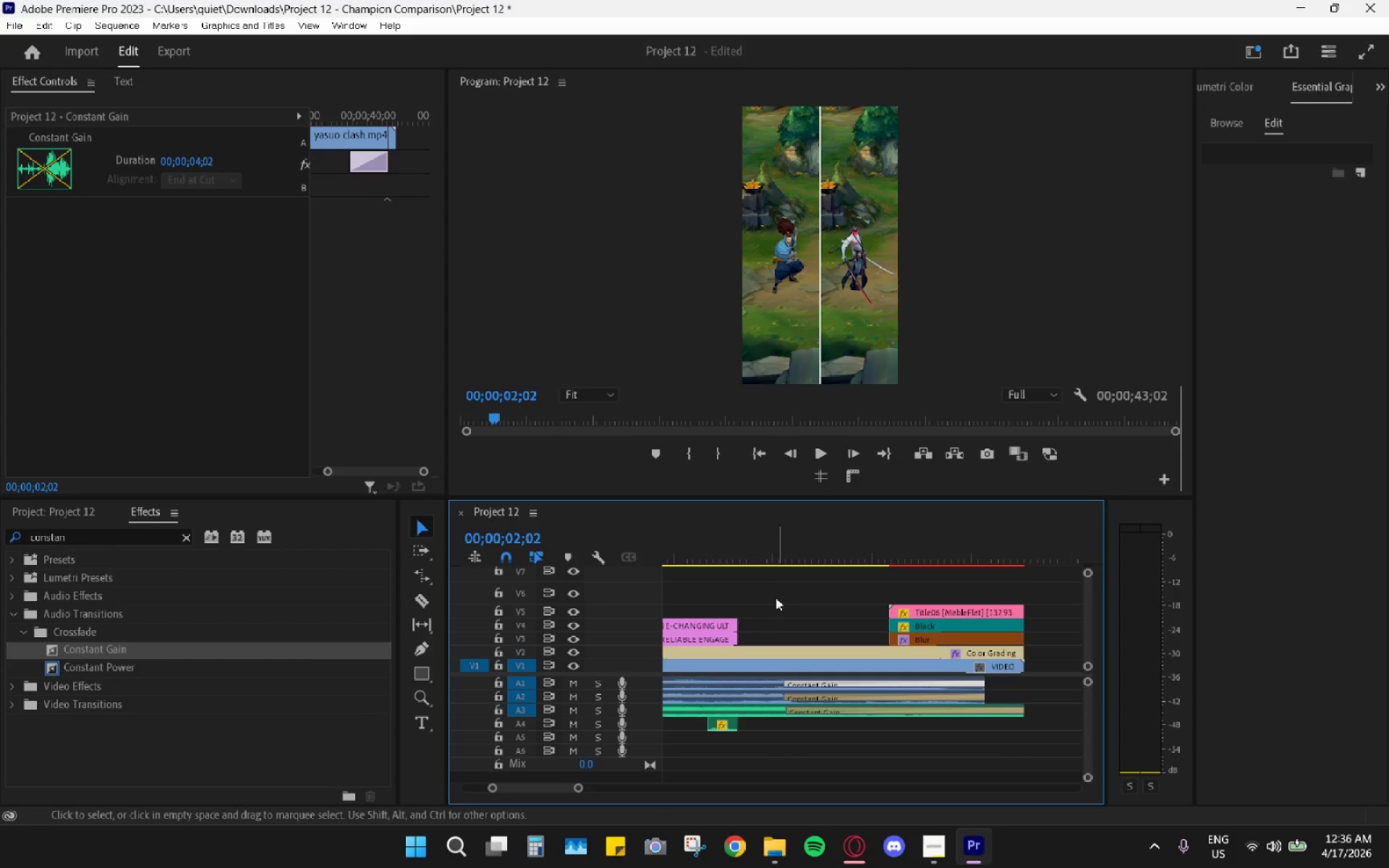 
key(Space)
 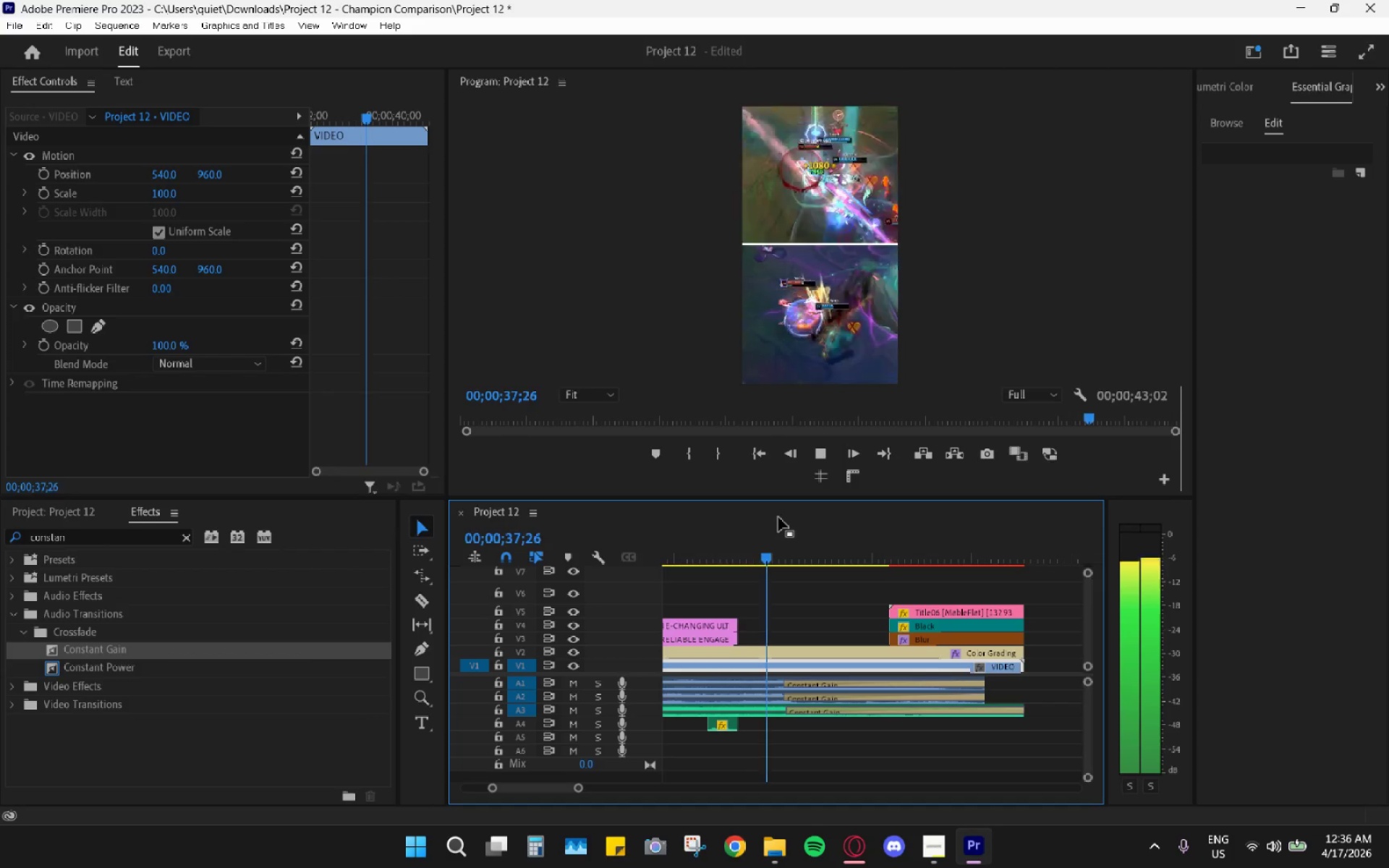 
hold_key(key=AltLeft, duration=1.45)
scroll: coordinate [778, 517], scroll_direction: down, amount: 11.0
 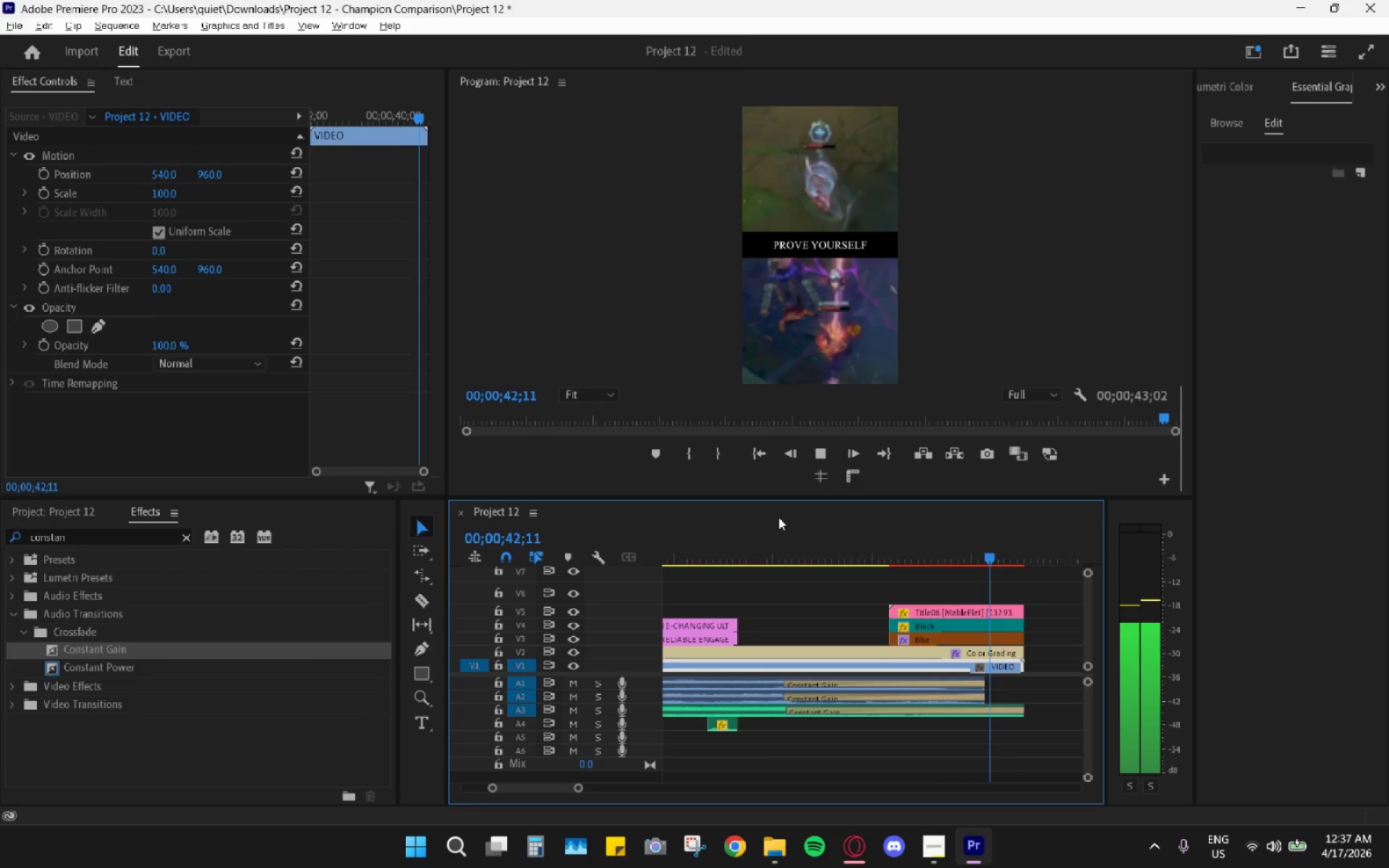 
hold_key(key=AltLeft, duration=0.86)
scroll: coordinate [915, 573], scroll_direction: down, amount: 9.0
 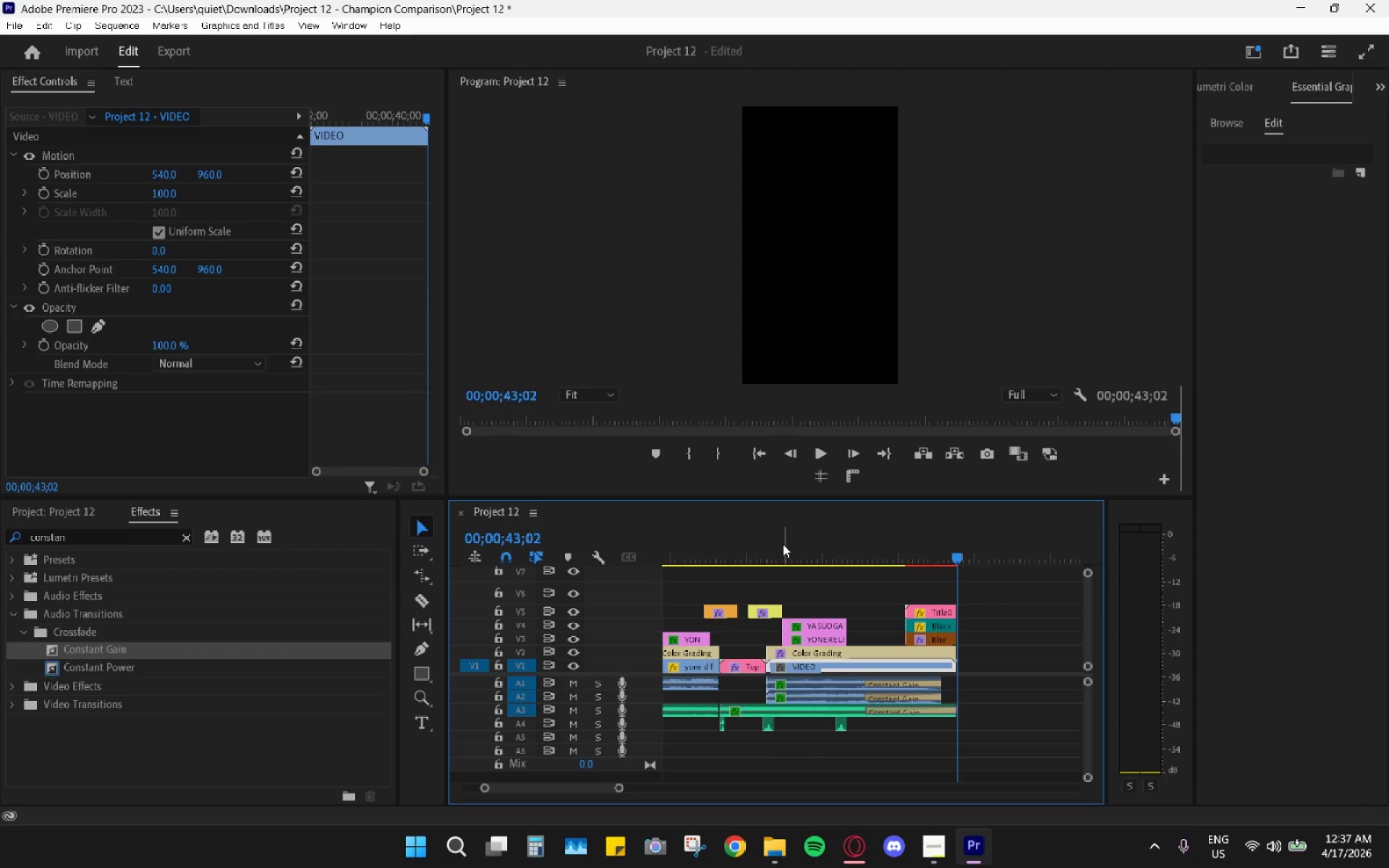 
left_click_drag(start_coordinate=[741, 542], to_coordinate=[487, 571])
 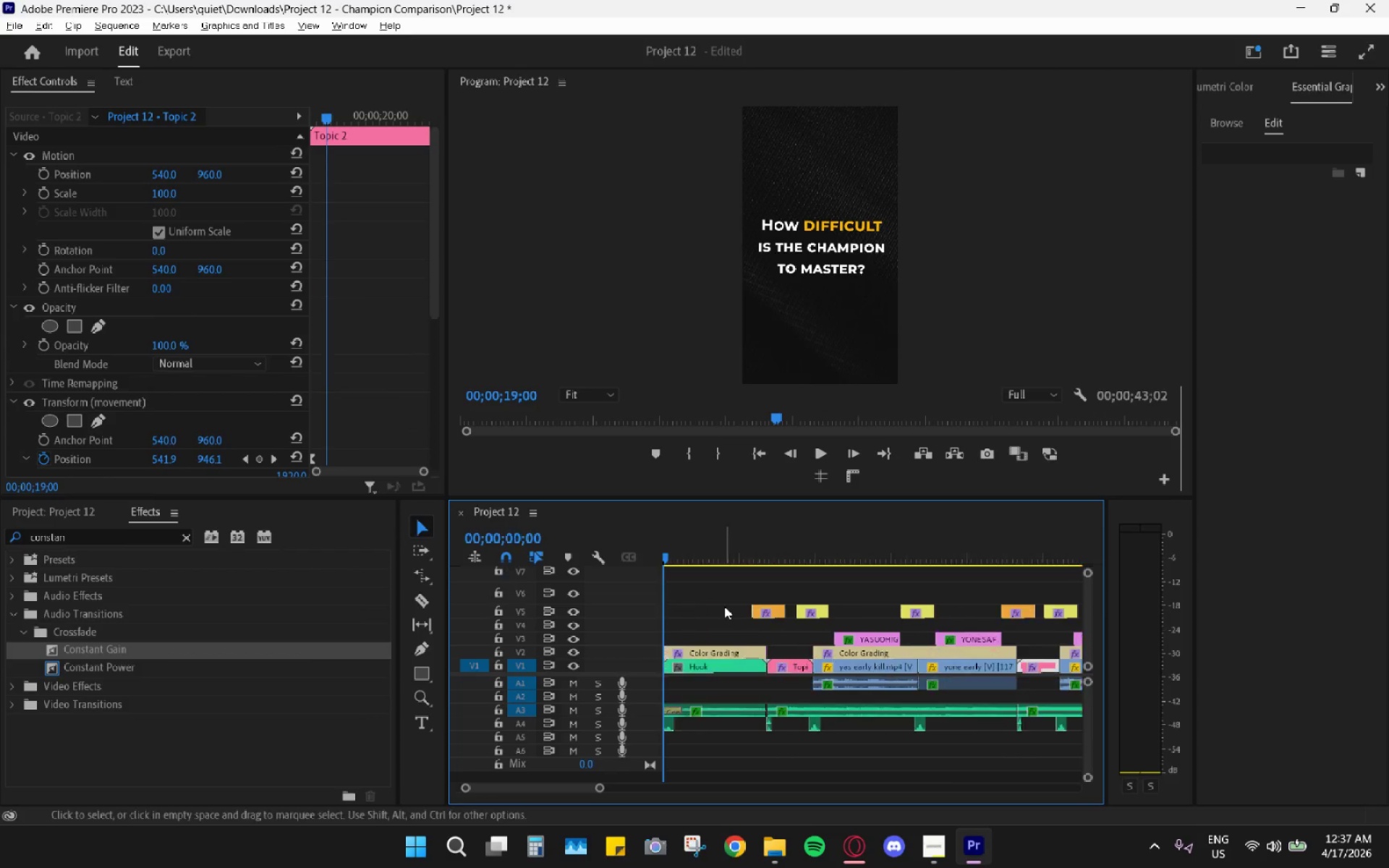 
hold_key(key=AltLeft, duration=0.92)
scroll: coordinate [725, 606], scroll_direction: down, amount: 8.0
 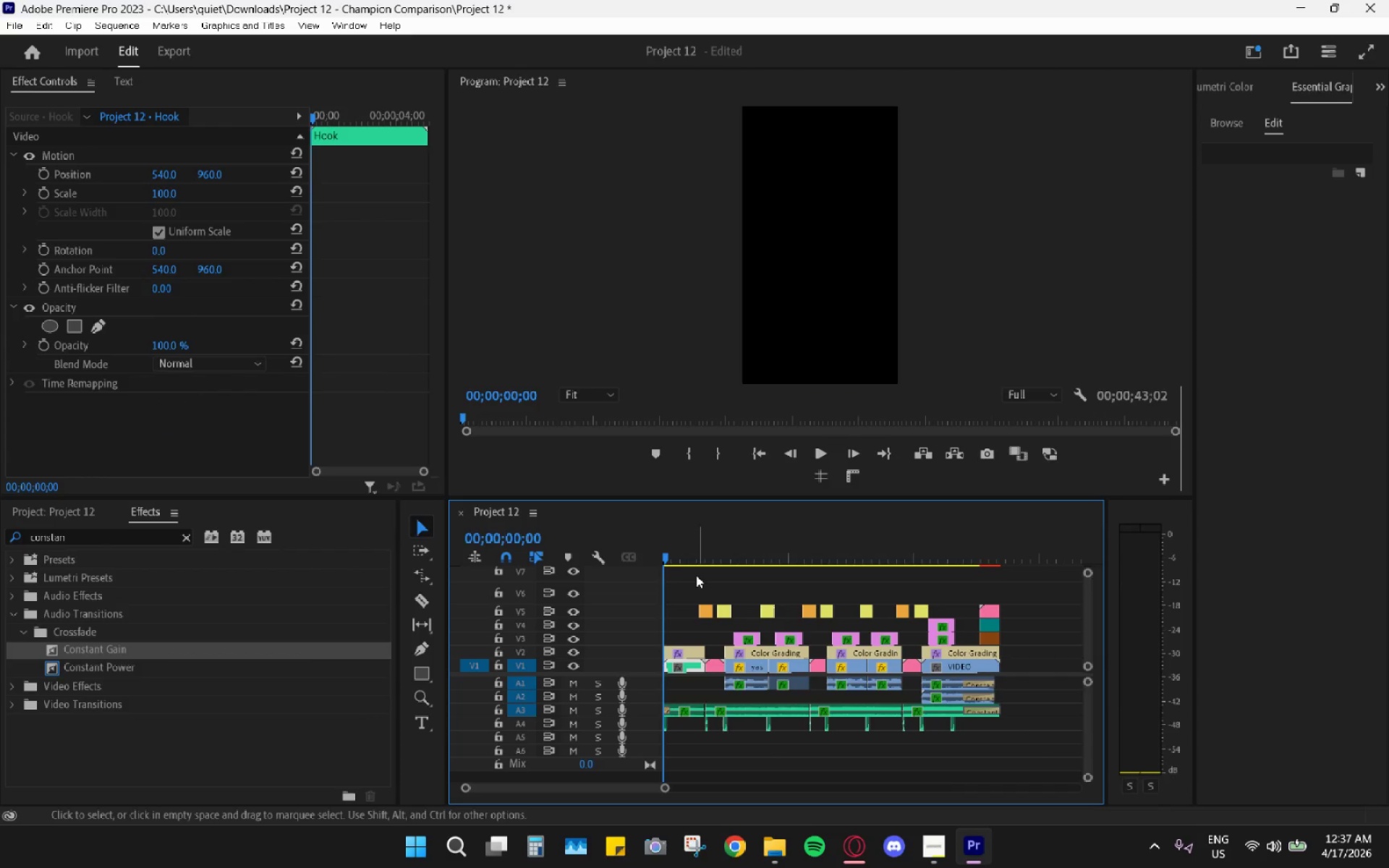 
left_click_drag(start_coordinate=[688, 573], to_coordinate=[932, 610])
 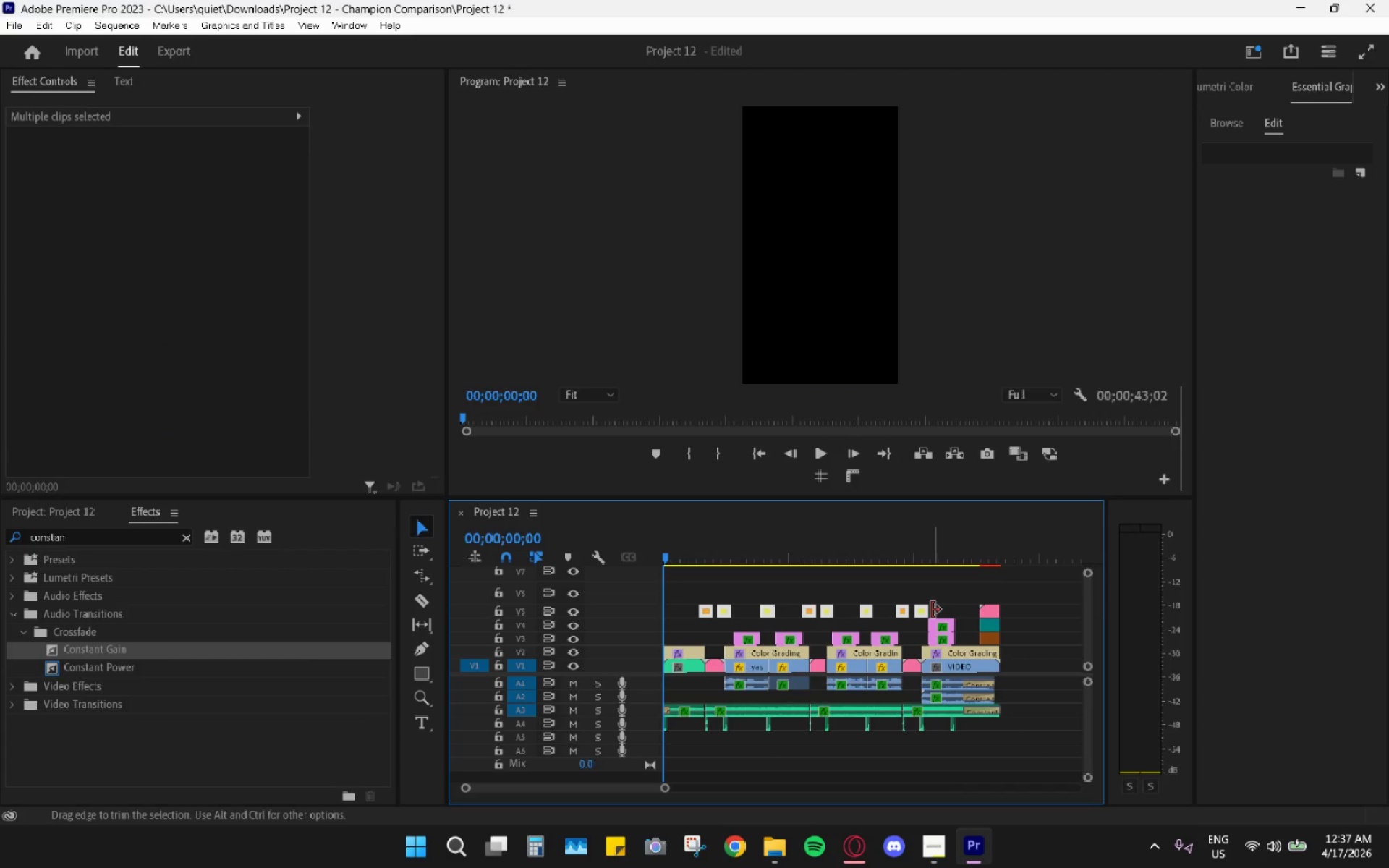 
hold_key(key=AltLeft, duration=1.08)
scroll: coordinate [932, 620], scroll_direction: up, amount: 15.0
 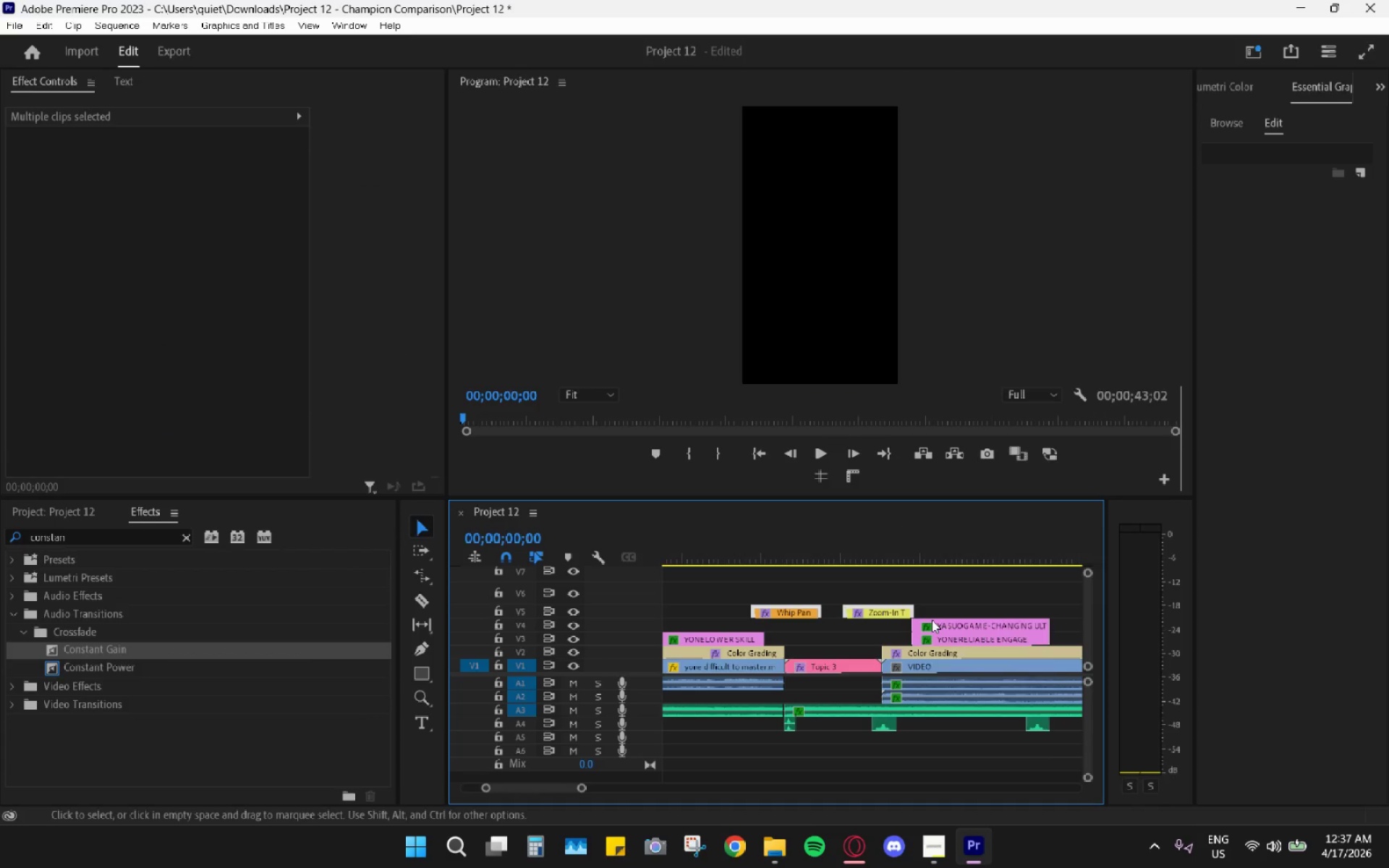 
hold_key(key=AltLeft, duration=0.52)
 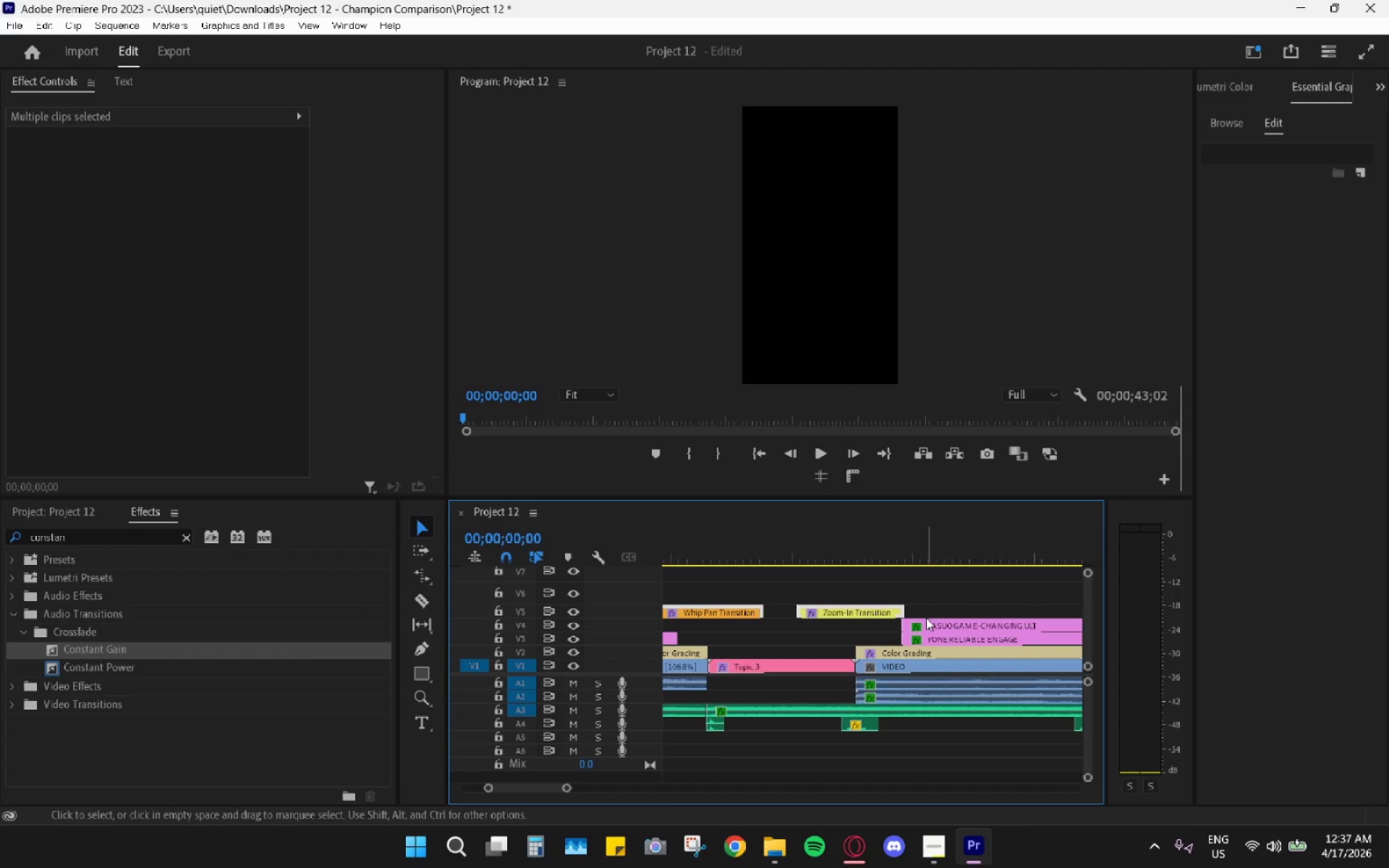 
hold_key(key=AltLeft, duration=0.83)
scroll: coordinate [931, 612], scroll_direction: up, amount: 4.0
 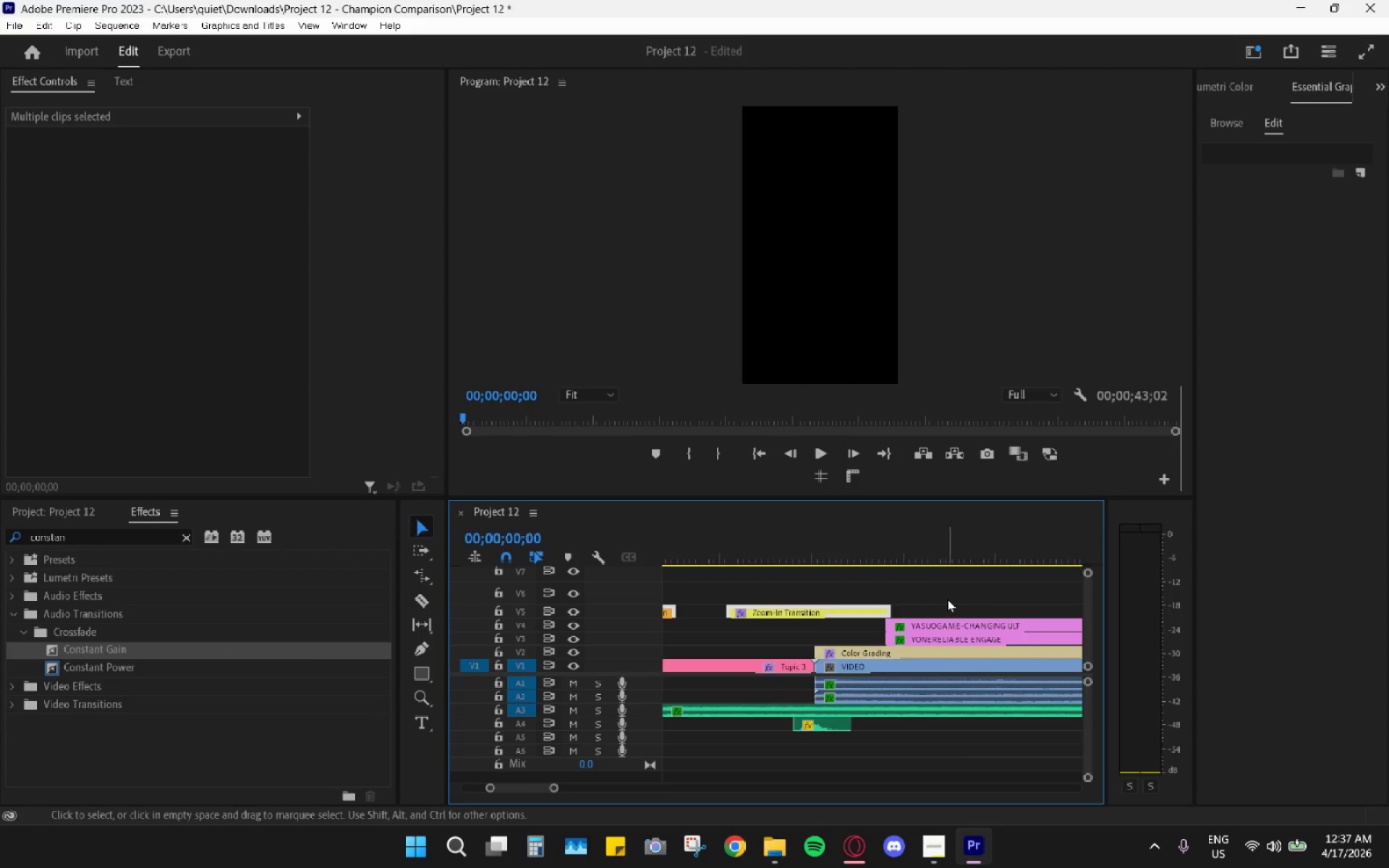 
left_click([947, 599])
 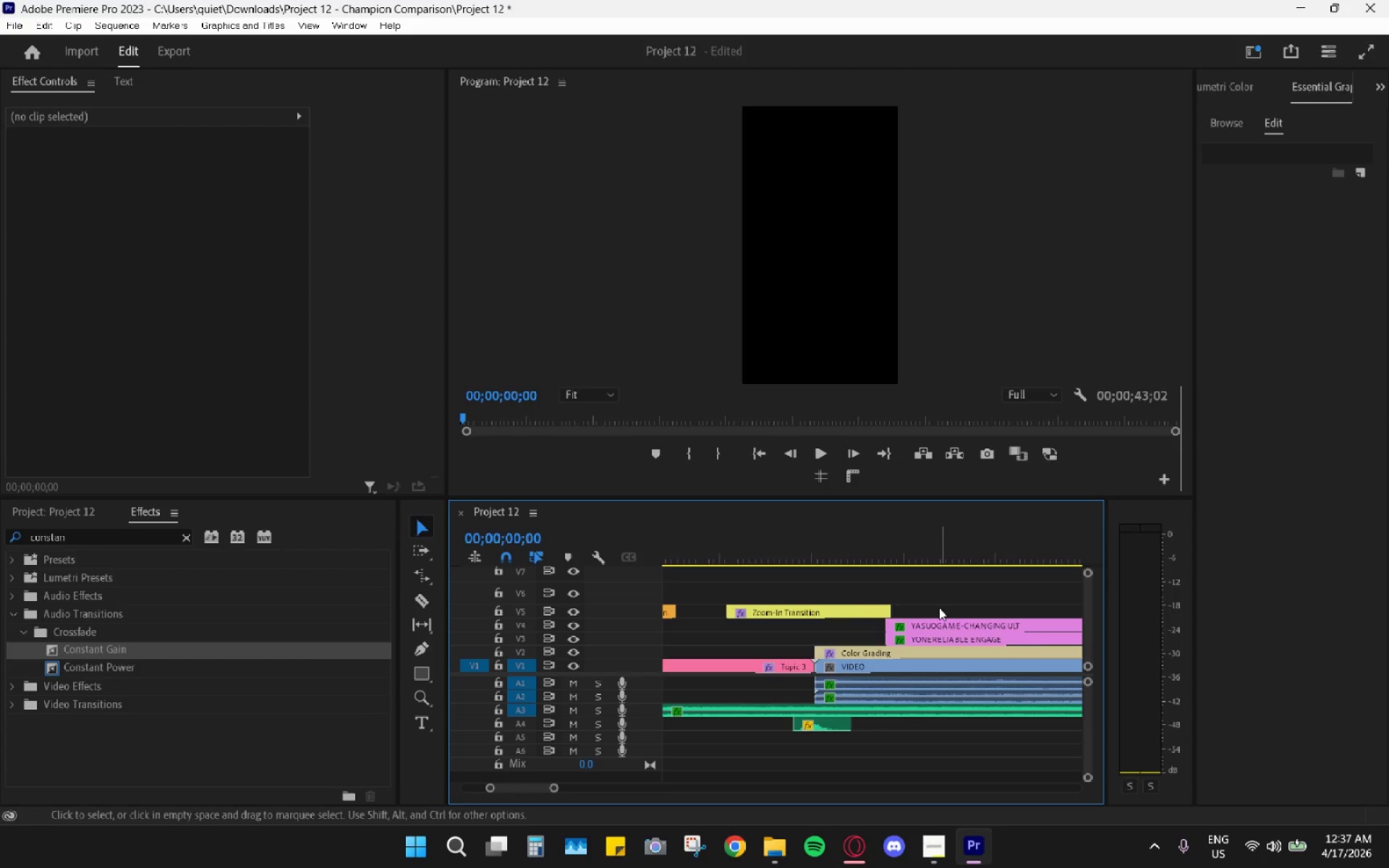 
hold_key(key=AltLeft, duration=0.41)
 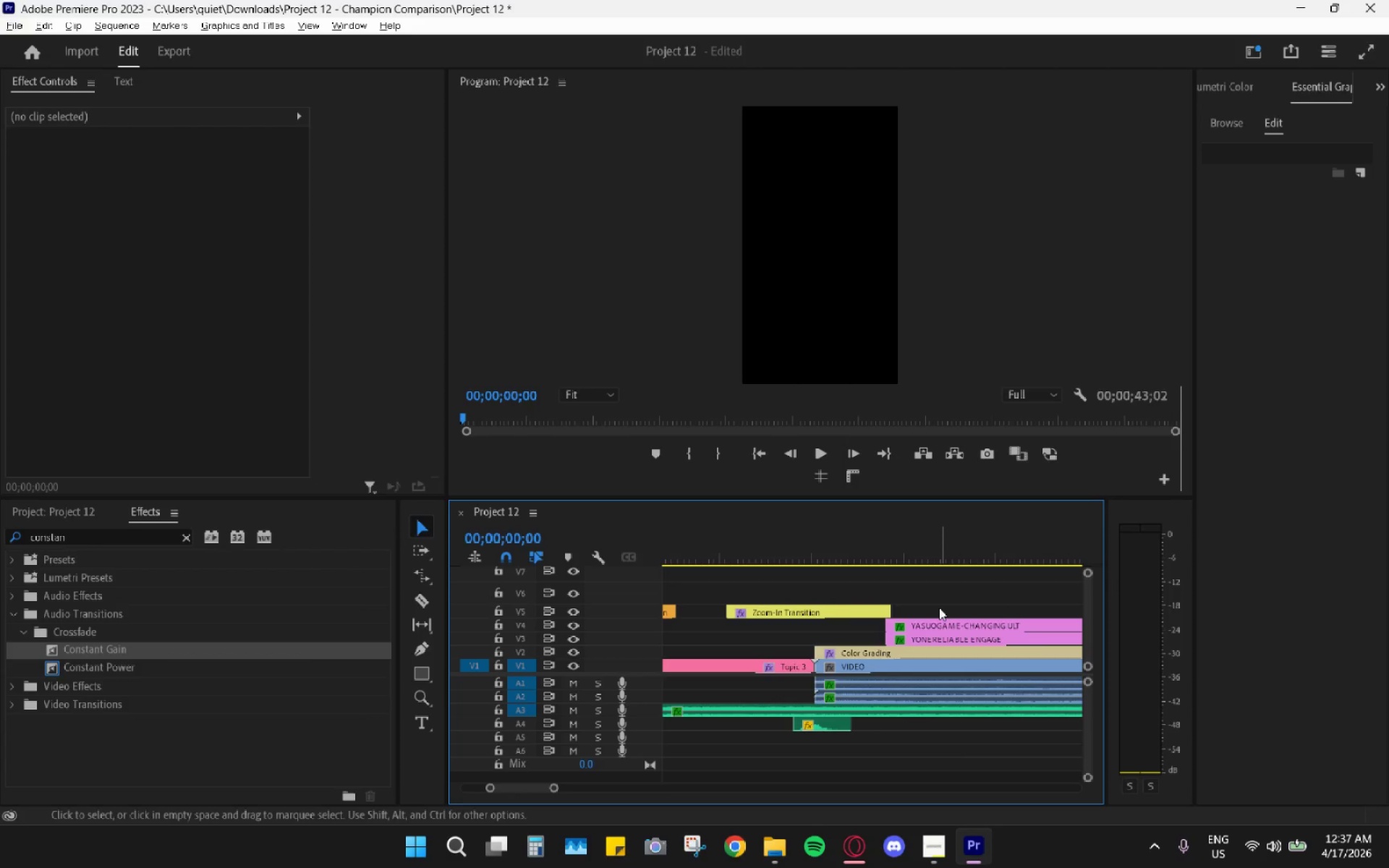 
hold_key(key=AltLeft, duration=1.41)
 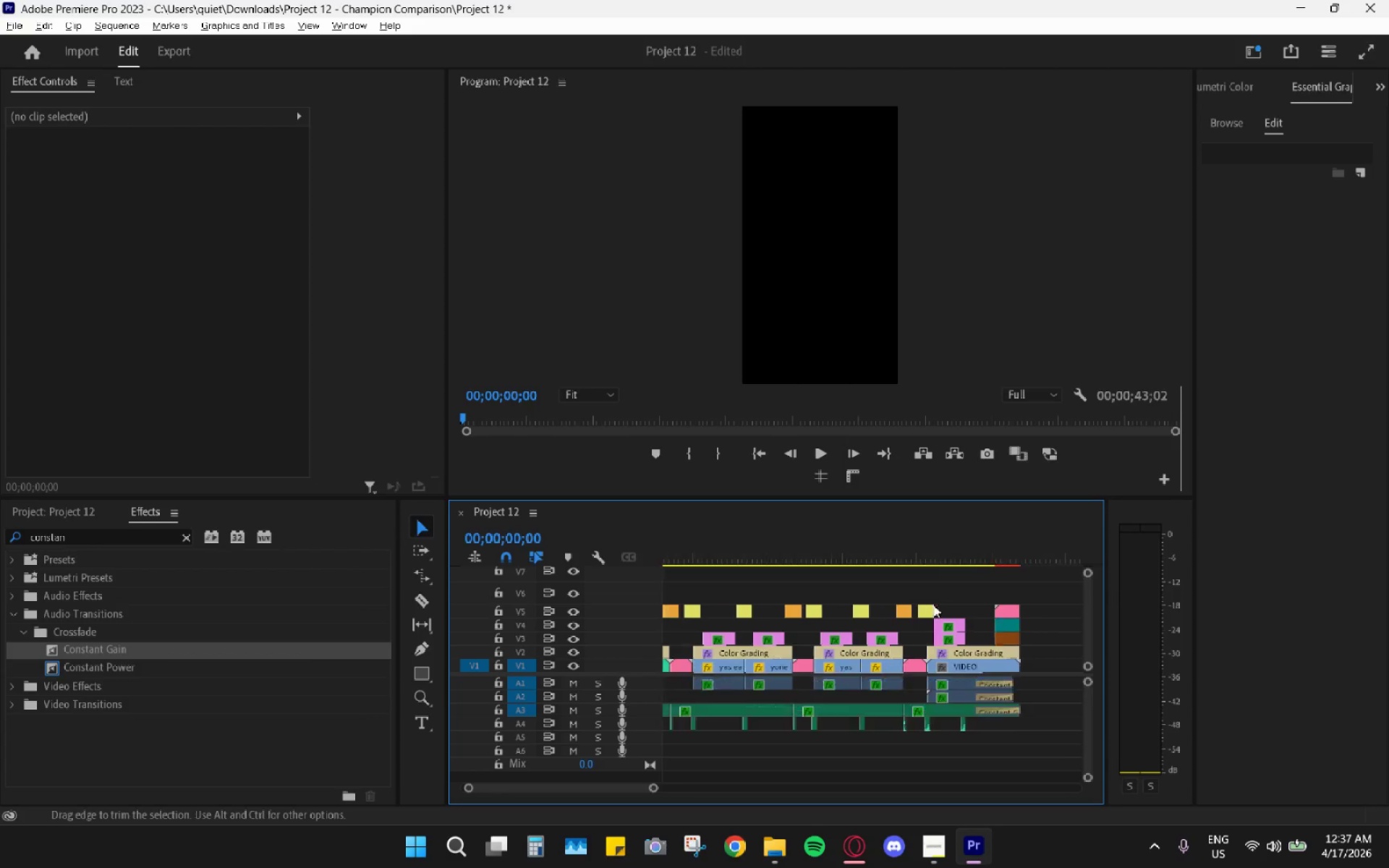 
hold_key(key=AltLeft, duration=0.41)
 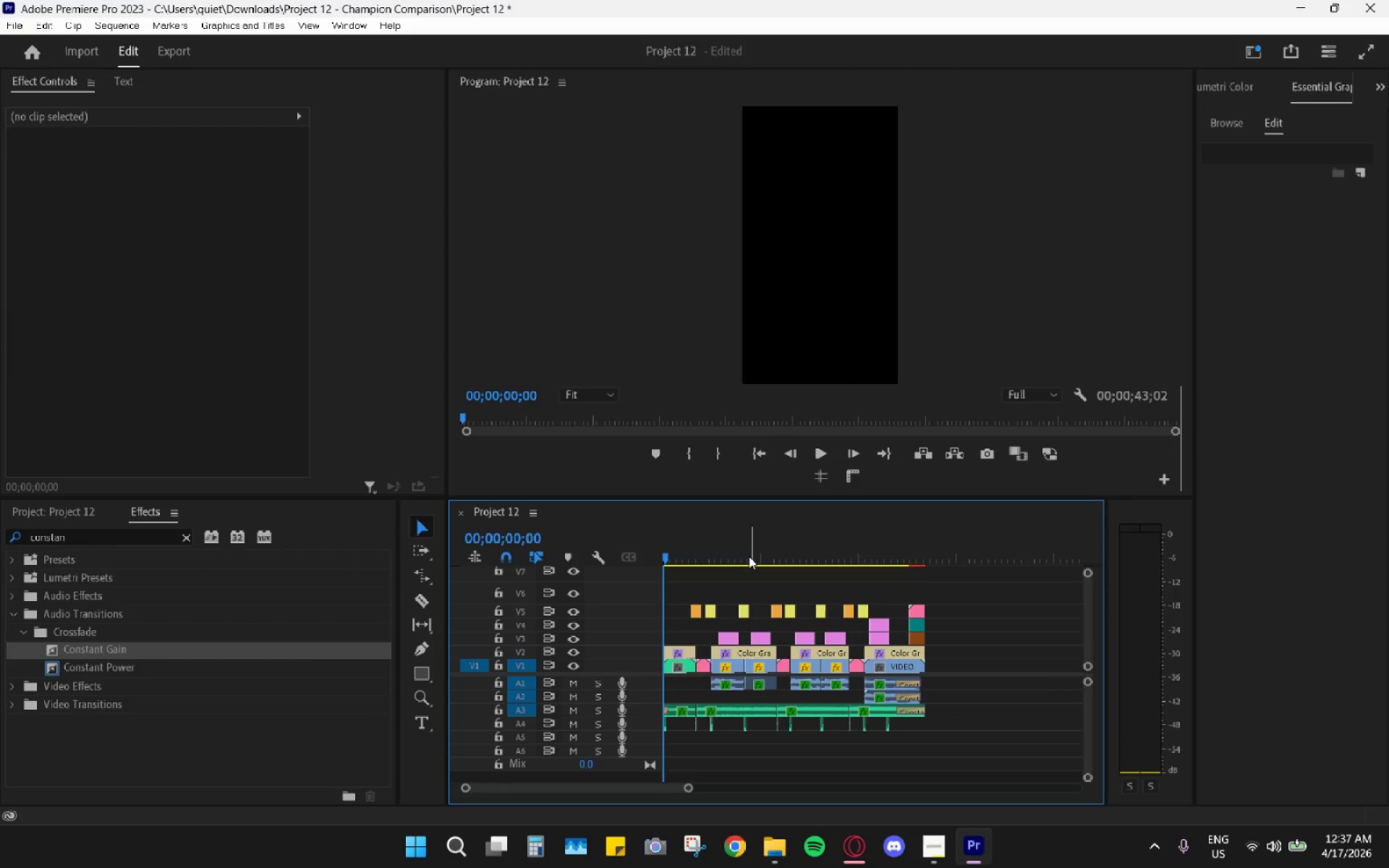 
scroll: coordinate [933, 605], scroll_direction: down, amount: 25.0
 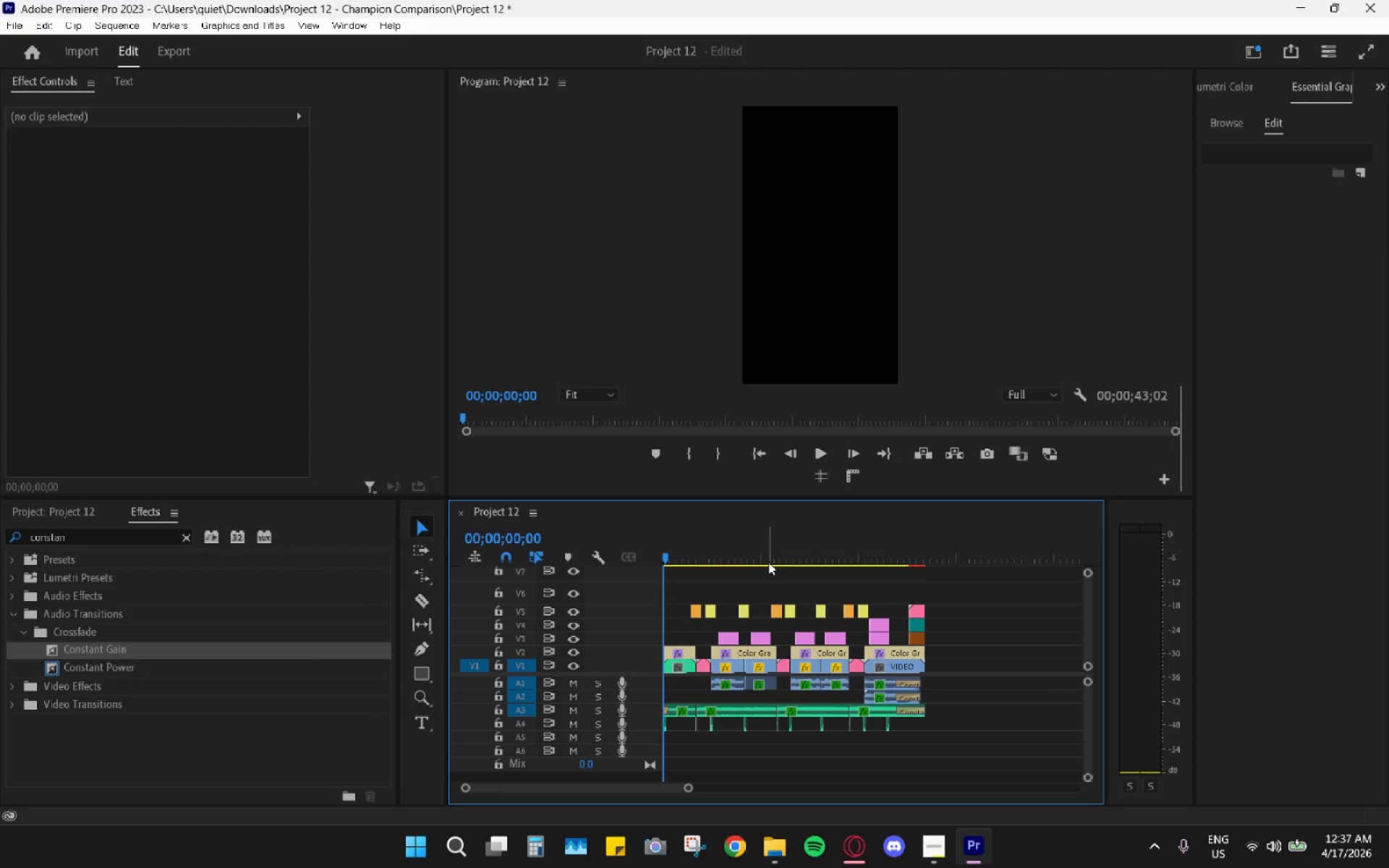 
left_click_drag(start_coordinate=[731, 551], to_coordinate=[573, 559])
 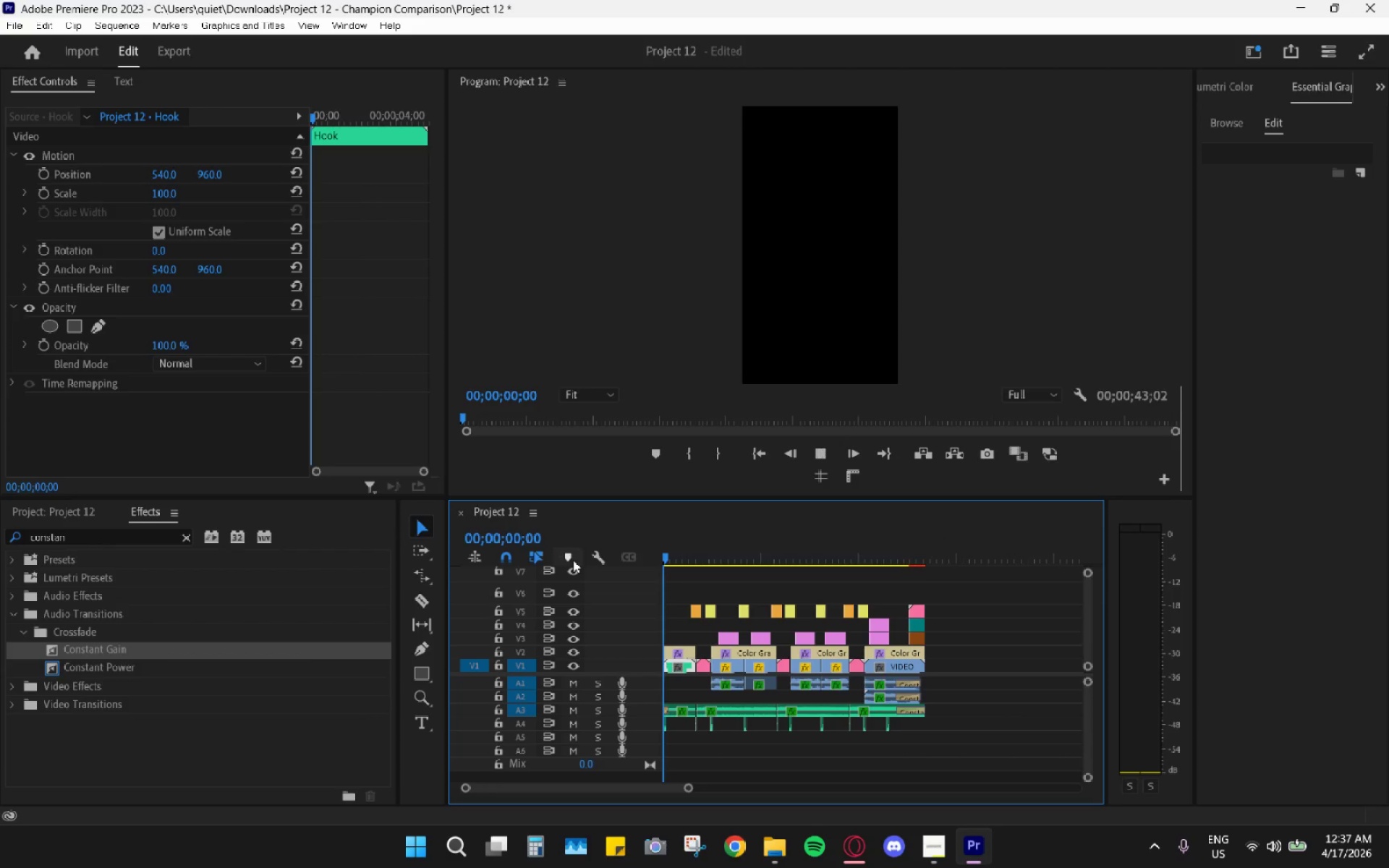 
key(Space)
 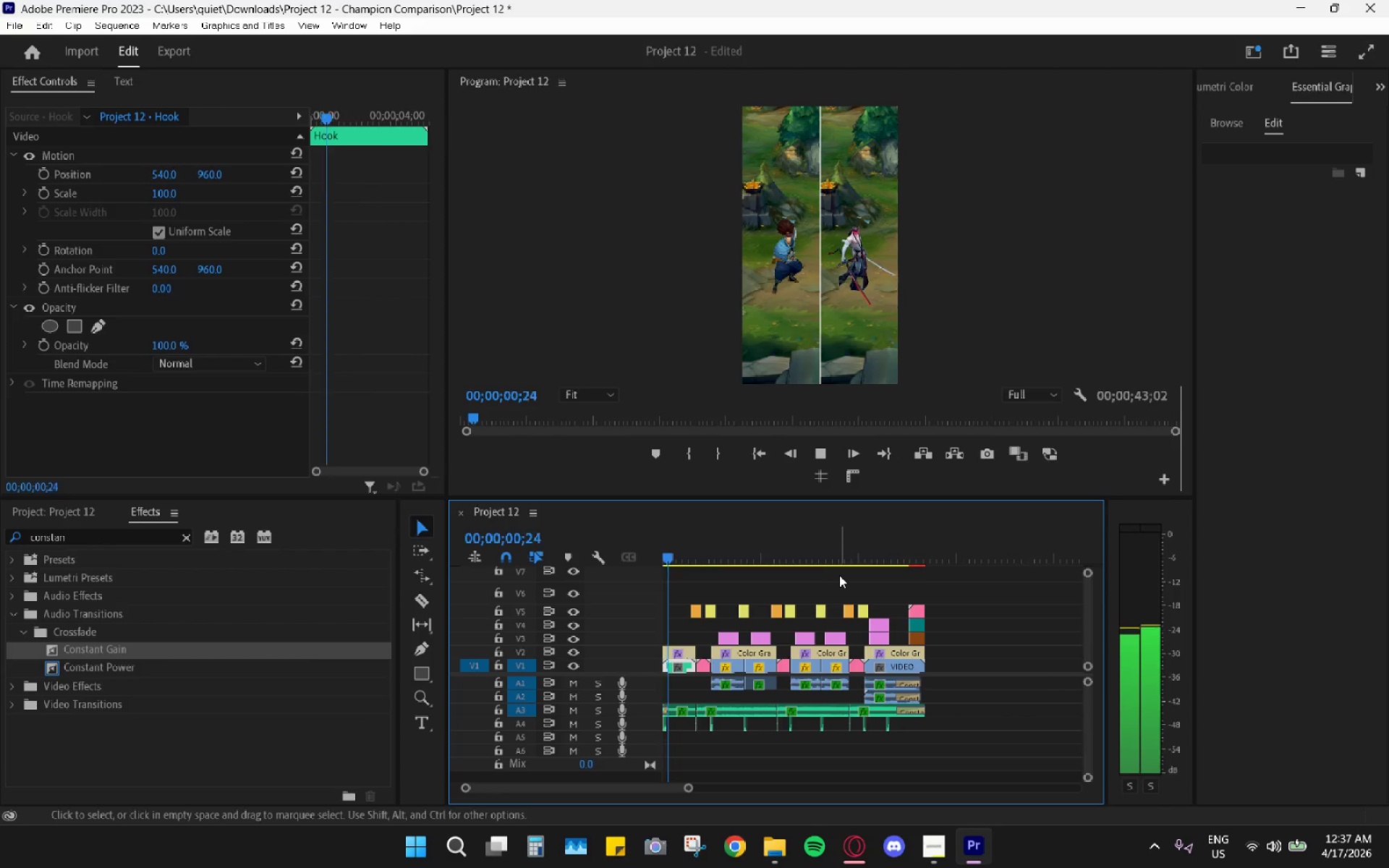 
hold_key(key=AltLeft, duration=0.66)
scroll: coordinate [883, 643], scroll_direction: up, amount: 5.0
 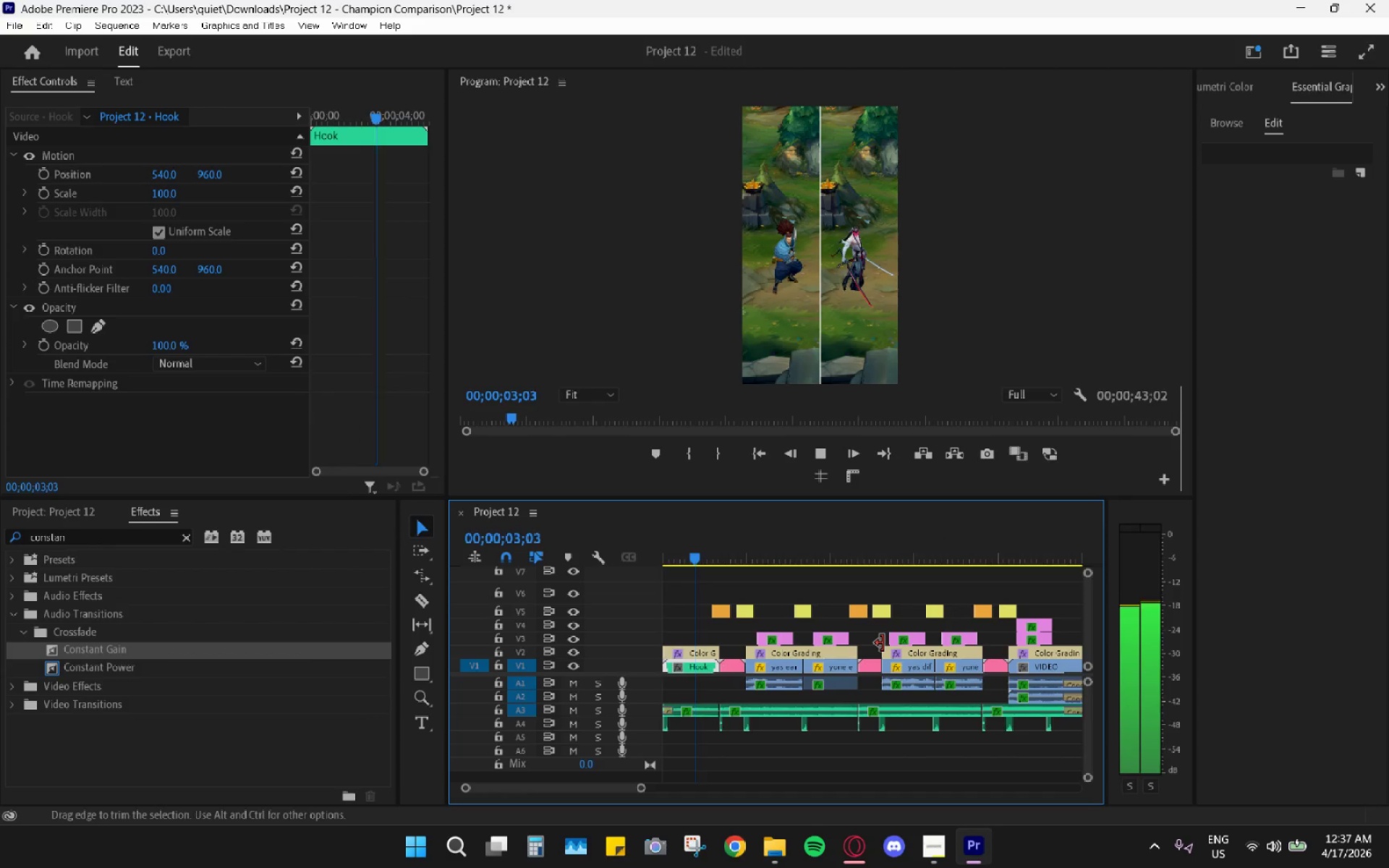 
key(Space)
 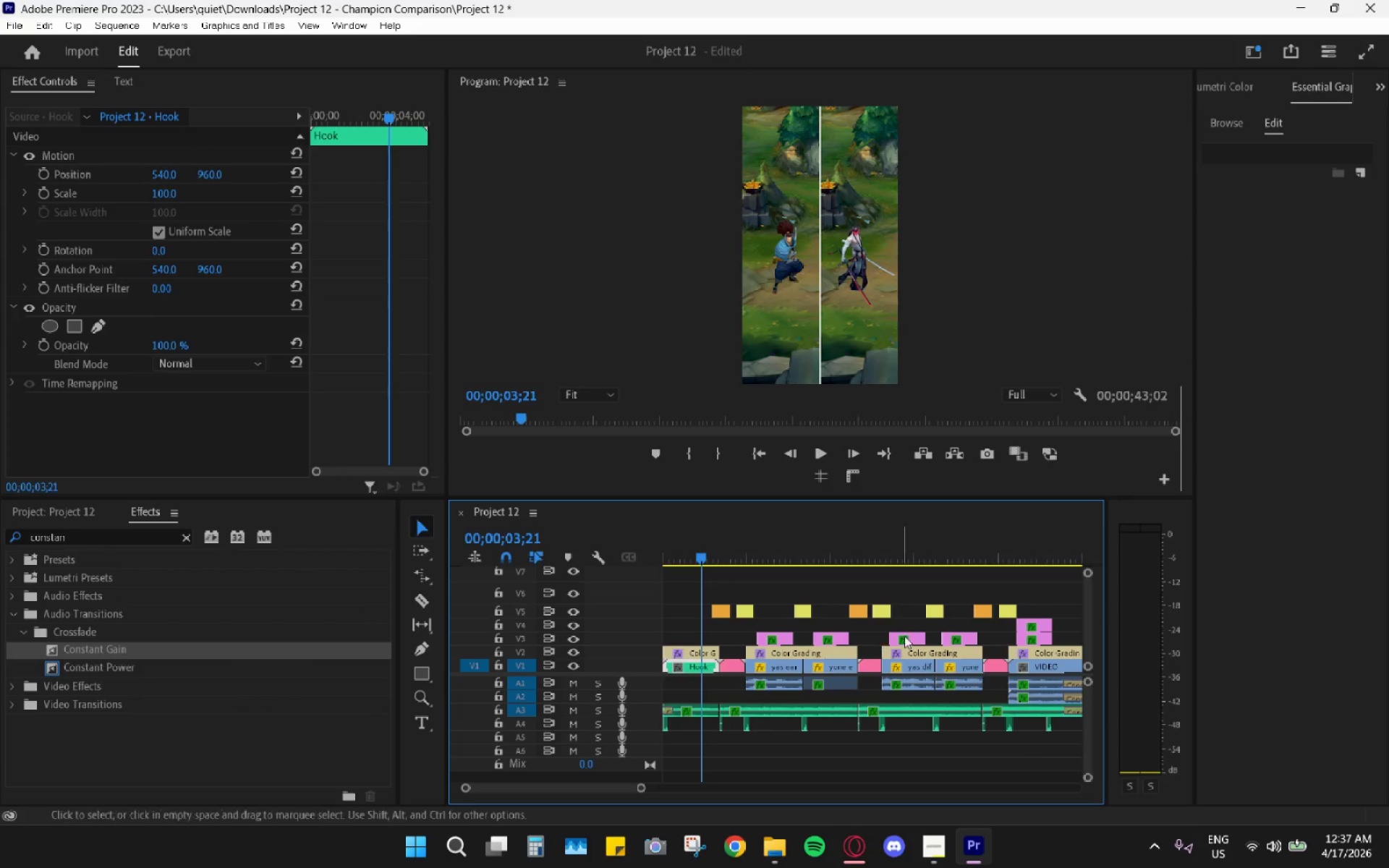 
key(Alt+AltLeft)
 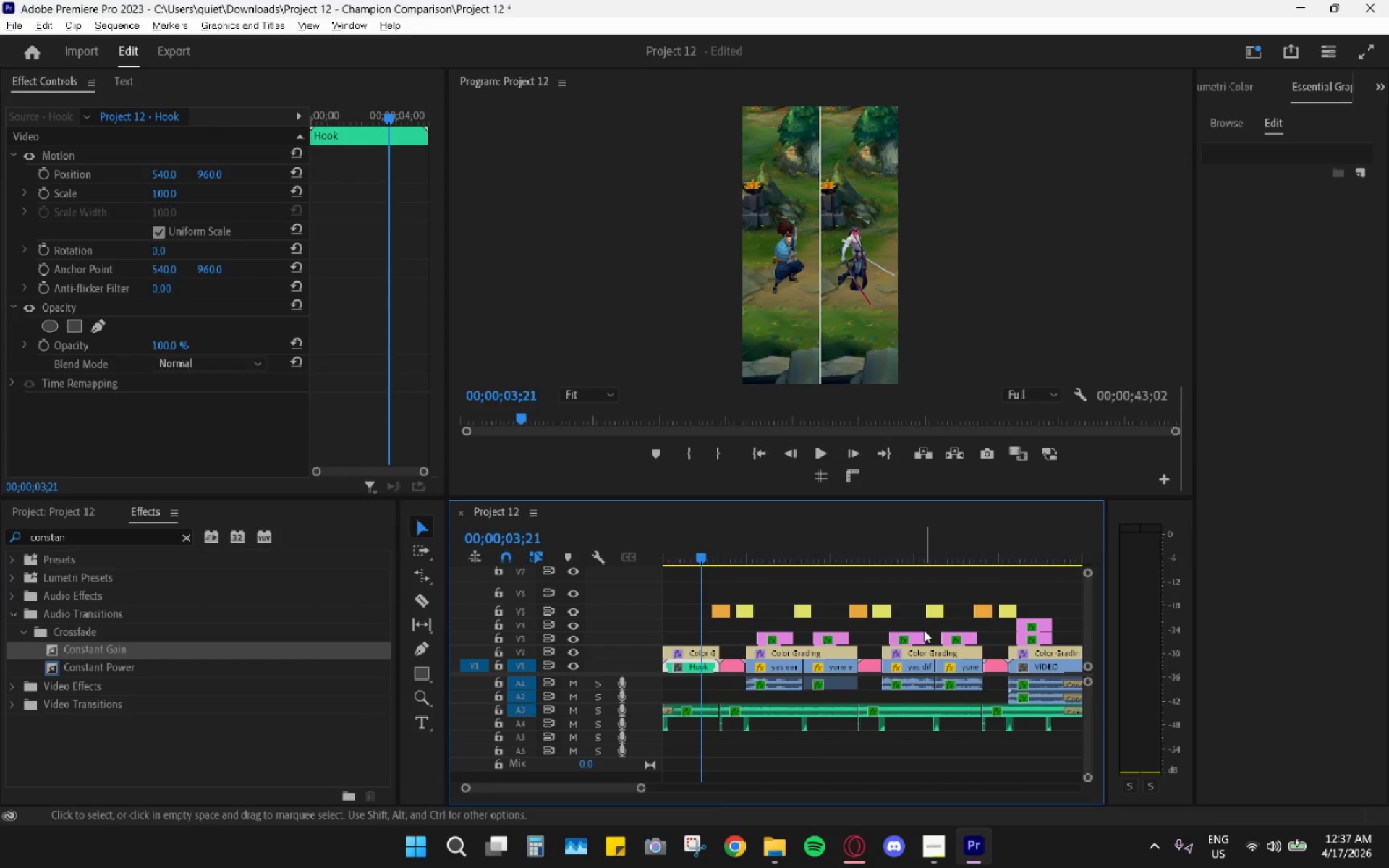 
key(Alt+Tab)
 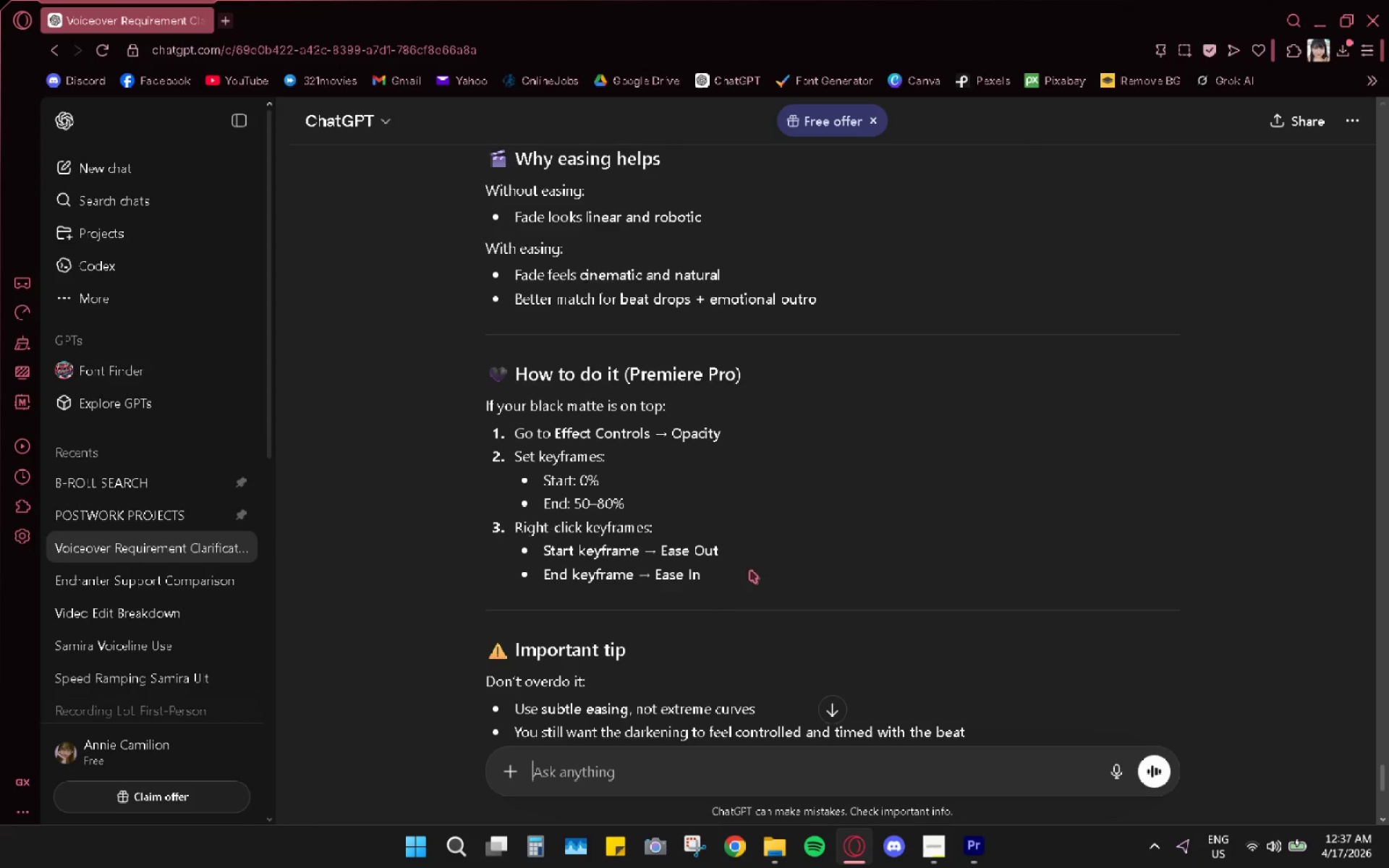 
scroll: coordinate [684, 477], scroll_direction: up, amount: 26.0
 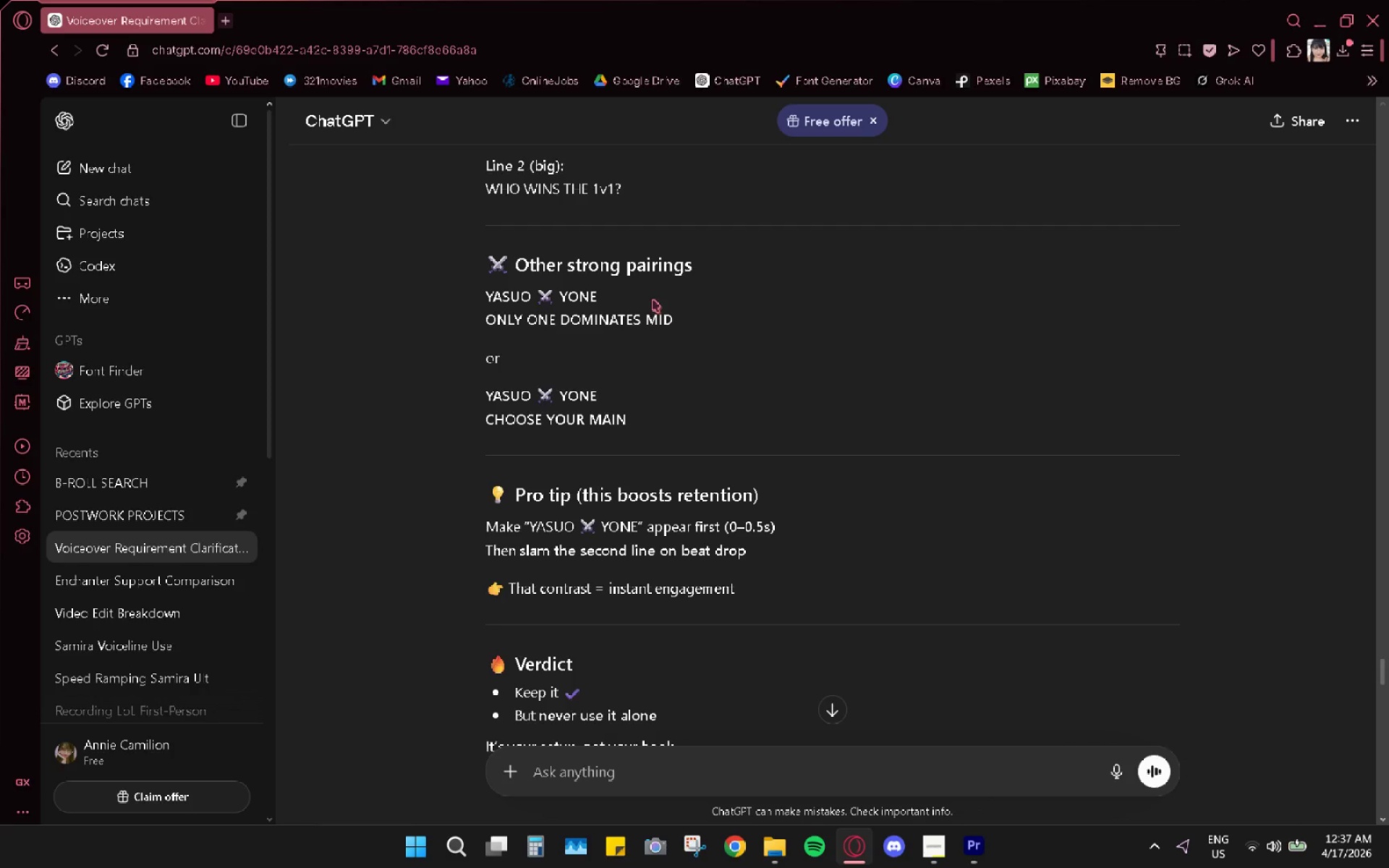 
wait(6.75)
 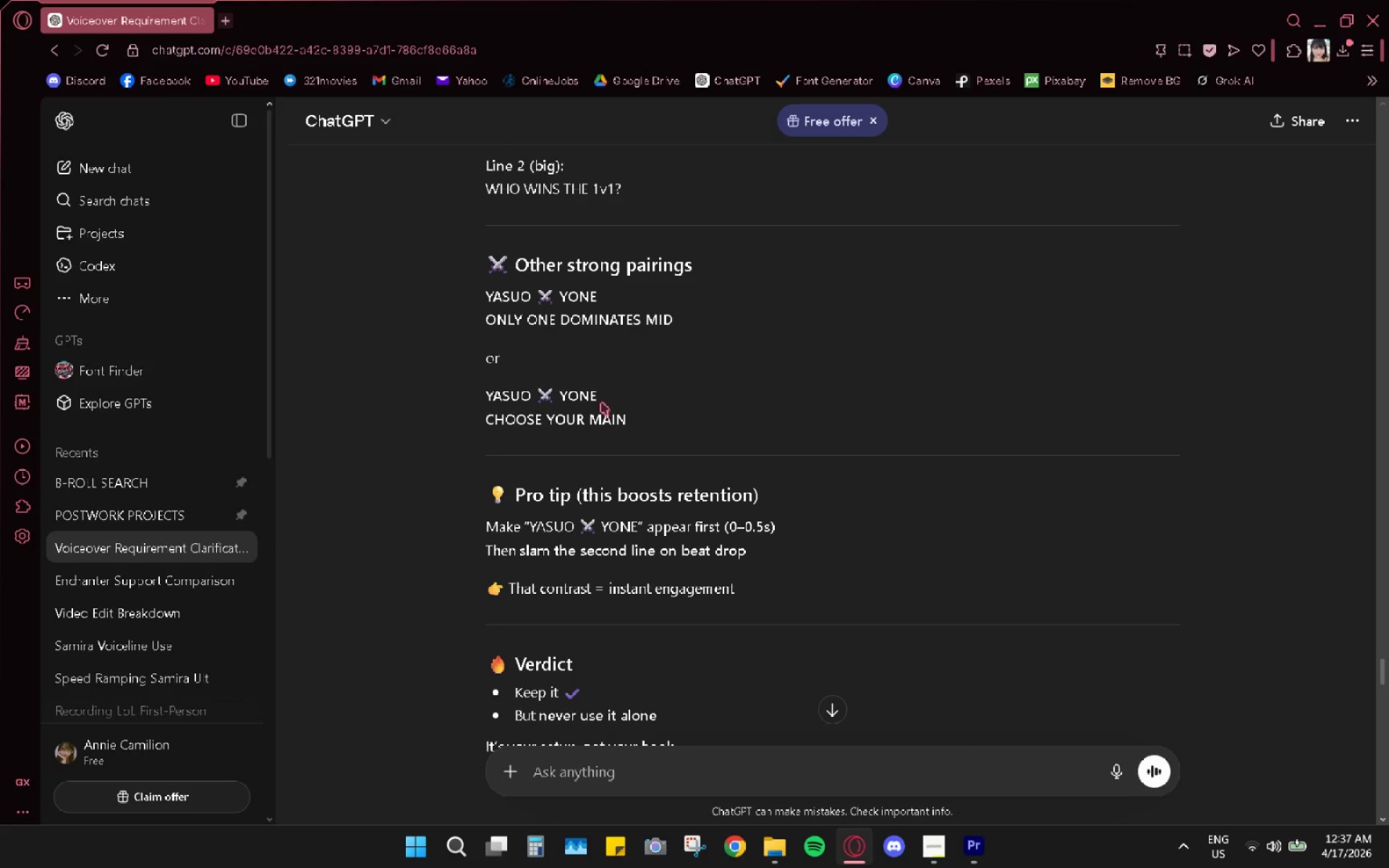 
scroll: coordinate [656, 293], scroll_direction: up, amount: 1.0
 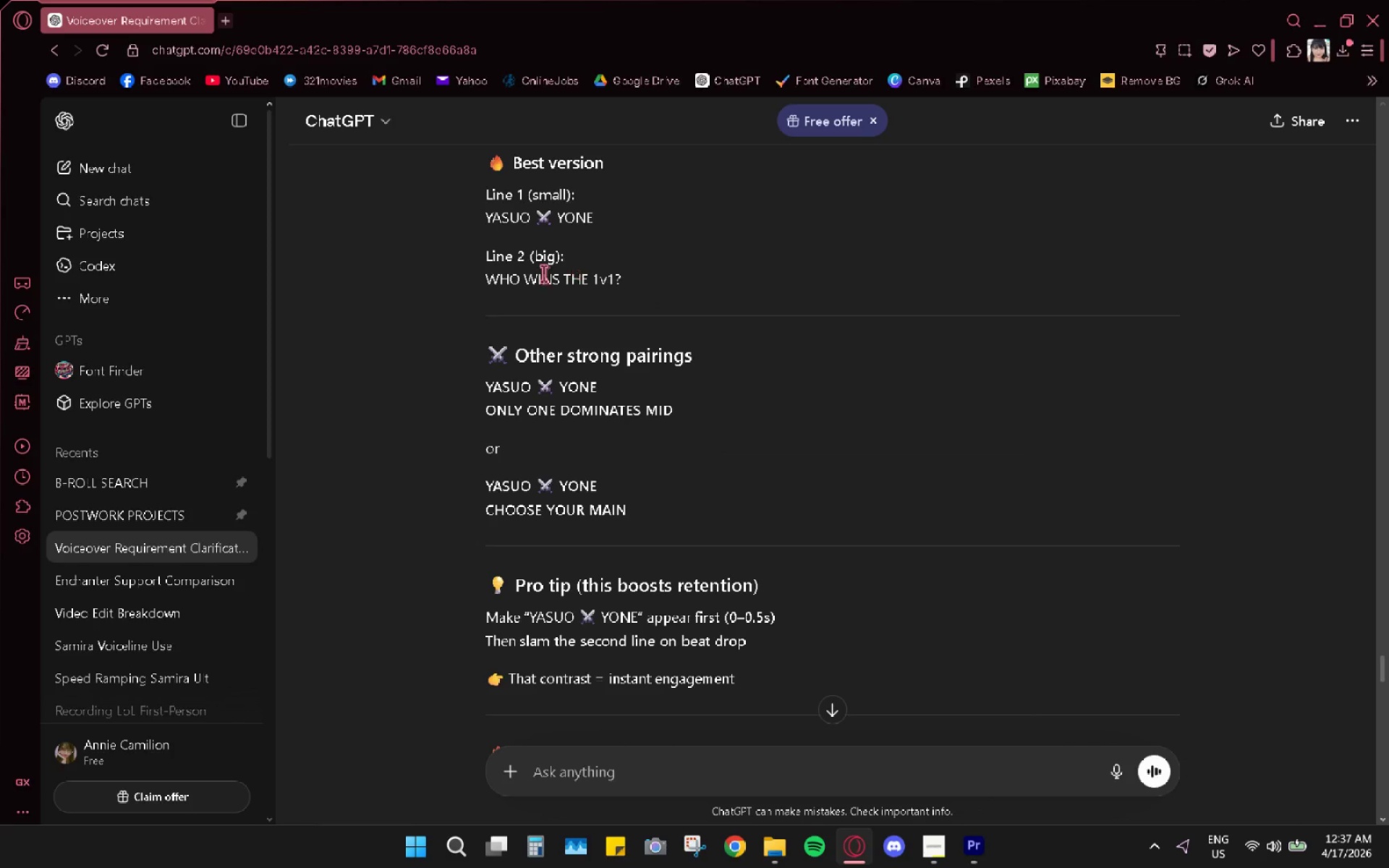 
double_click([543, 273])
 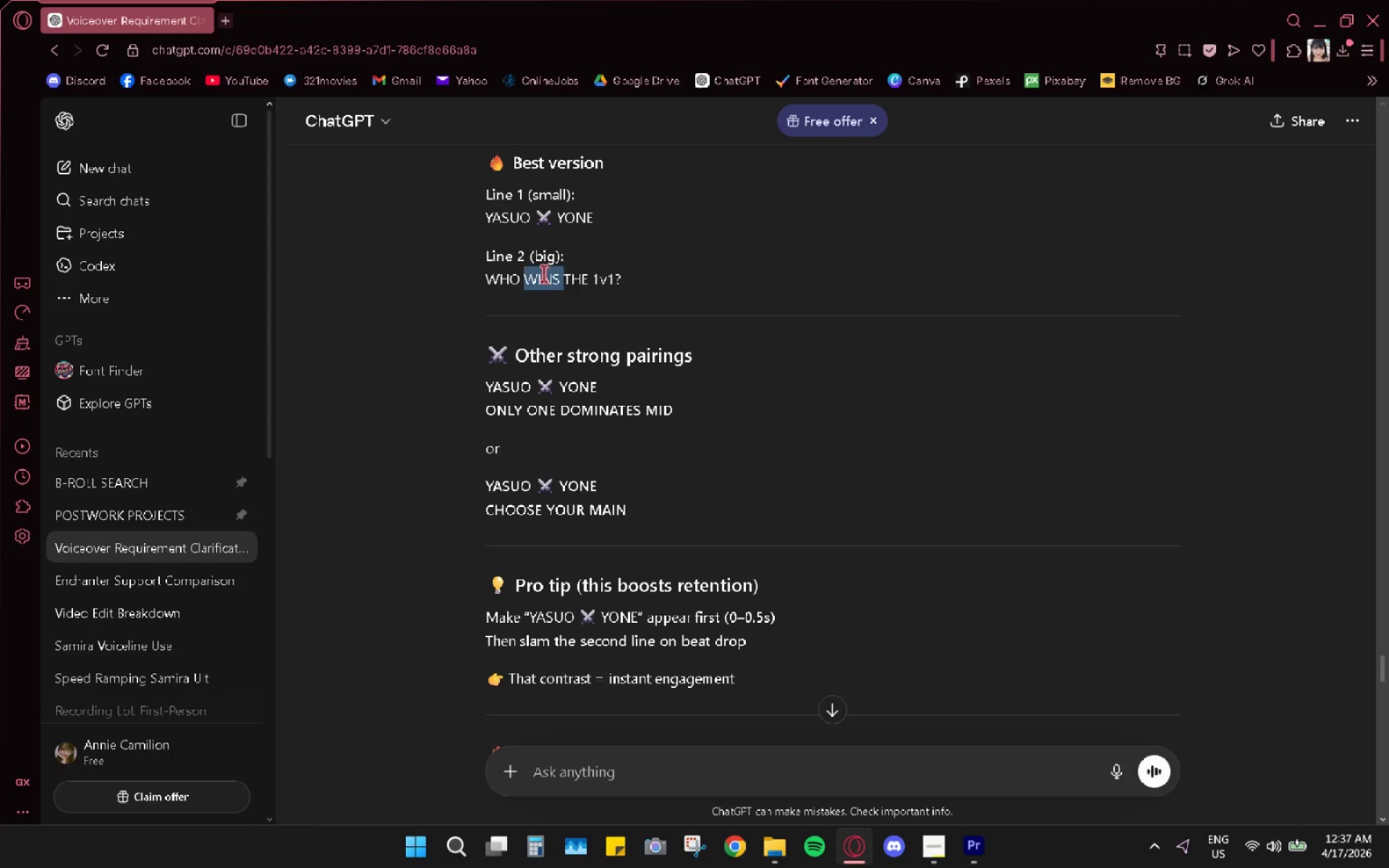 
triple_click([543, 273])
 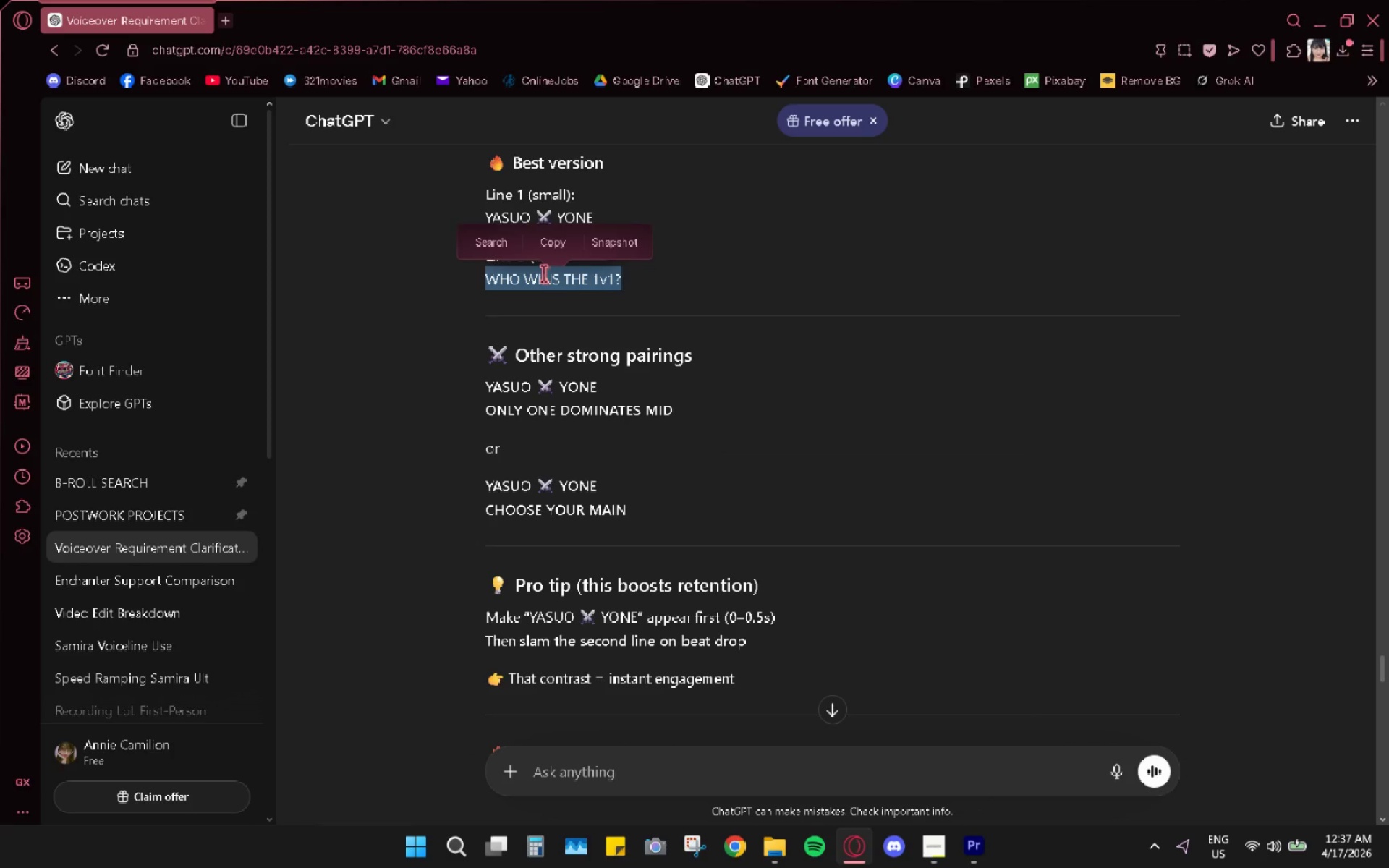 
key(Control+C)
 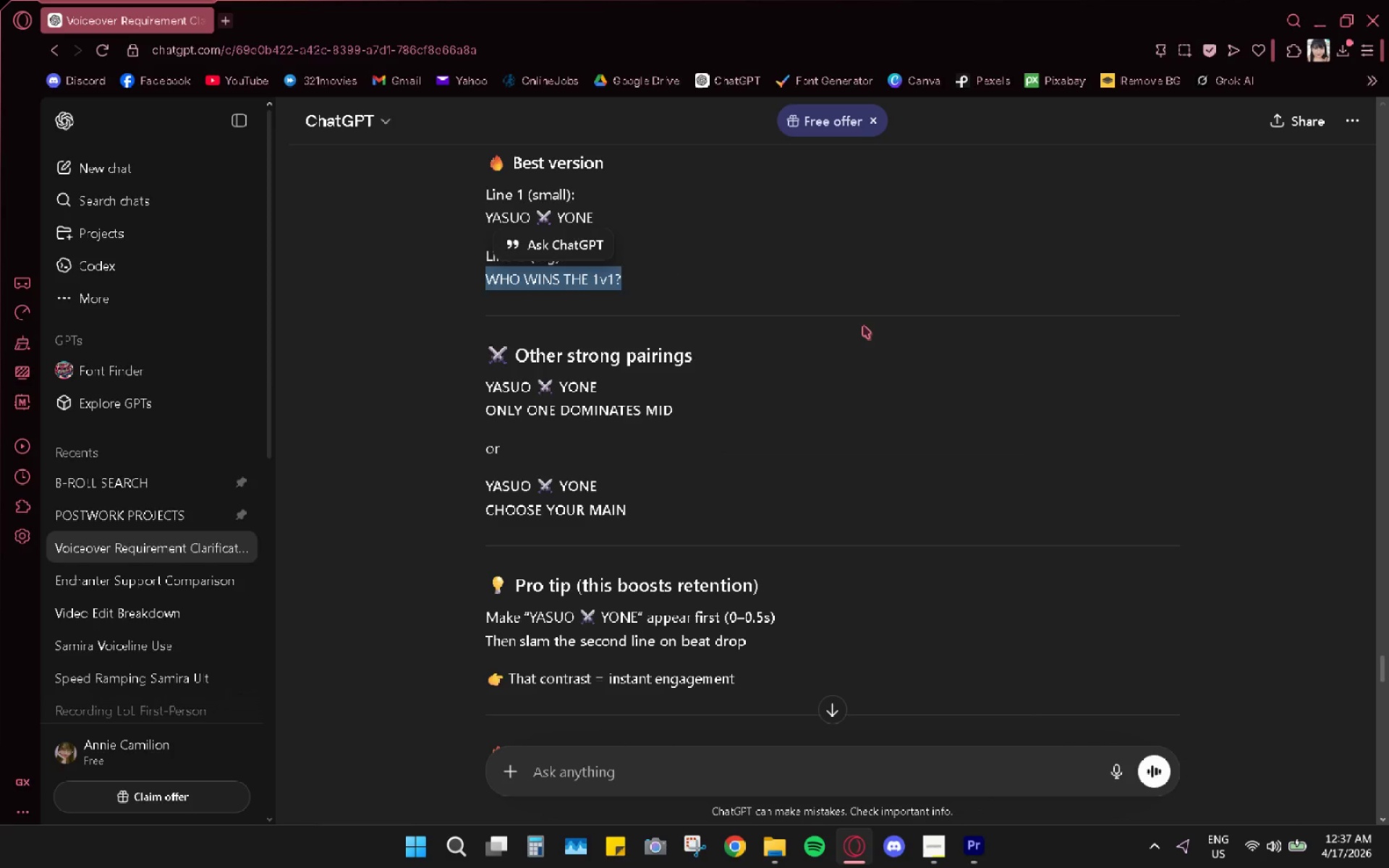 
key(Alt+AltLeft)
 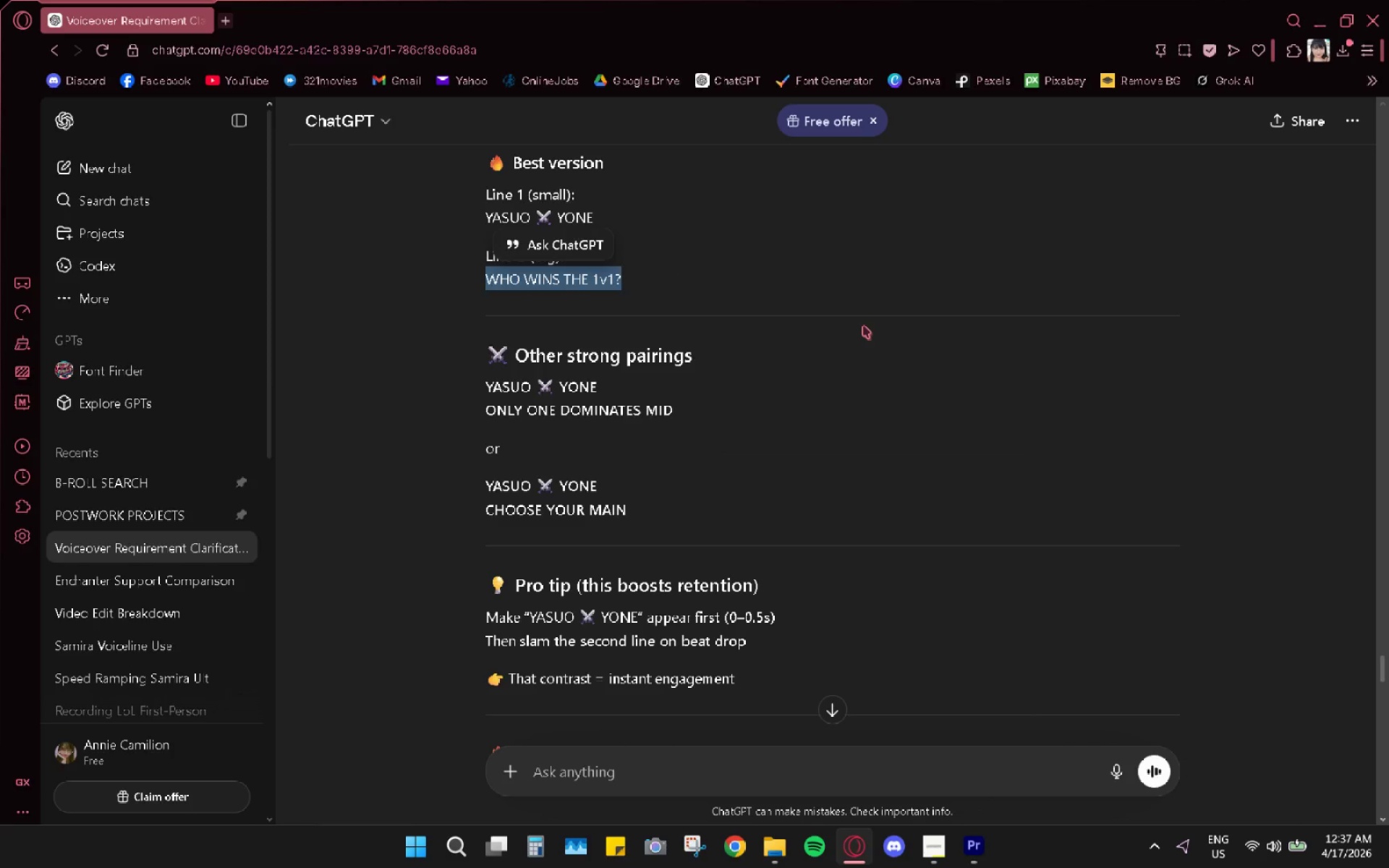 
key(Alt+Tab)
 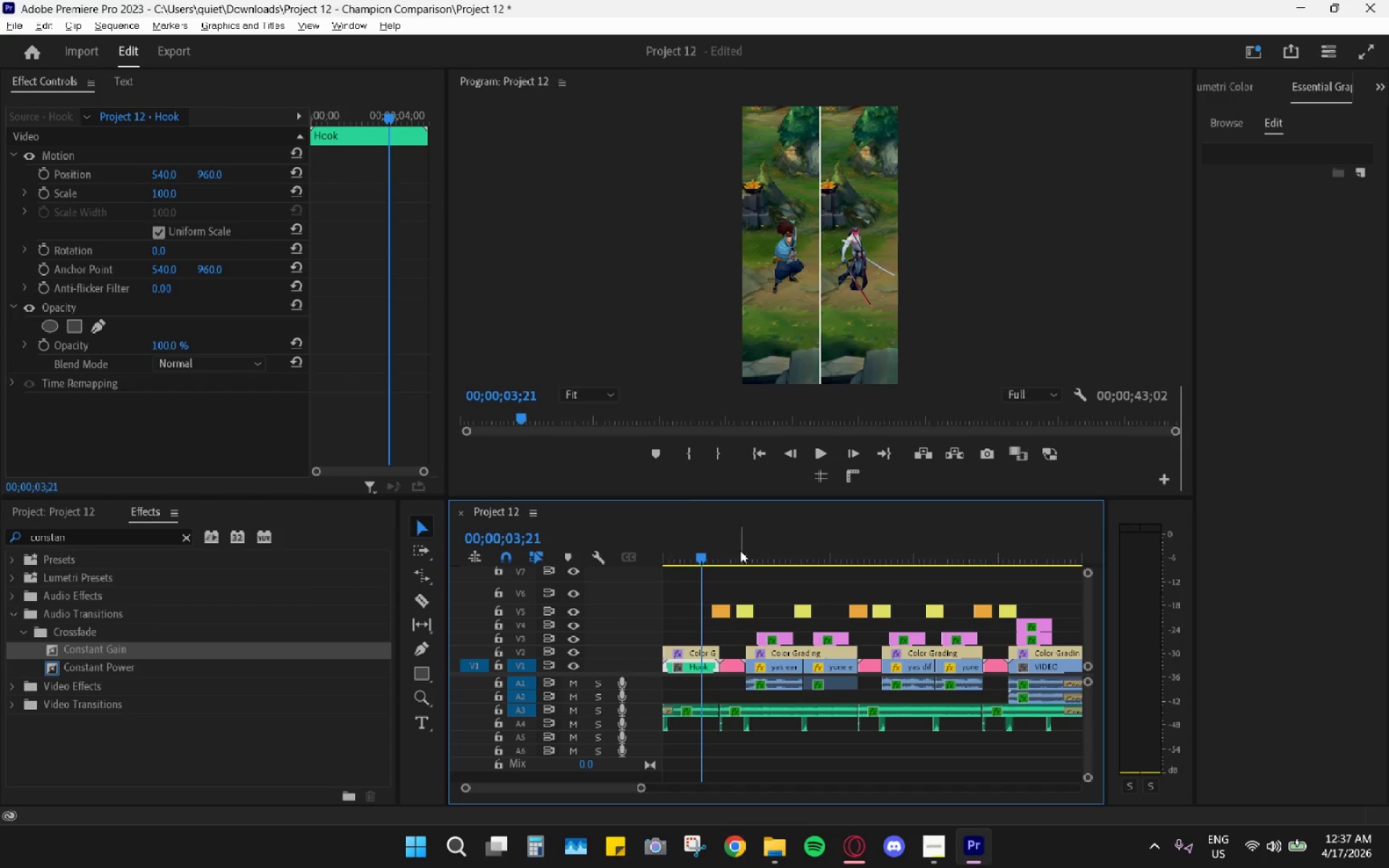 
left_click_drag(start_coordinate=[705, 543], to_coordinate=[668, 542])
 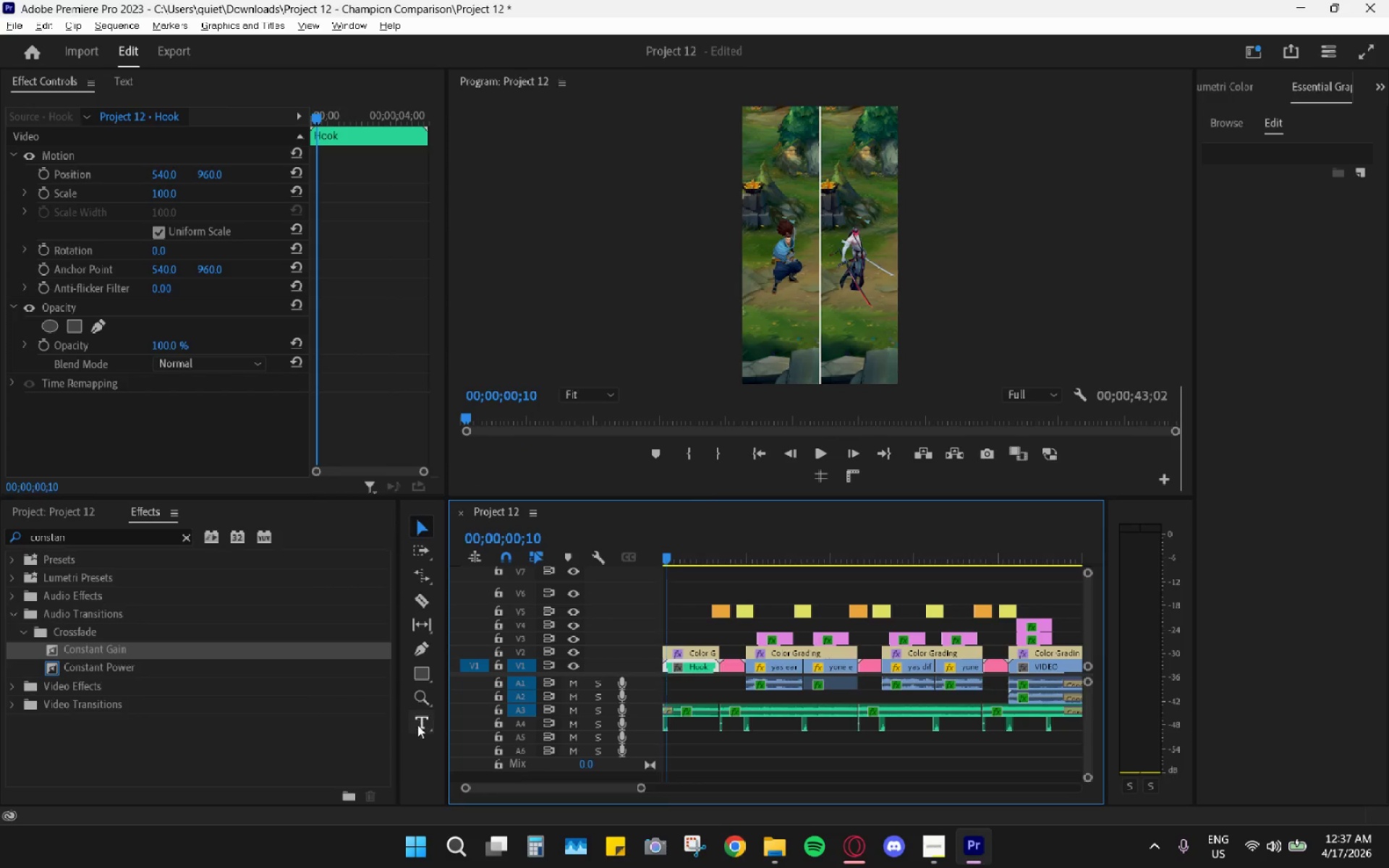 
left_click_drag(start_coordinate=[718, 549], to_coordinate=[726, 550])
 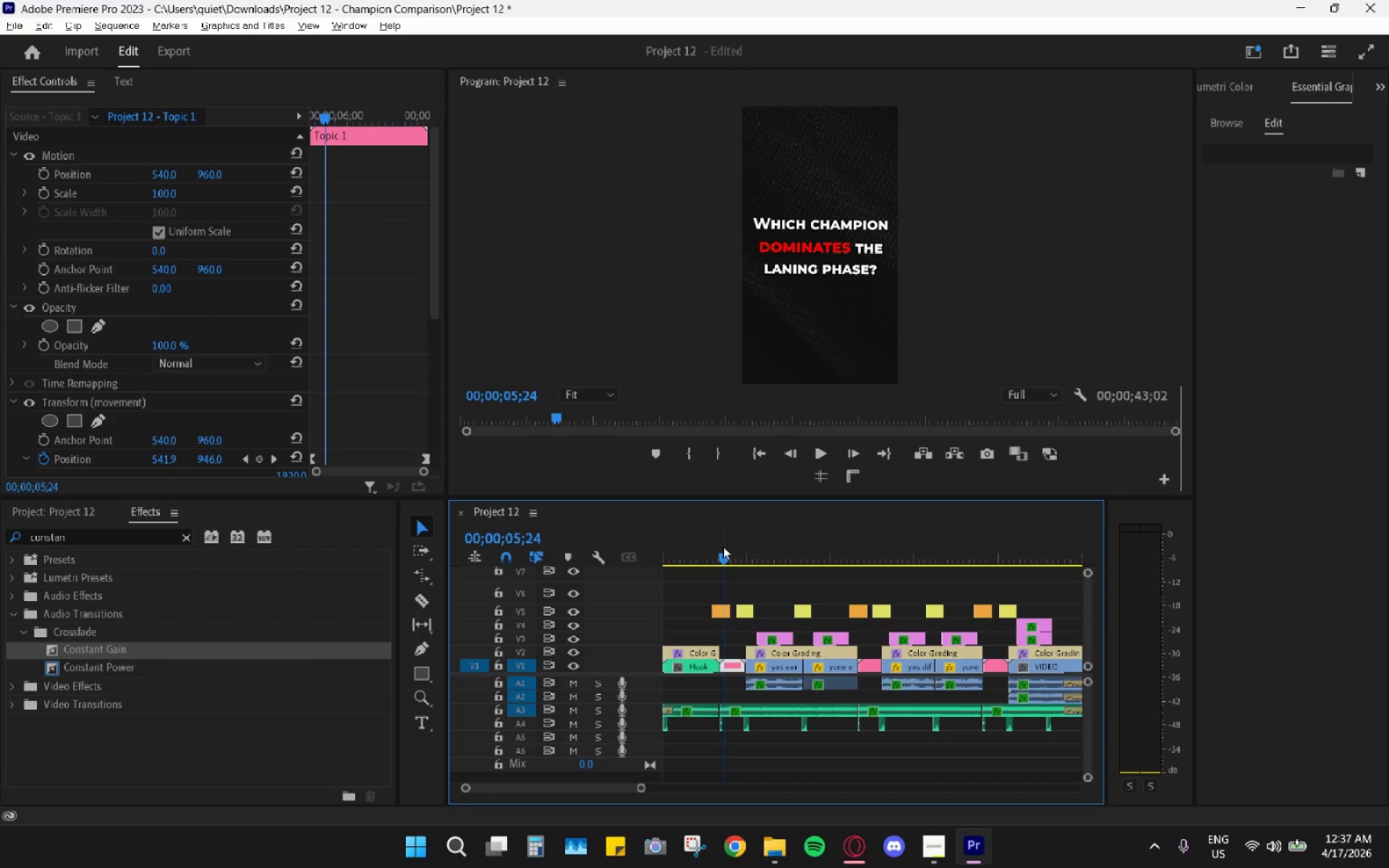 
left_click_drag(start_coordinate=[719, 549], to_coordinate=[690, 548])
 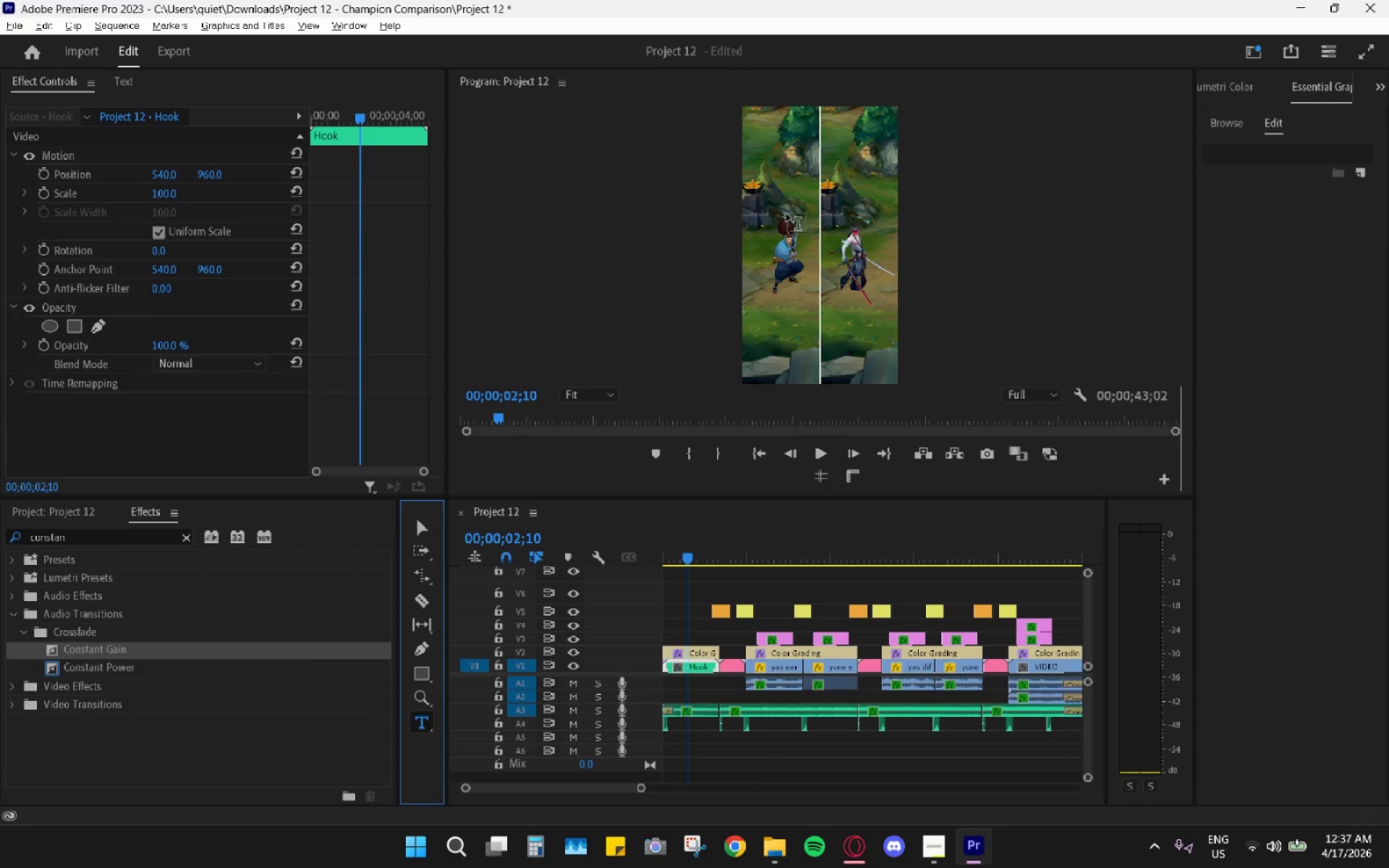 
left_click([778, 176])
 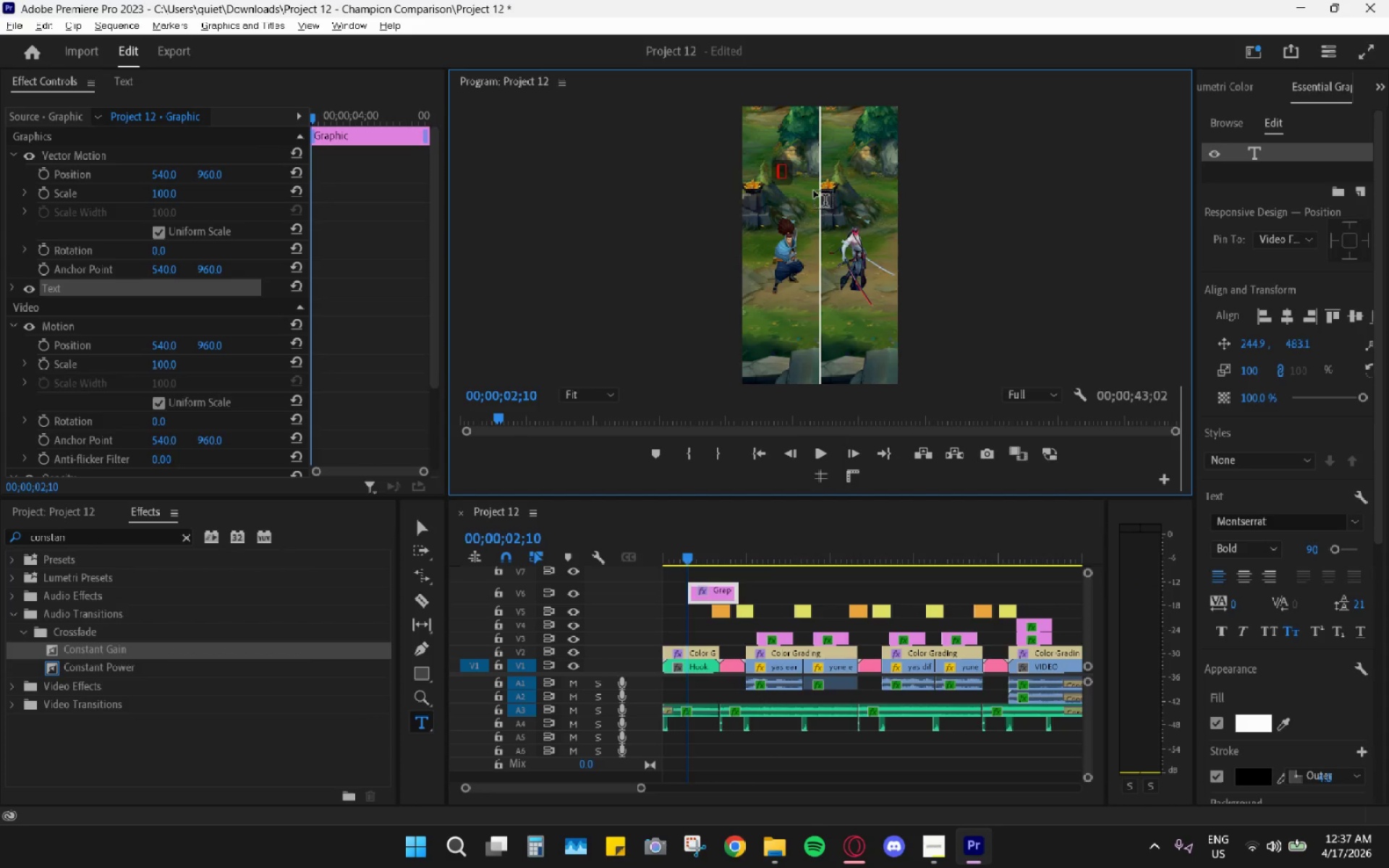 
key(Control+V)
 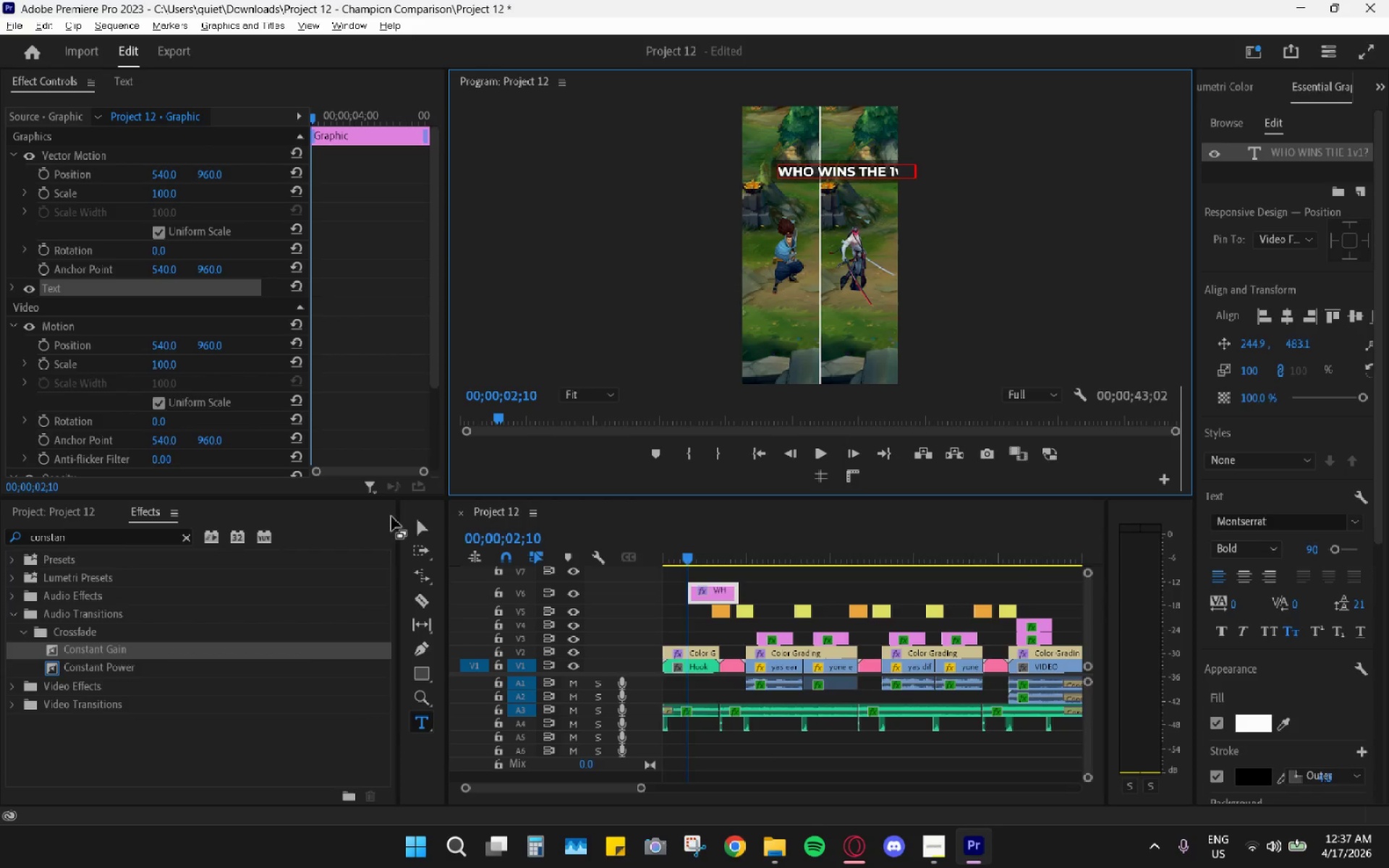 
left_click([417, 529])
 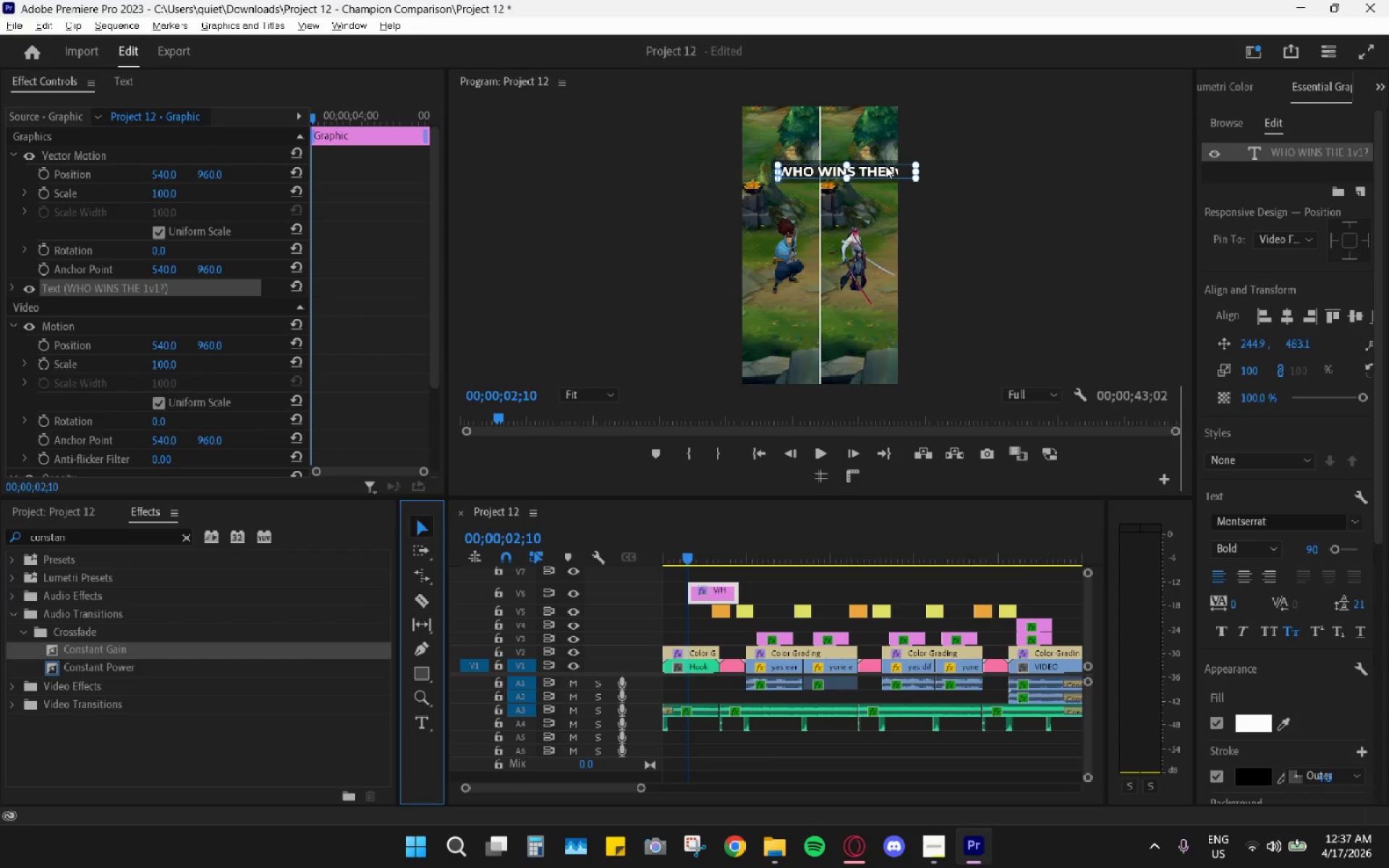 
left_click_drag(start_coordinate=[880, 171], to_coordinate=[857, 170])
 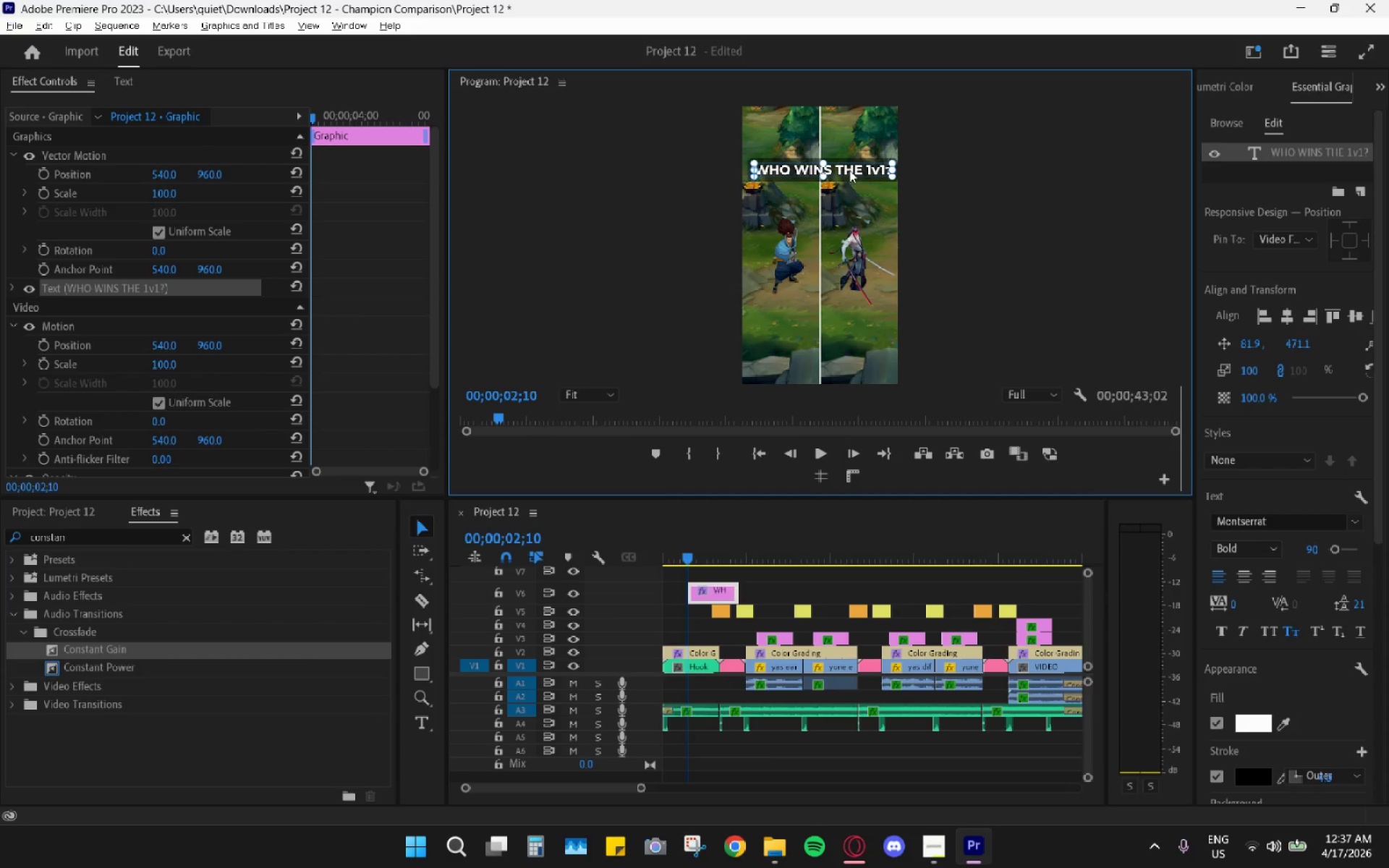 
left_click([865, 171])
 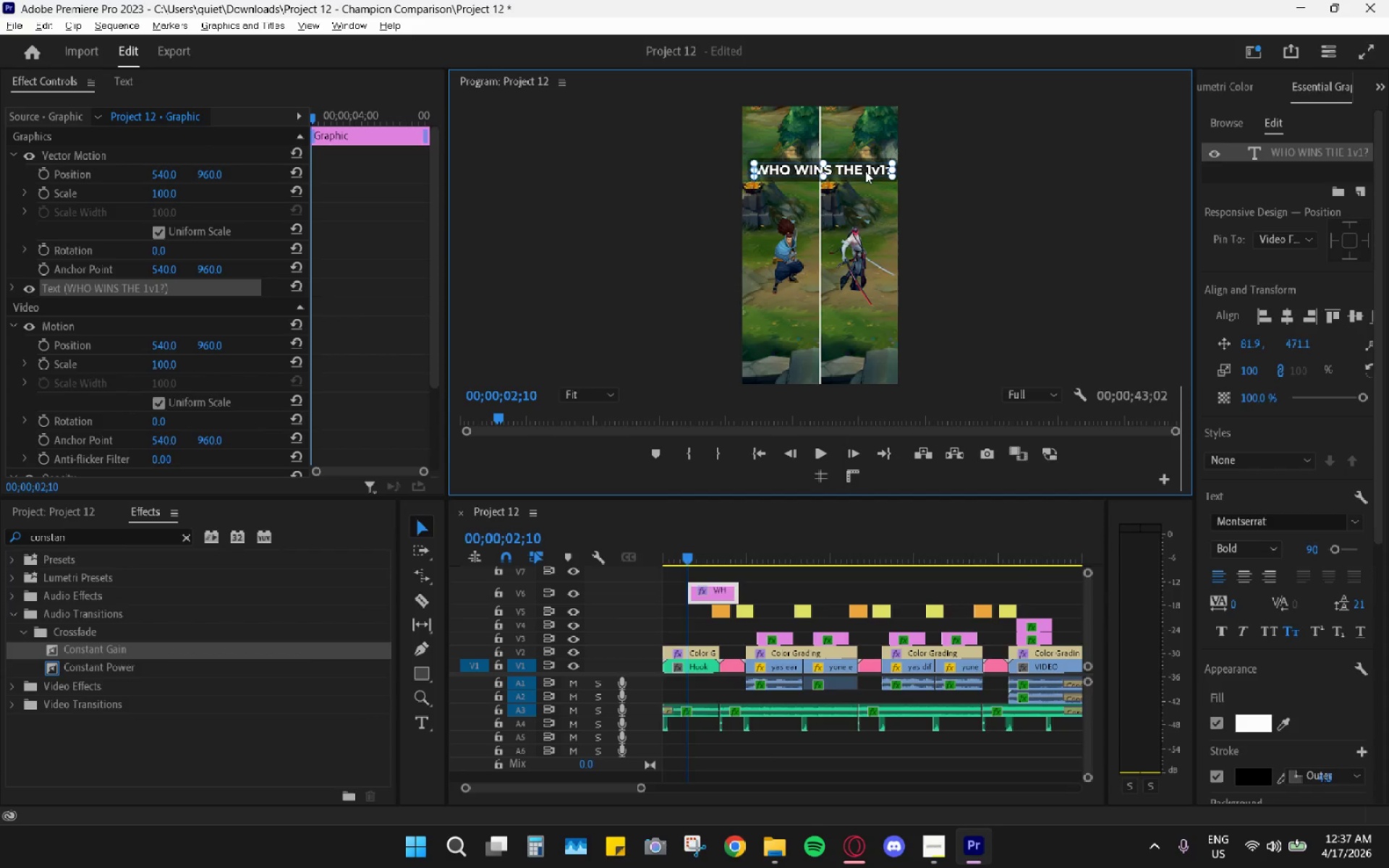 
double_click([862, 169])
 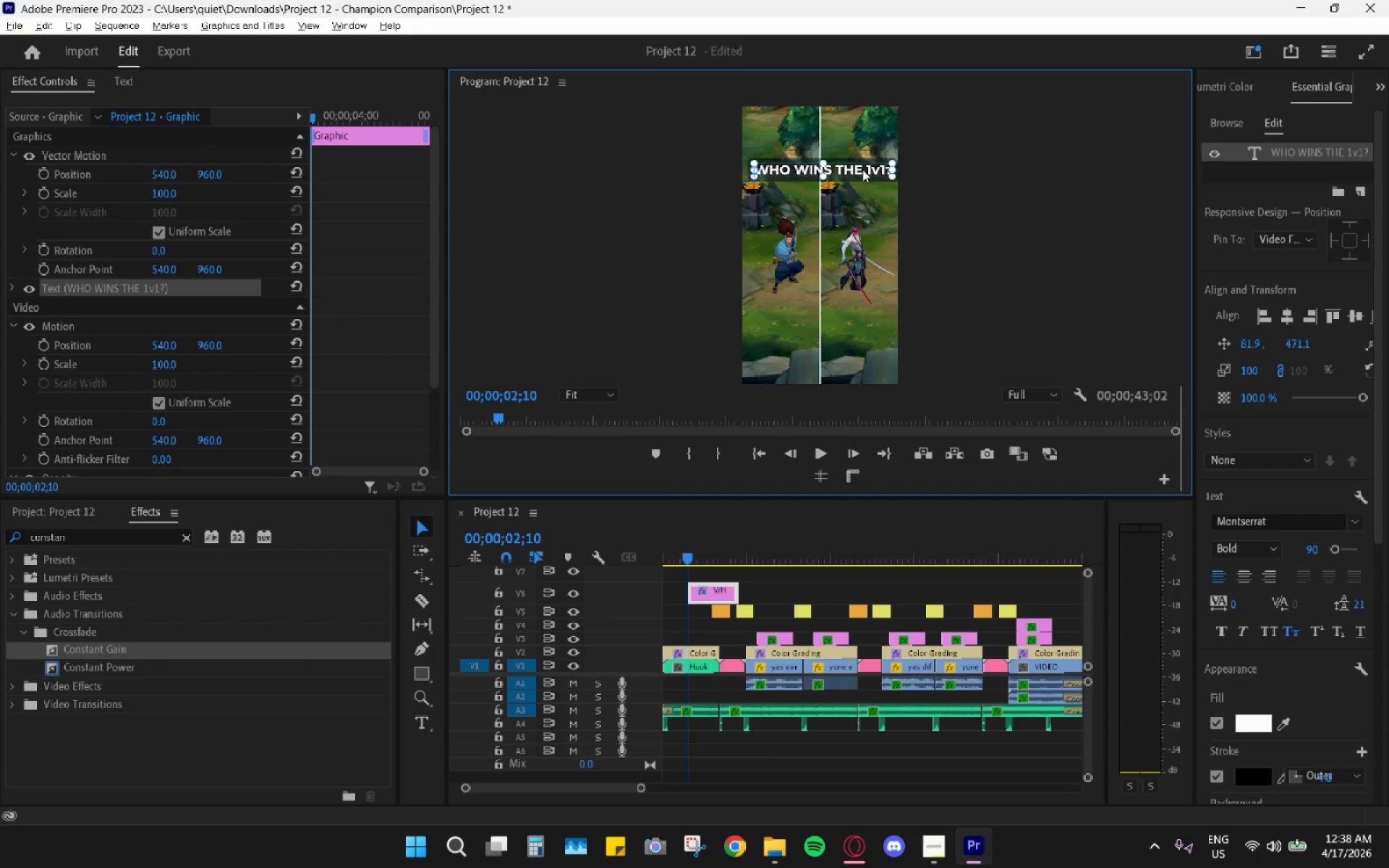 
triple_click([862, 169])
 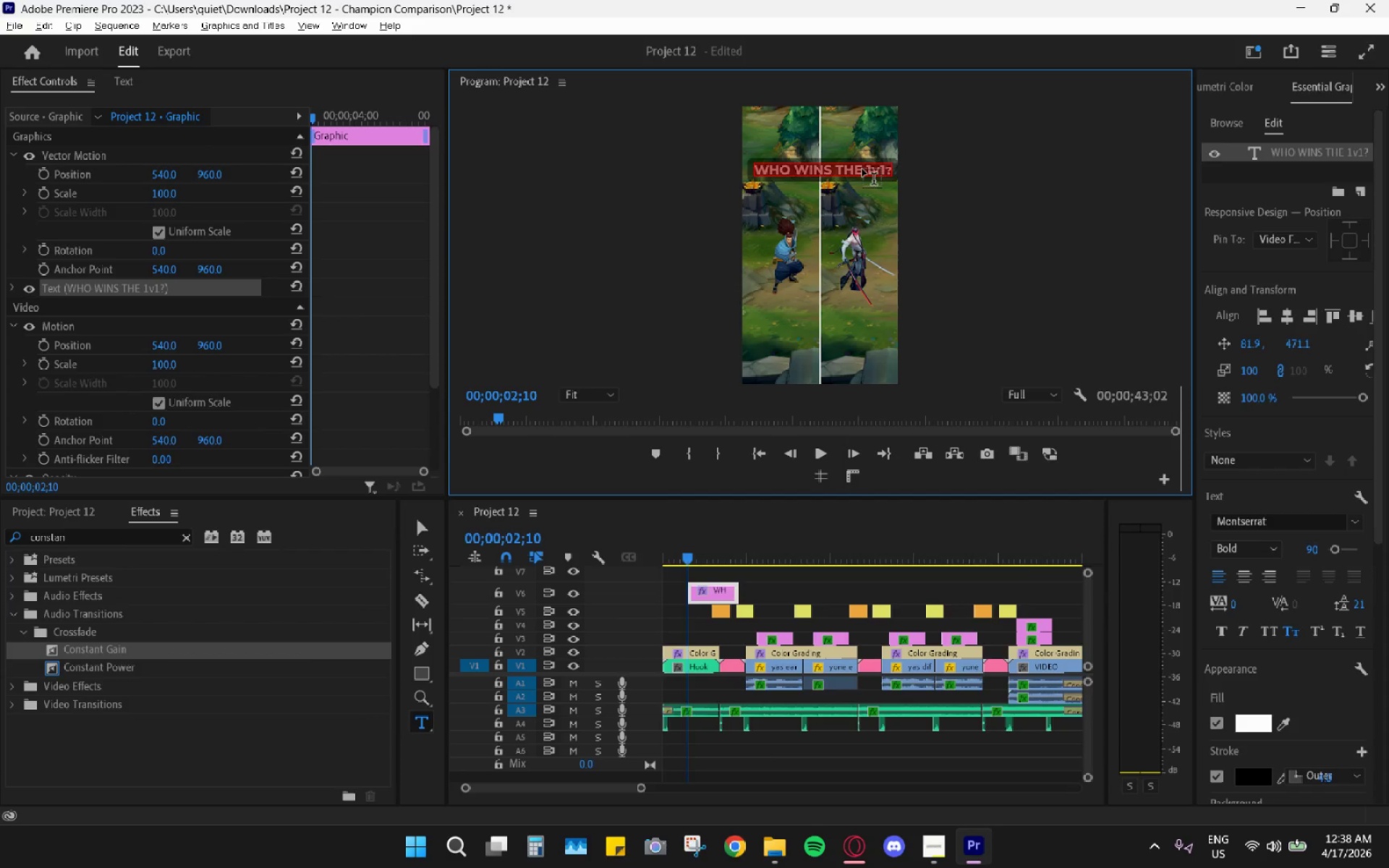 
triple_click([862, 169])
 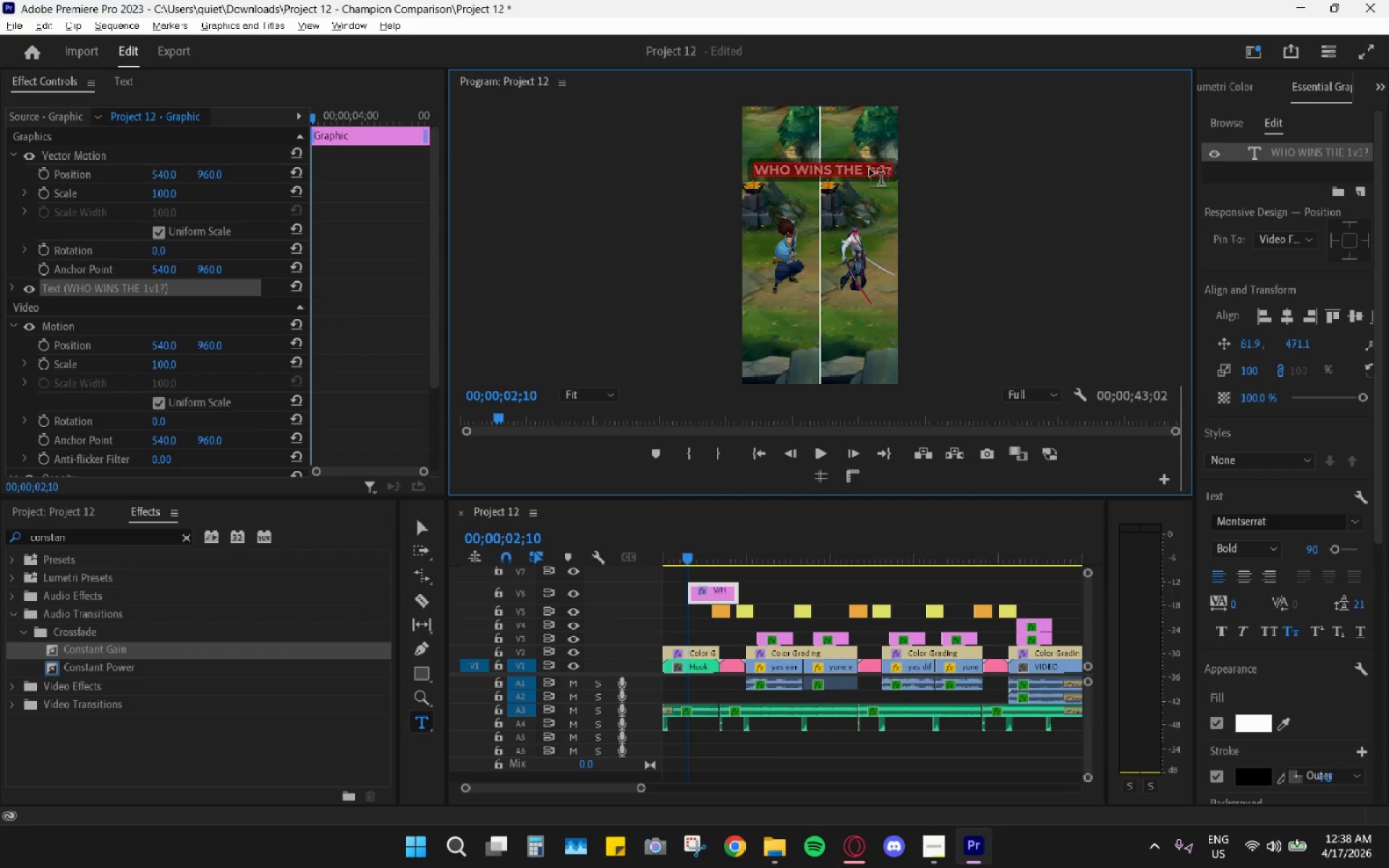 
left_click([870, 169])
 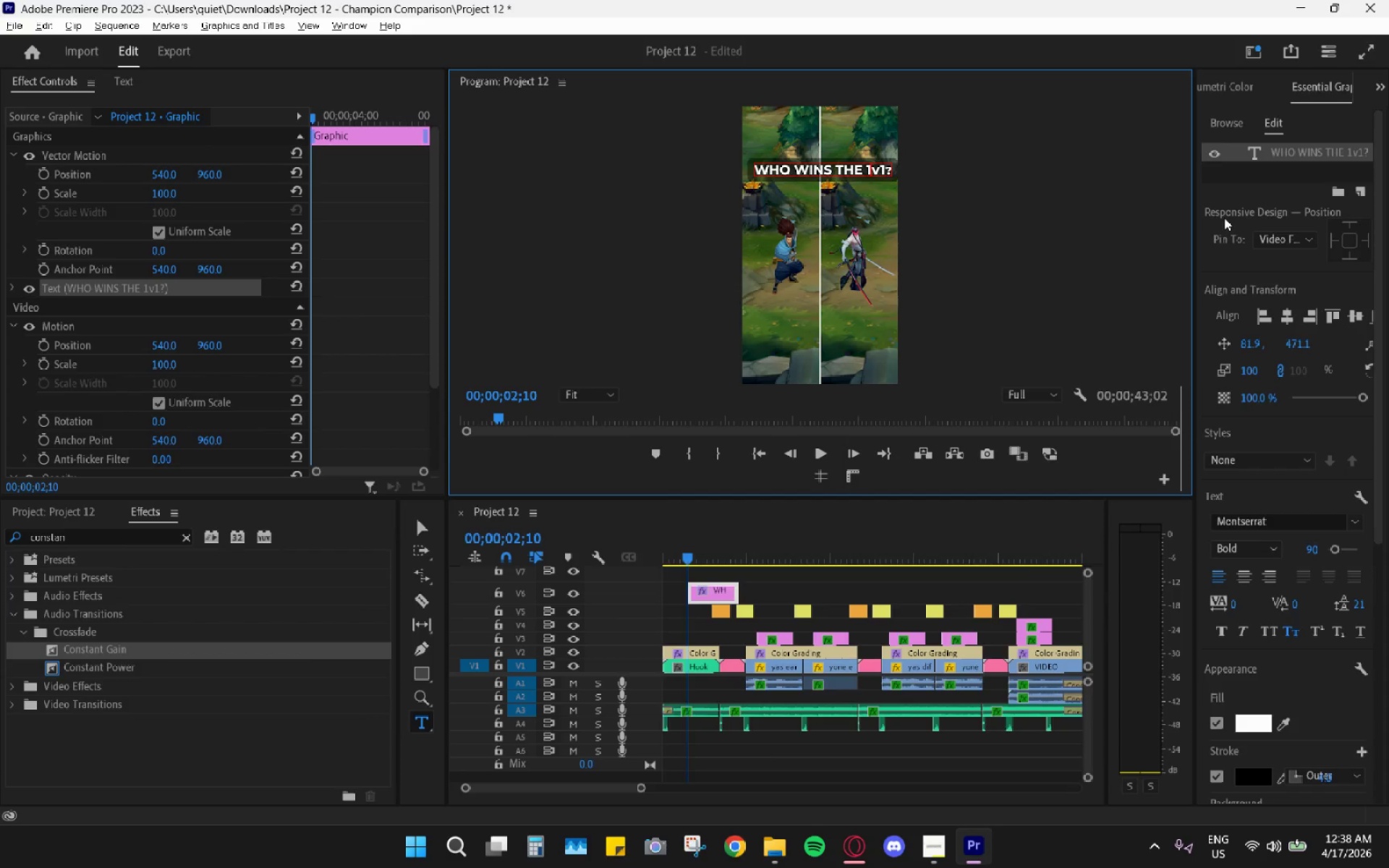 
key(ArrowLeft)
 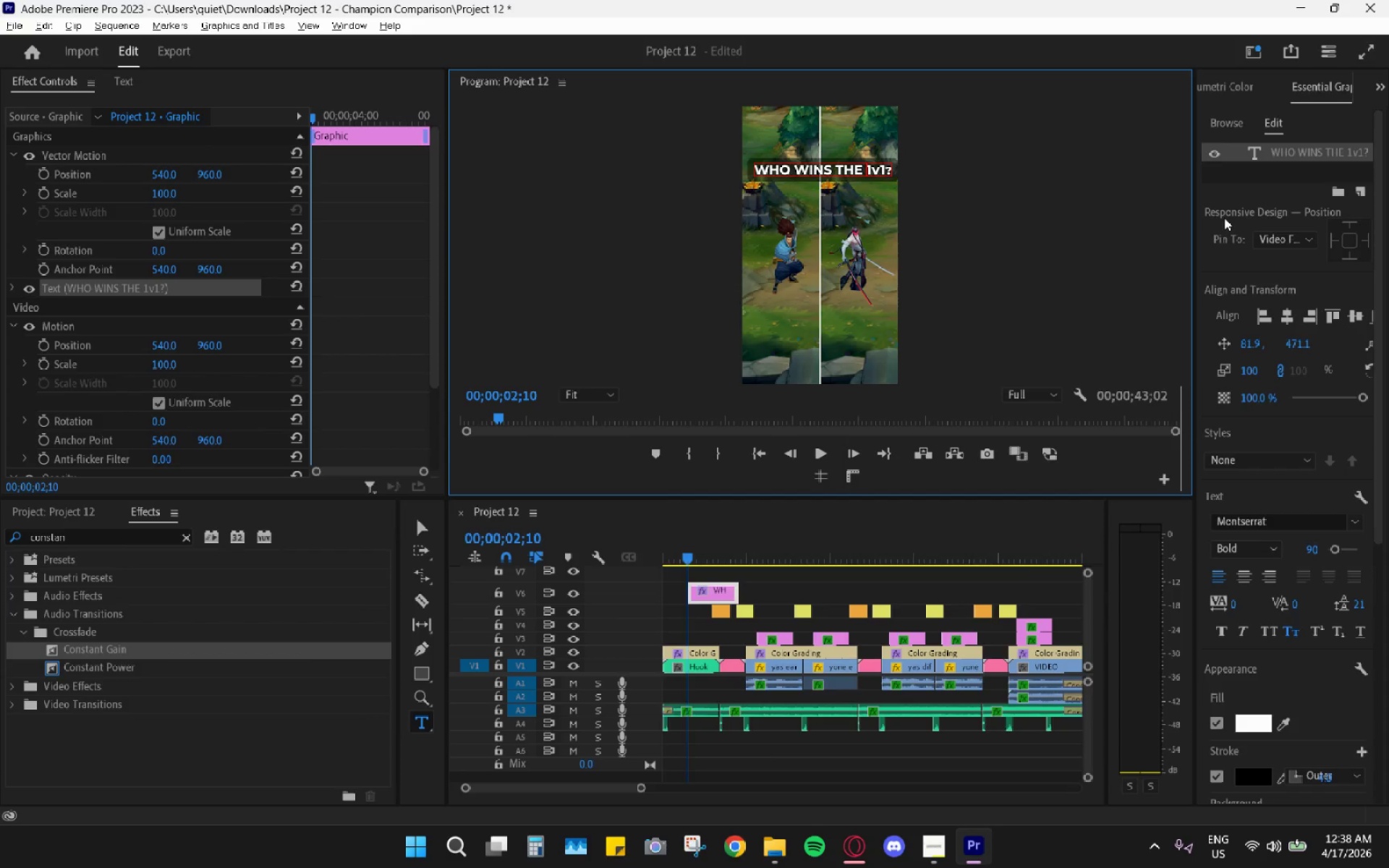 
key(Backspace)
 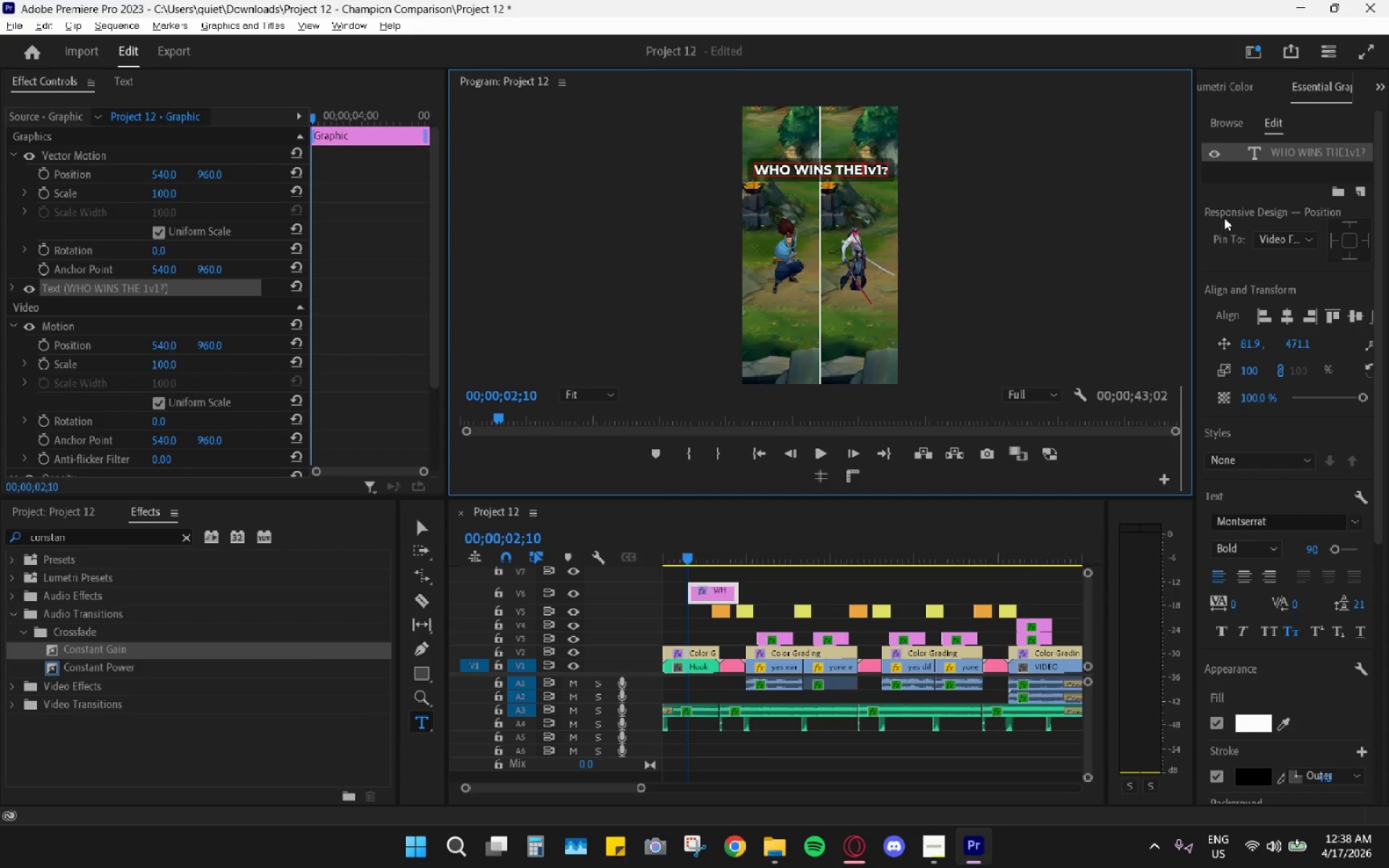 
key(Enter)
 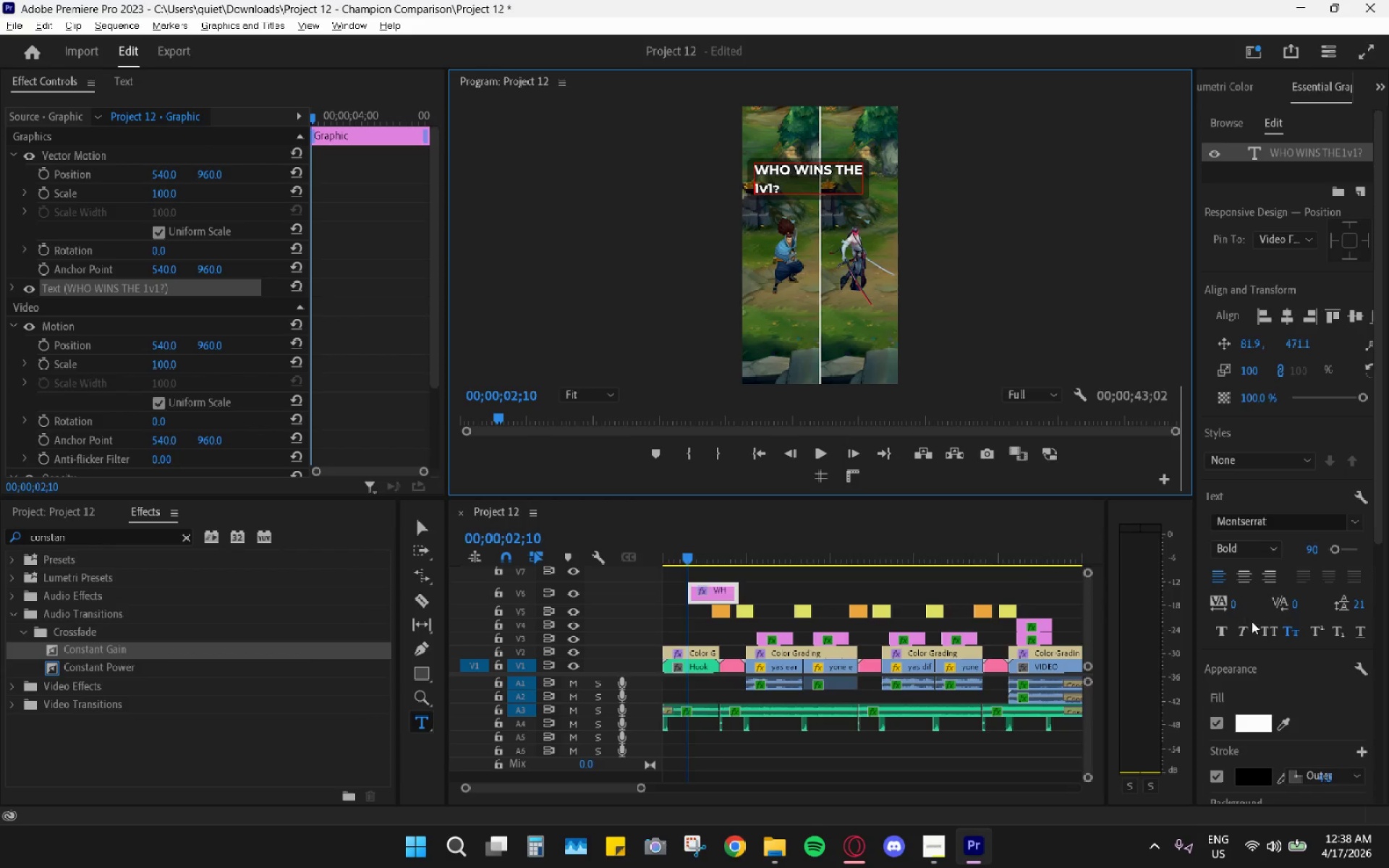 
left_click([1250, 579])
 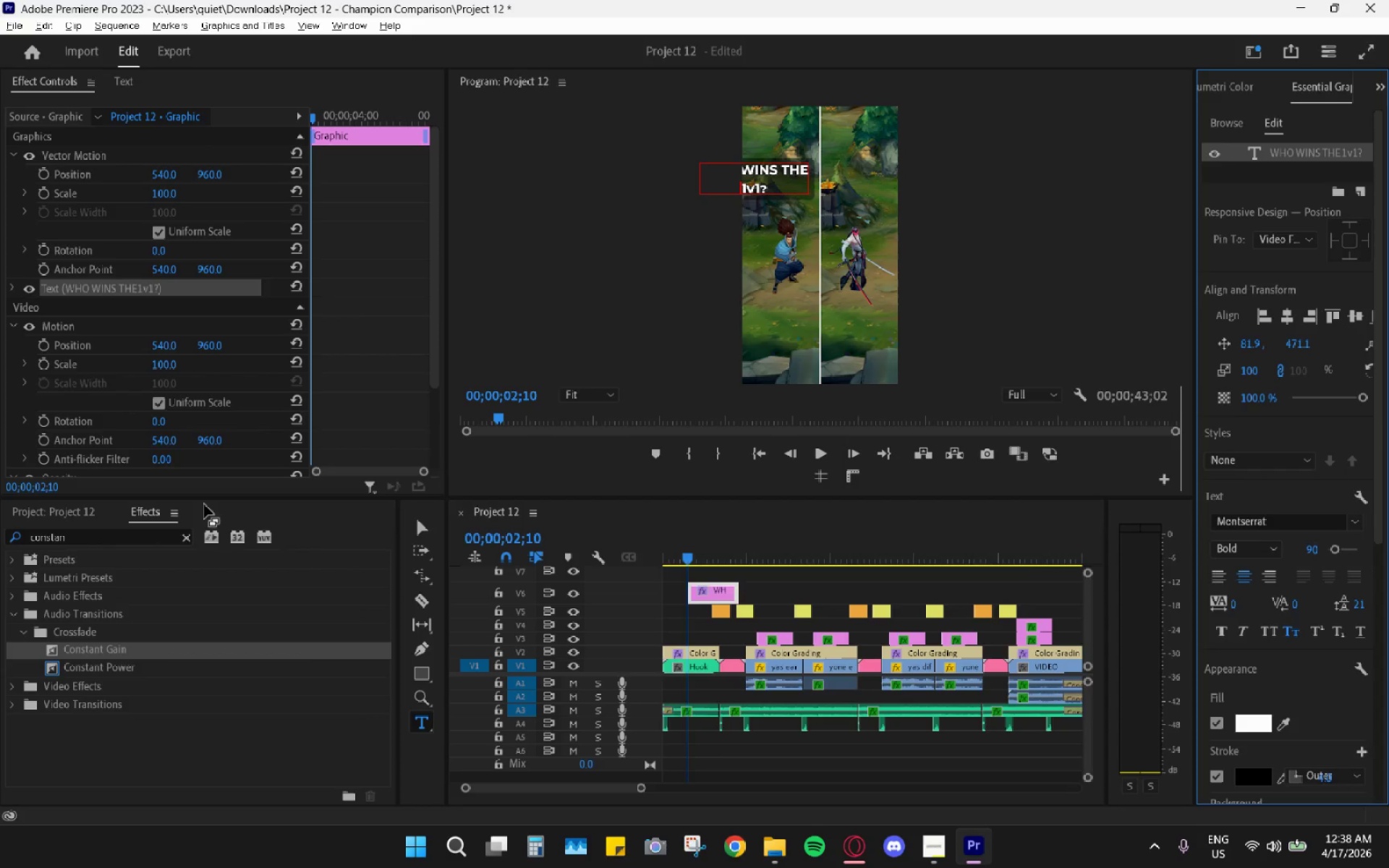 
left_click([423, 522])
 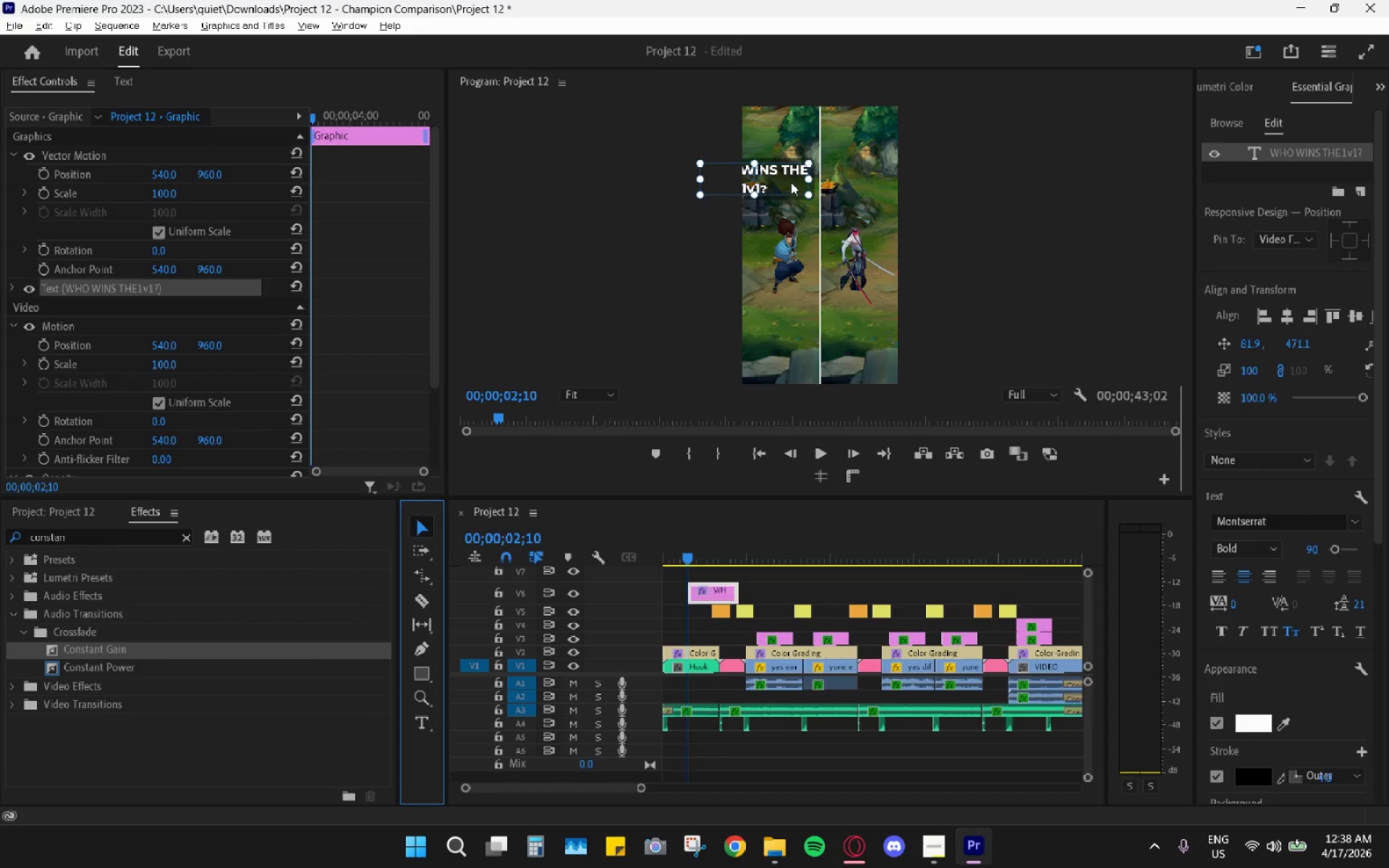 
left_click_drag(start_coordinate=[791, 182], to_coordinate=[847, 184])
 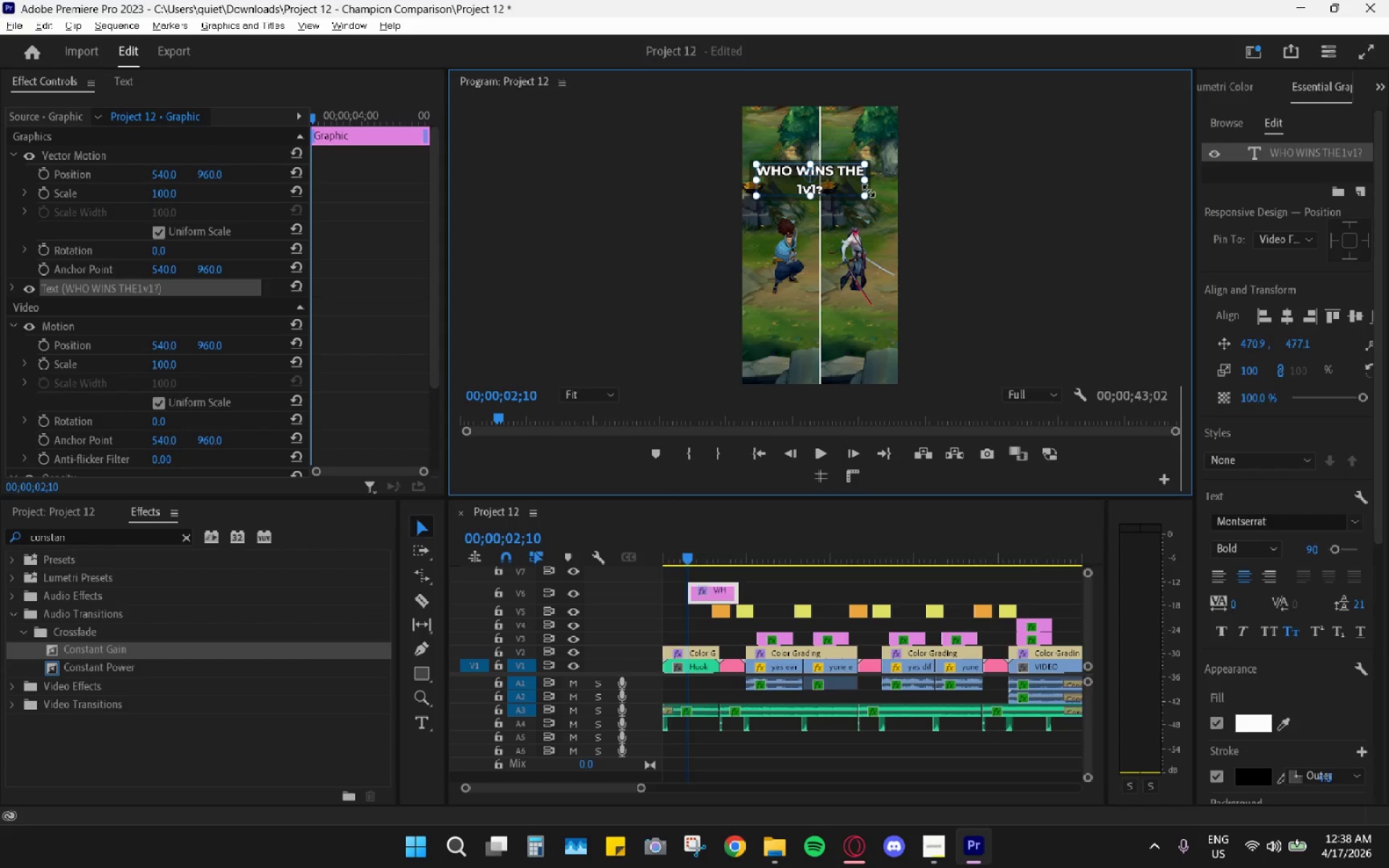 
left_click_drag(start_coordinate=[865, 200], to_coordinate=[862, 203])
 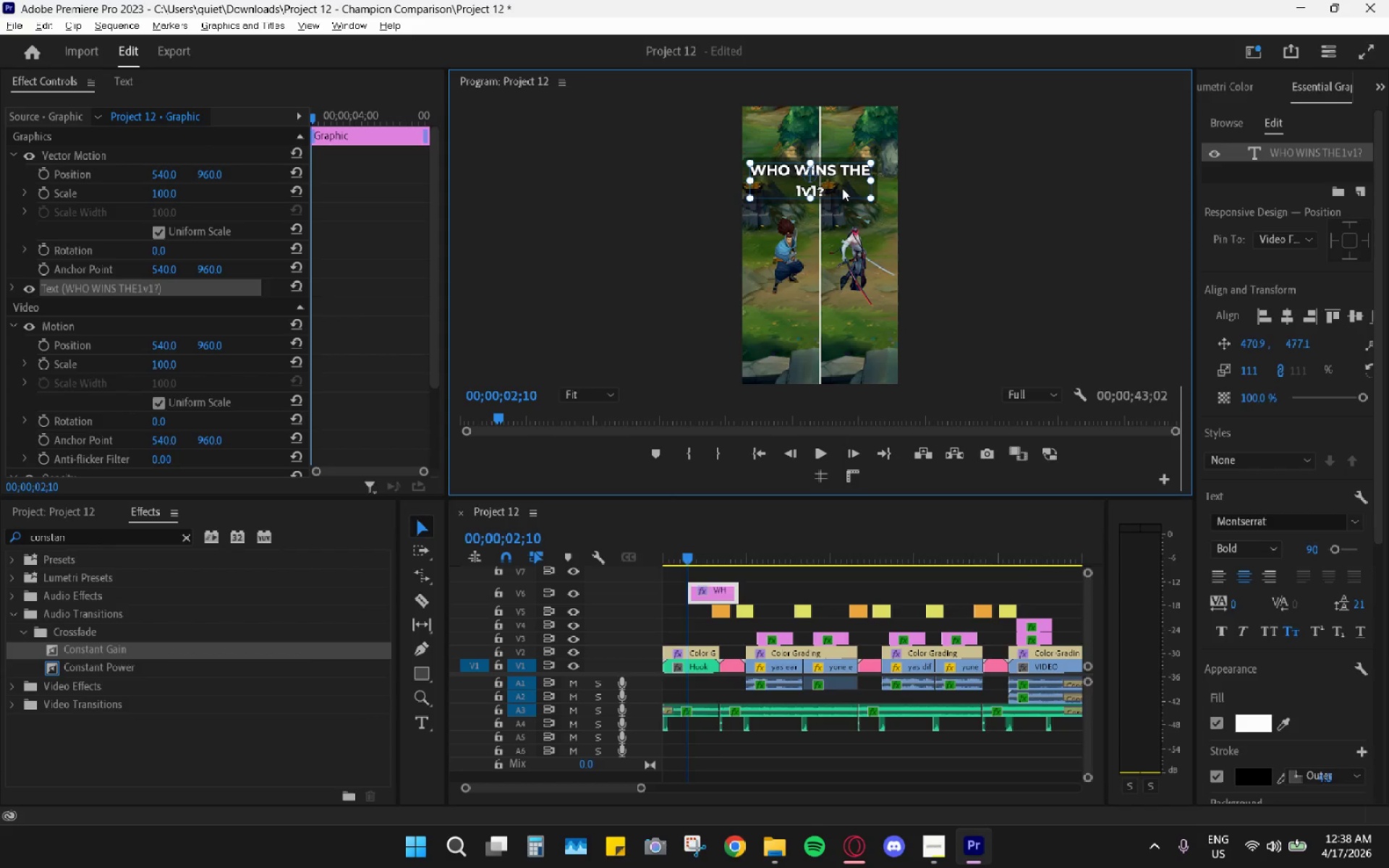 
left_click_drag(start_coordinate=[842, 188], to_coordinate=[851, 176])
 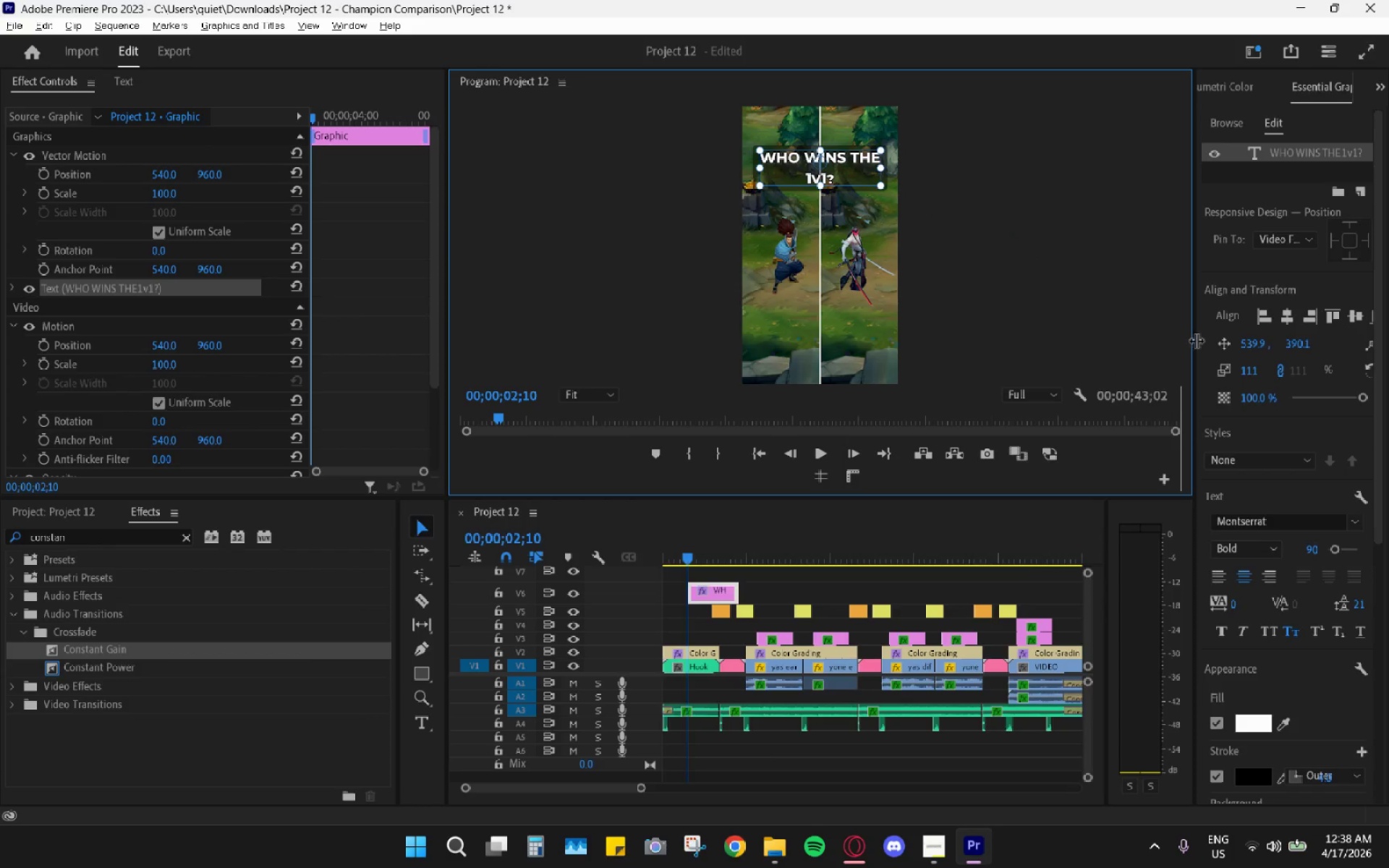 
wait(6.69)
 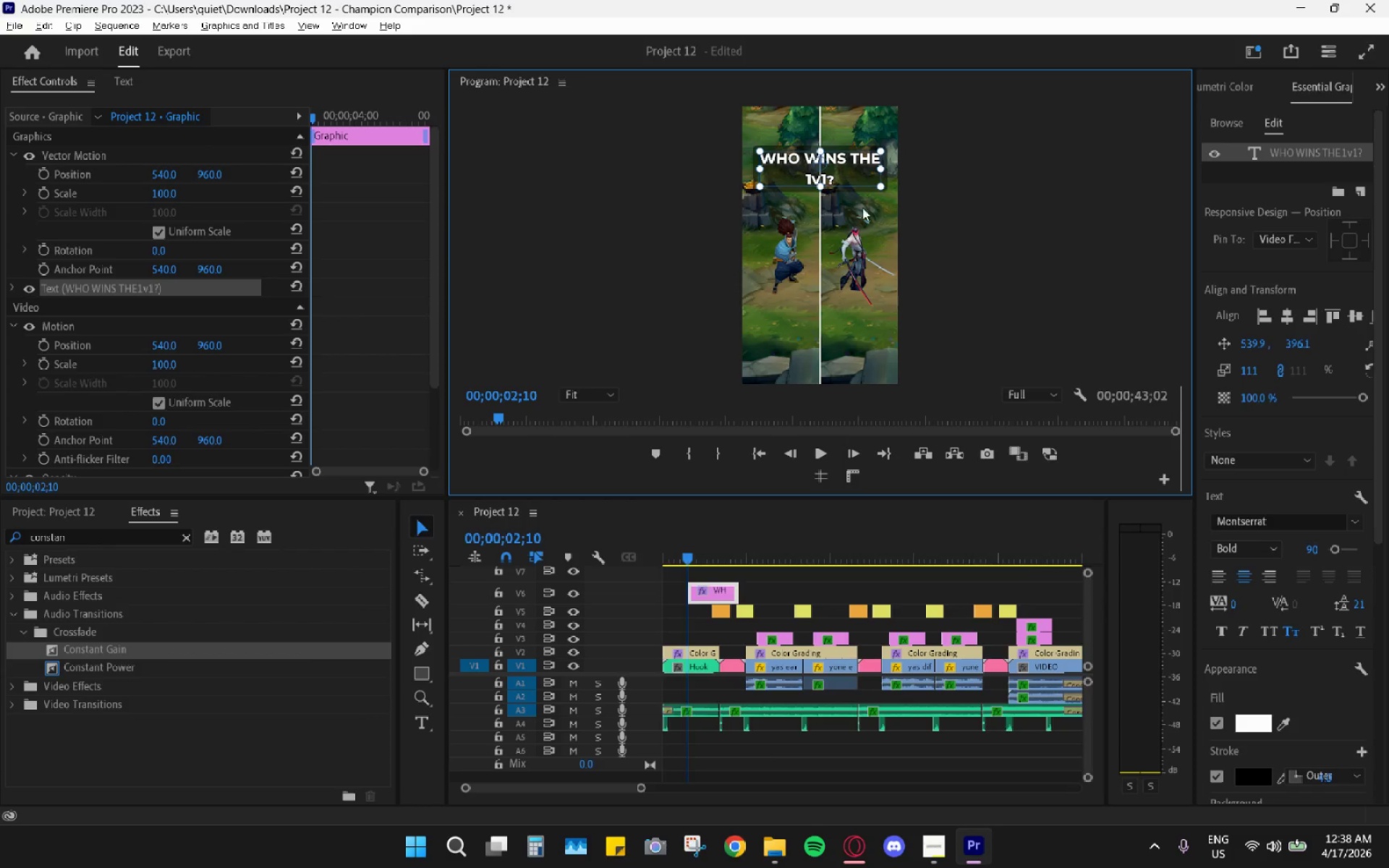 
scroll: coordinate [1264, 700], scroll_direction: down, amount: 7.0
 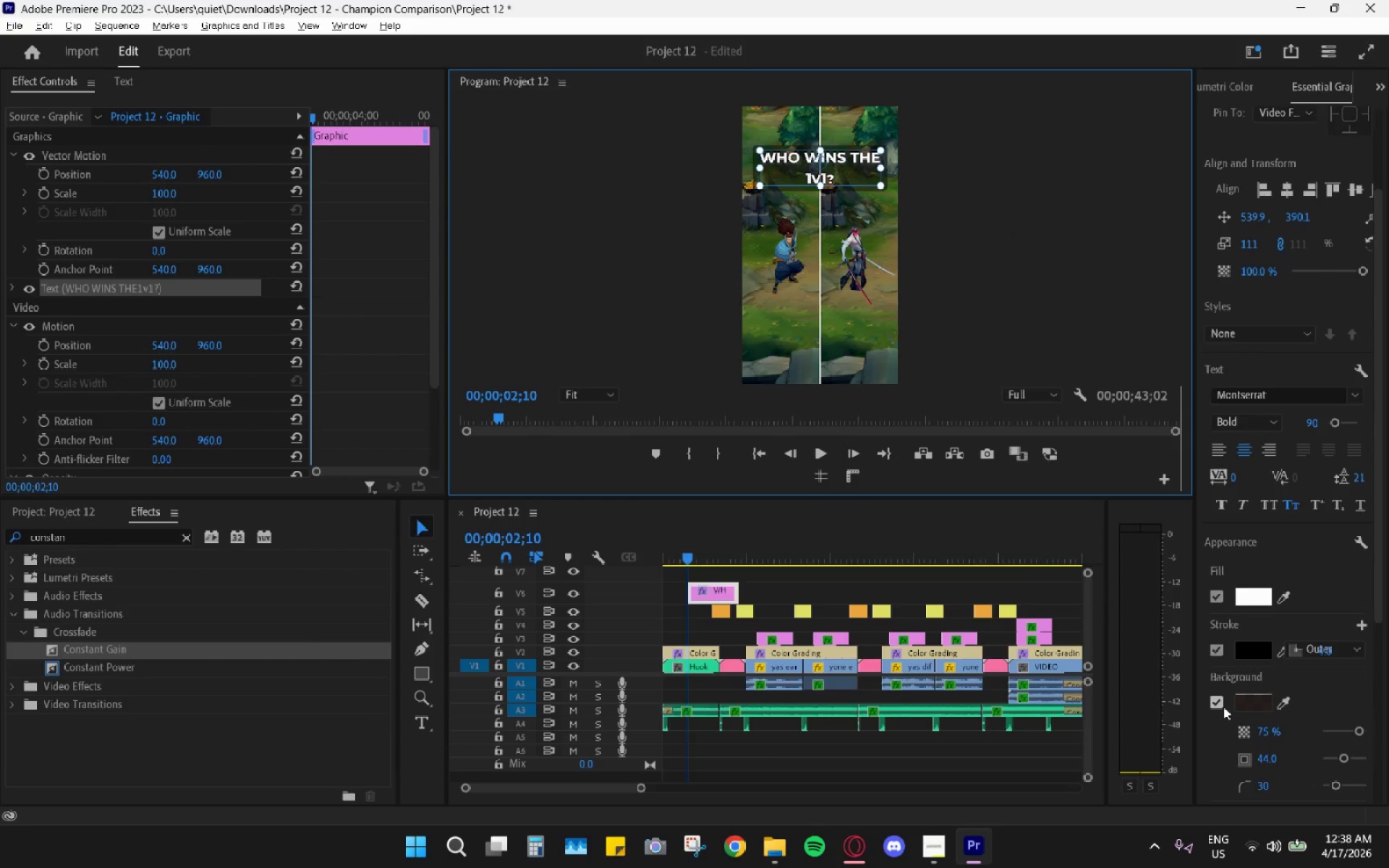 
left_click([1218, 699])
 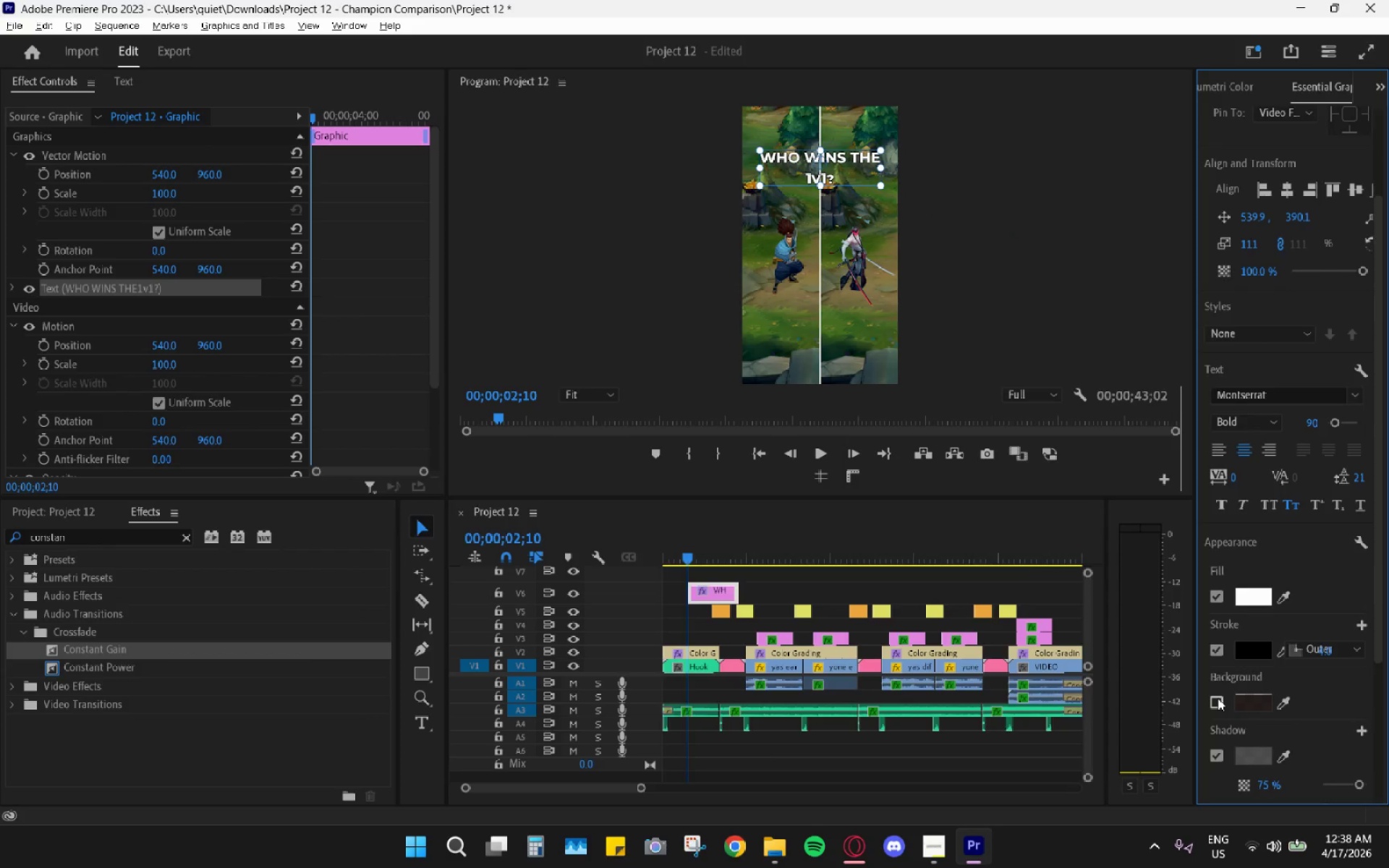 
left_click([1218, 698])
 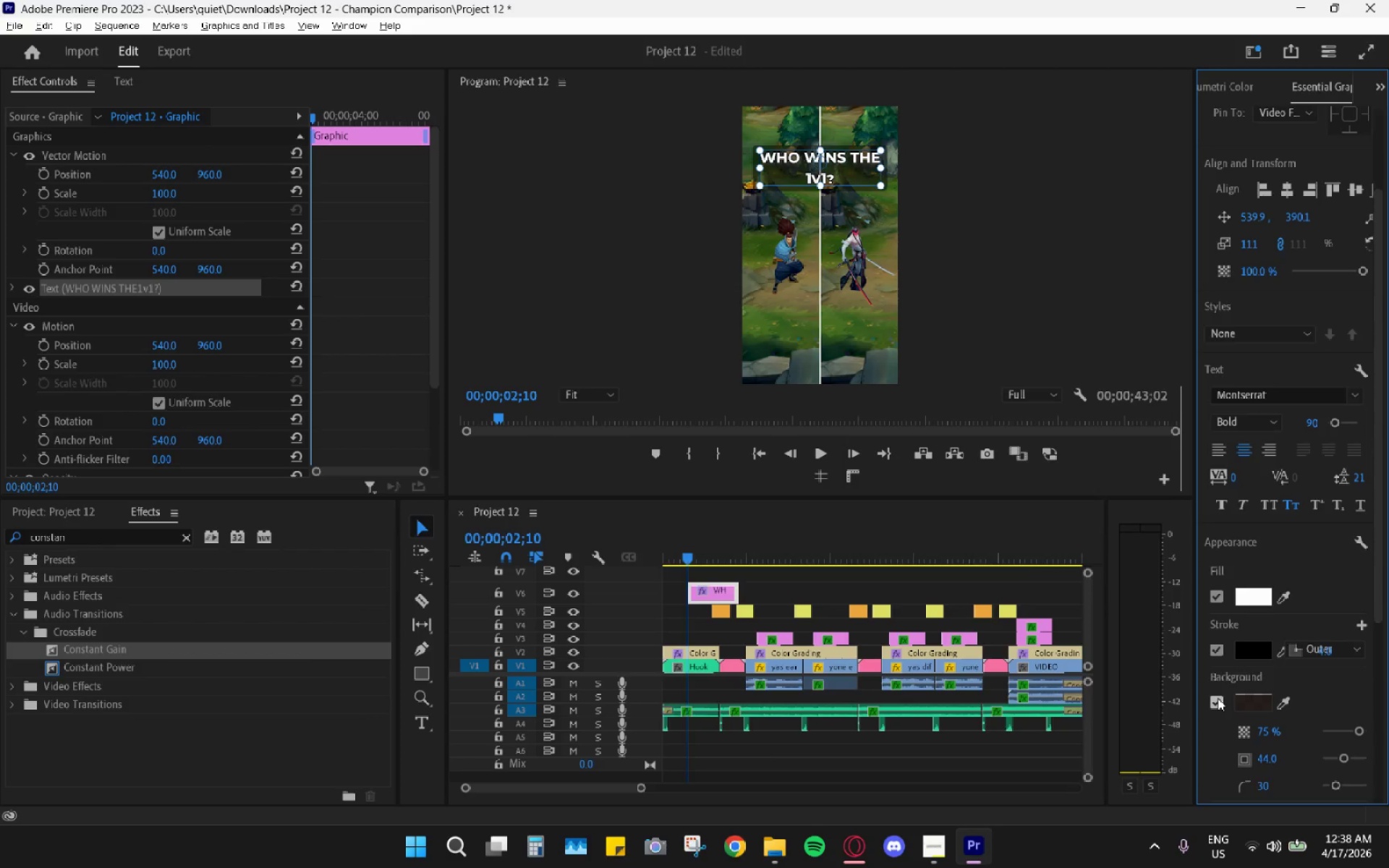 
left_click([1218, 698])
 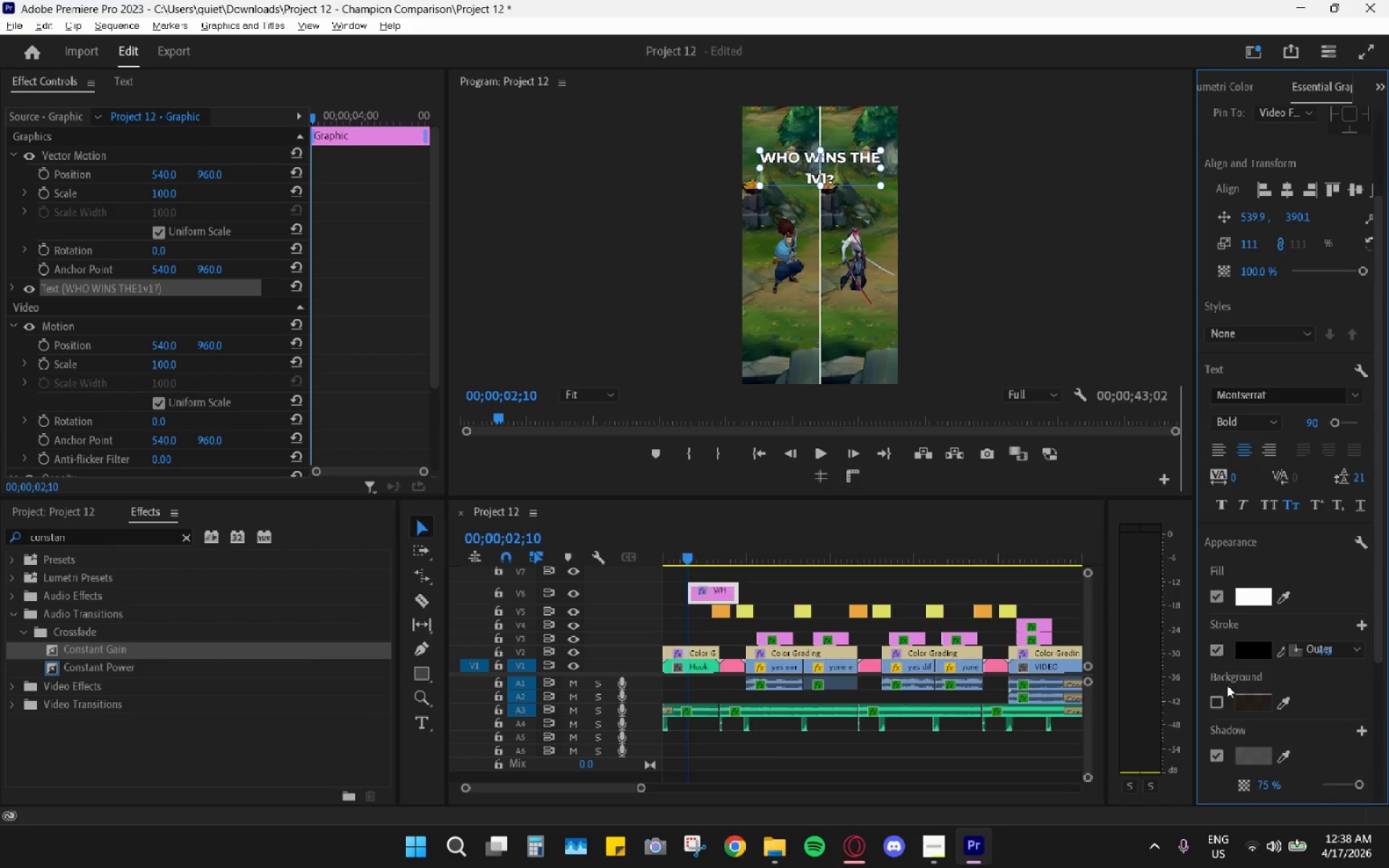 
scroll: coordinate [1227, 684], scroll_direction: down, amount: 12.0
 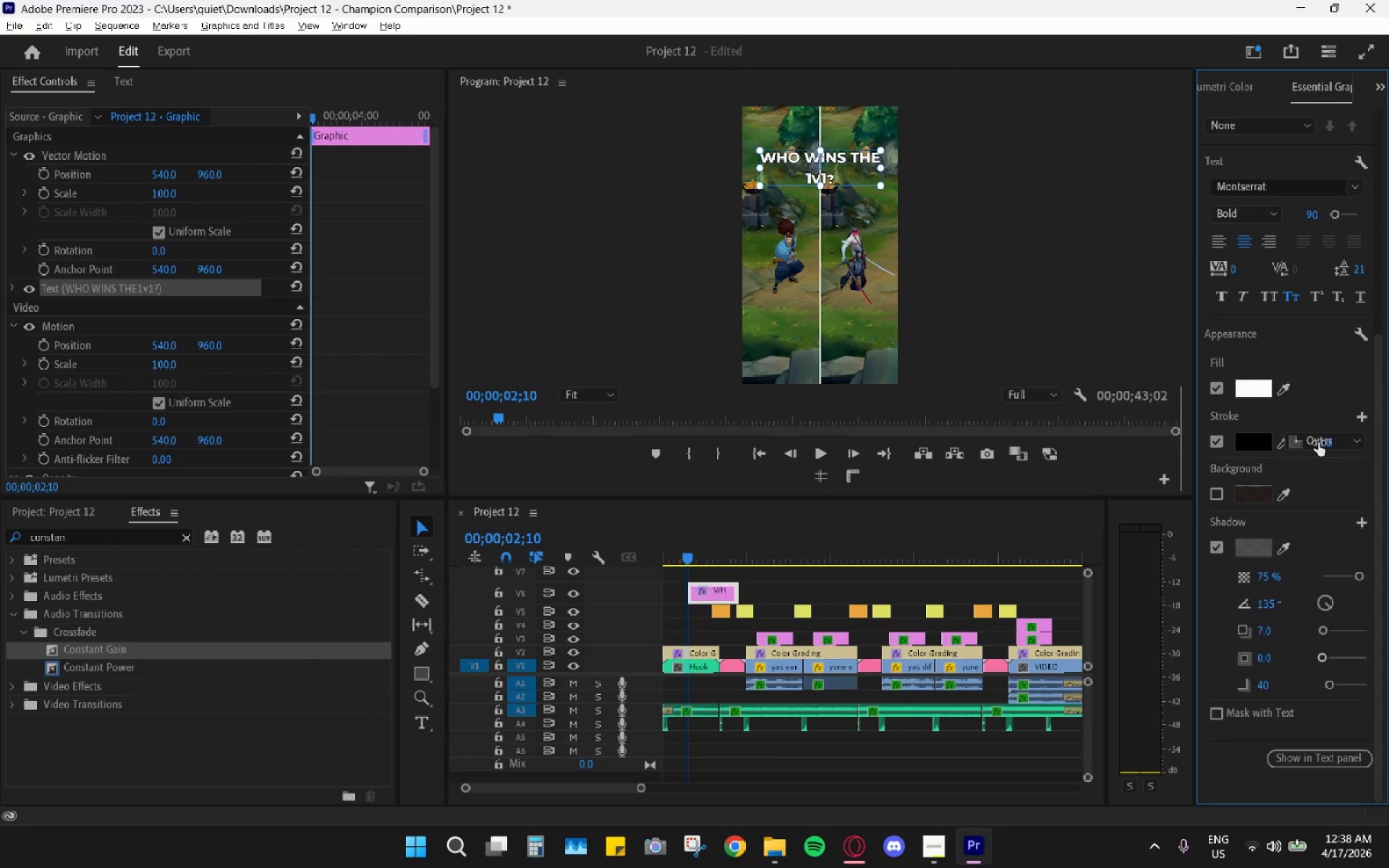 
left_click([1317, 209])
 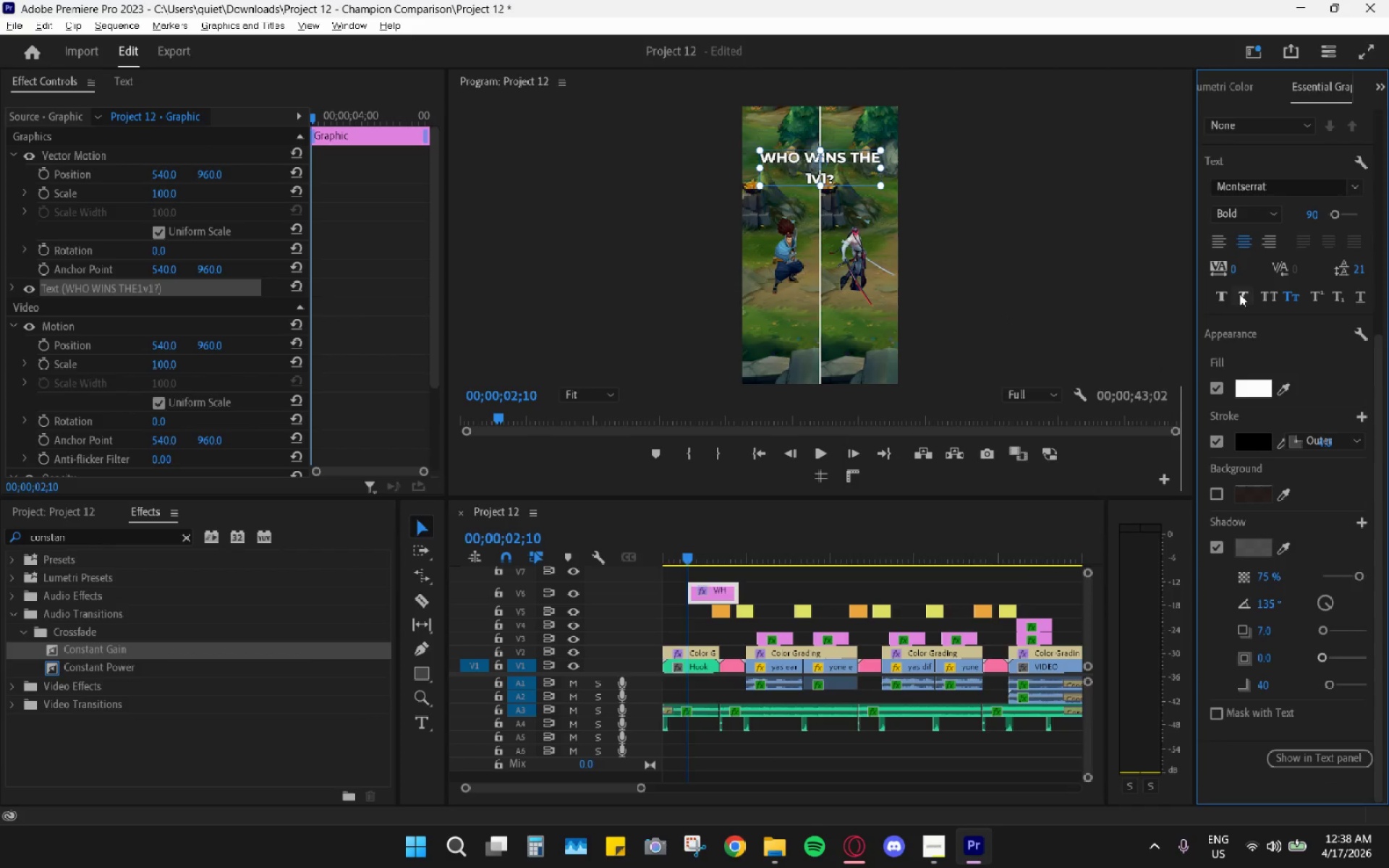 
left_click([1228, 295])
 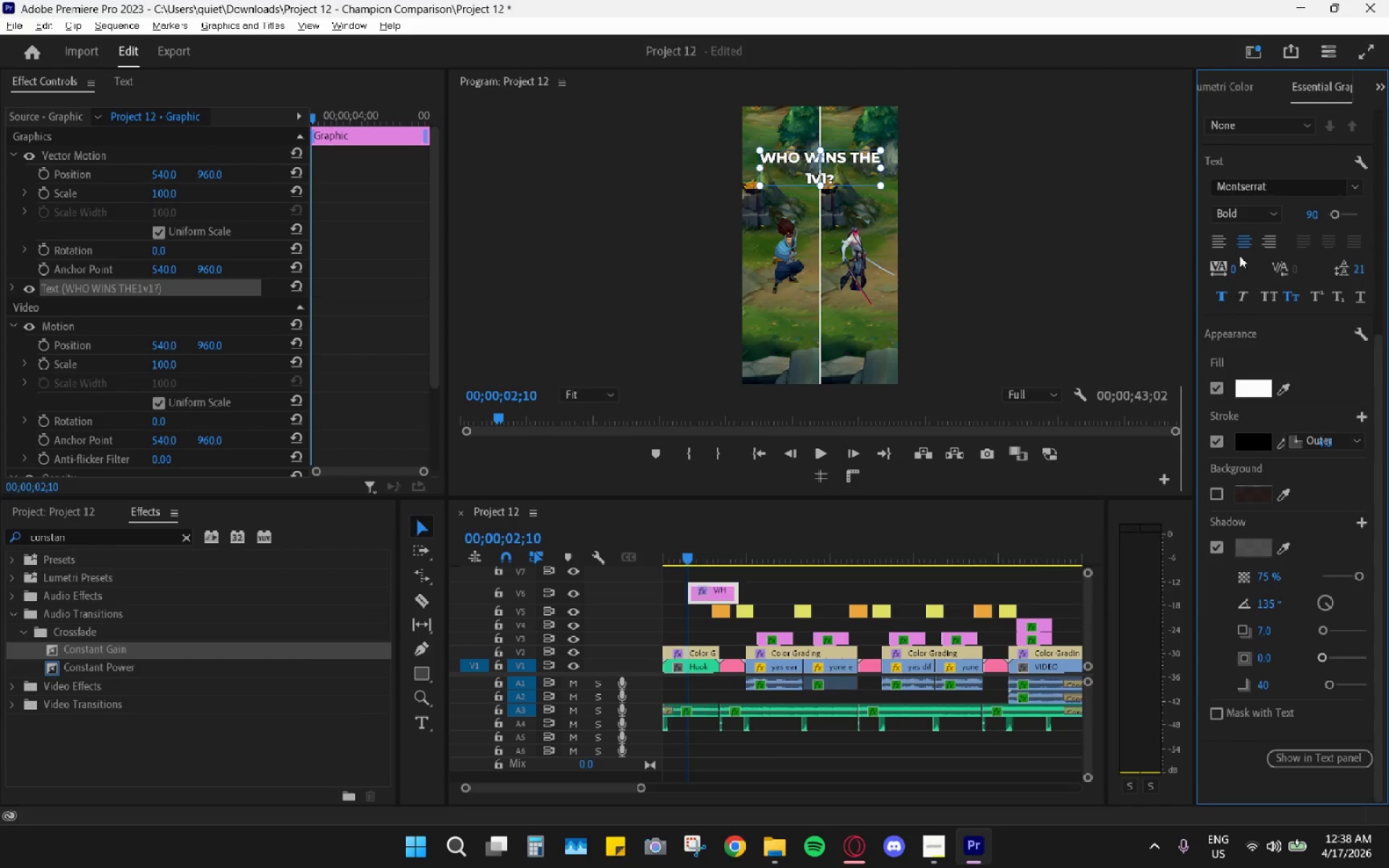 
left_click([1254, 210])
 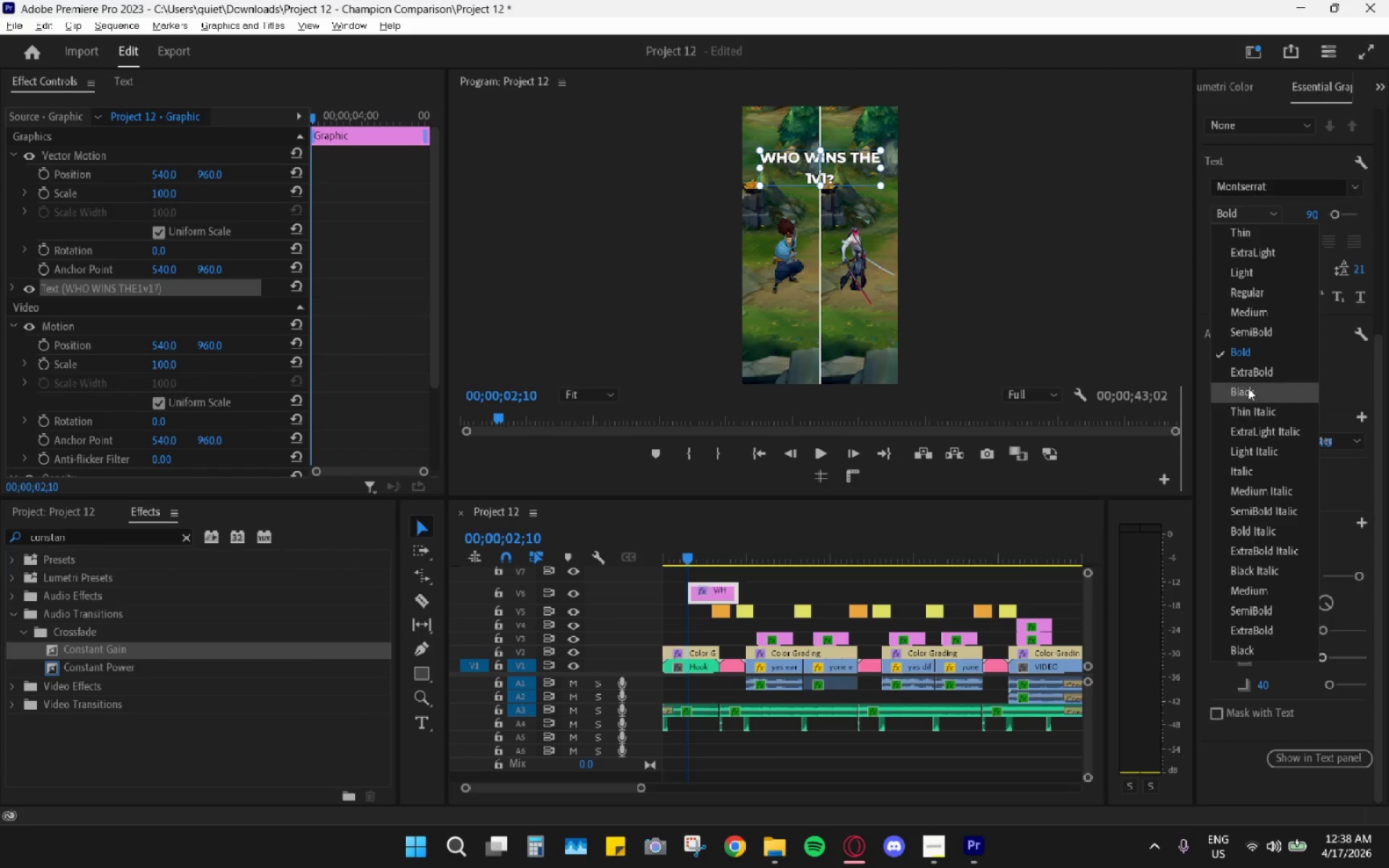 
wait(5.28)
 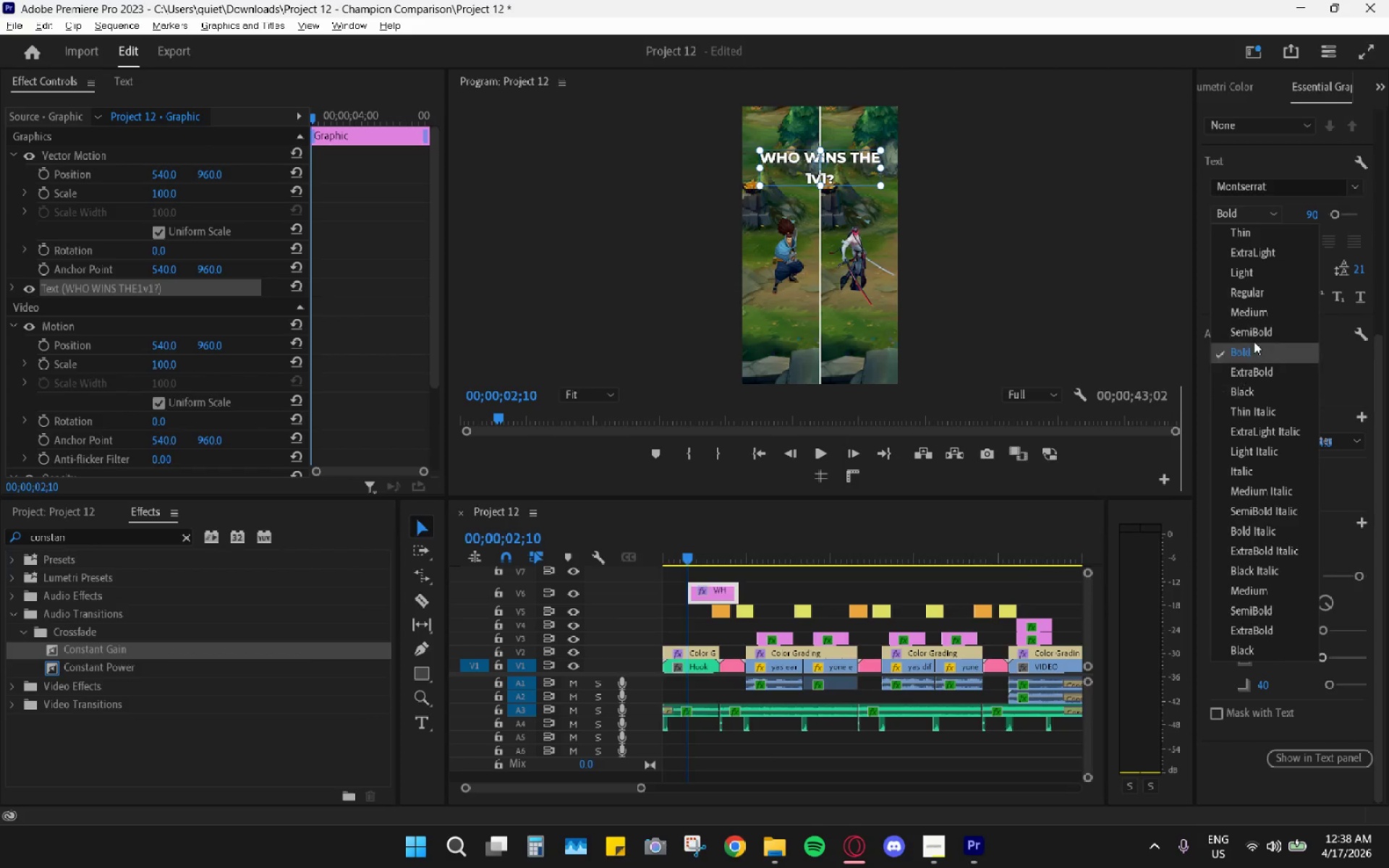 
left_click([1278, 364])
 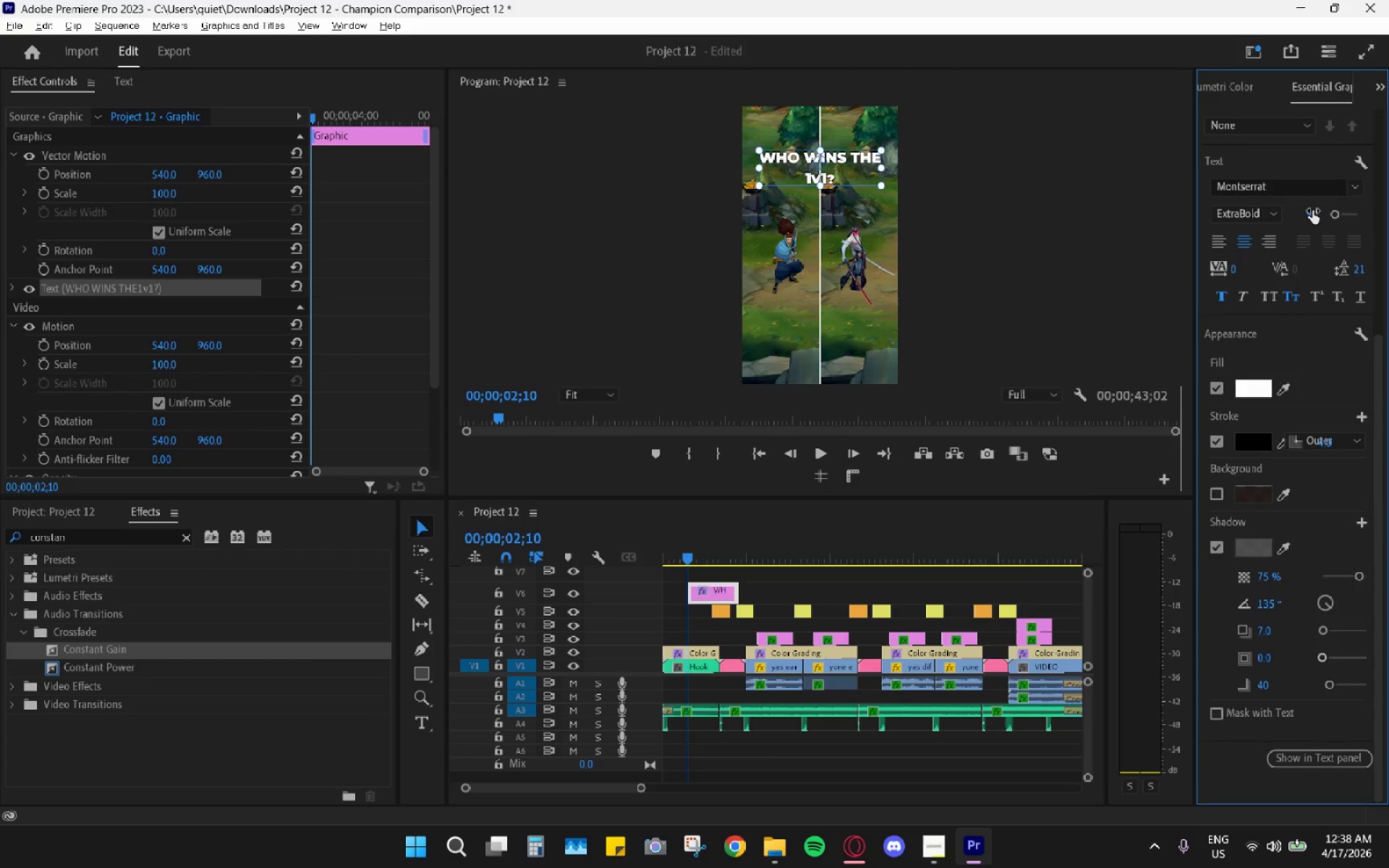 
double_click([851, 179])
 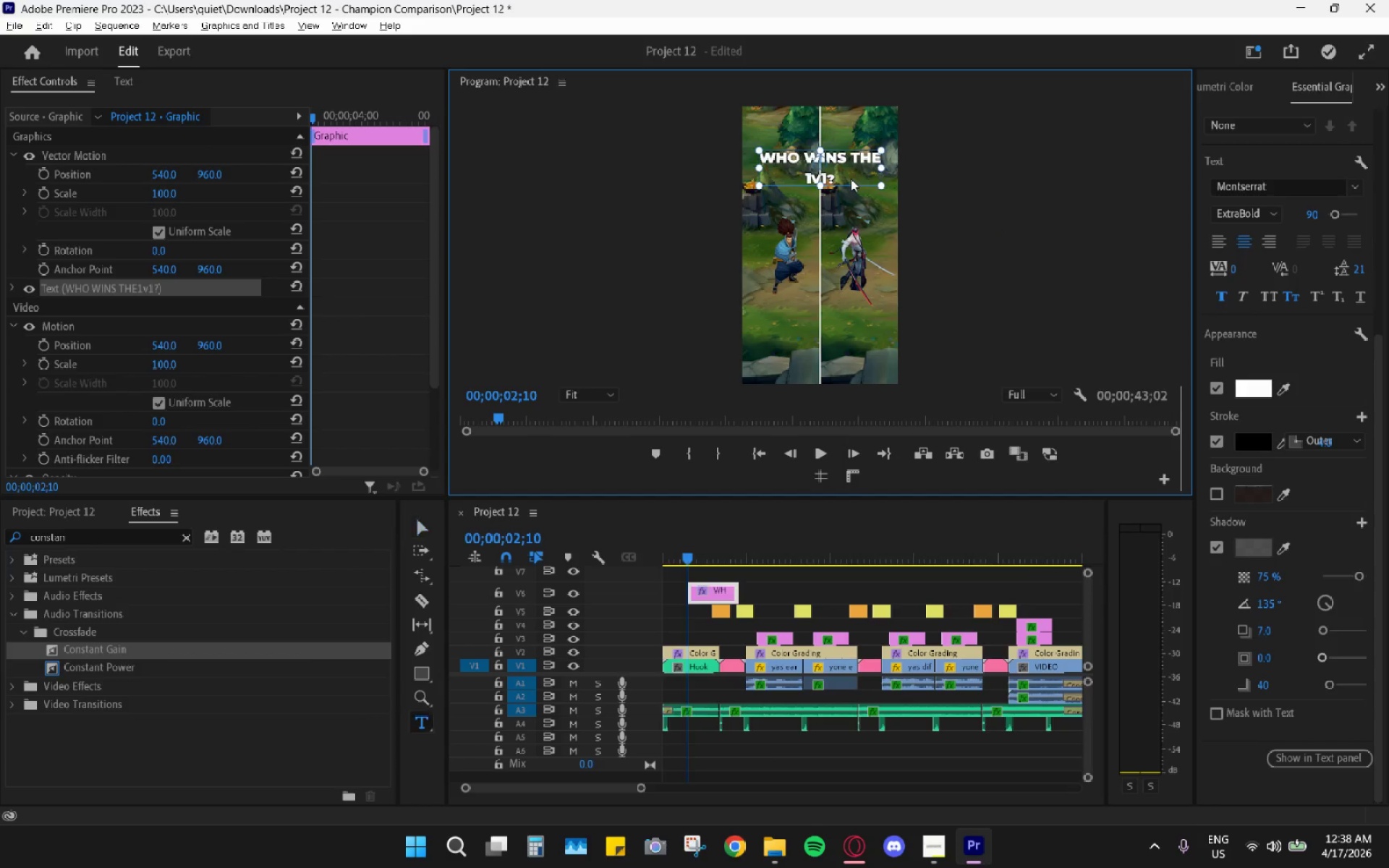 
triple_click([851, 179])
 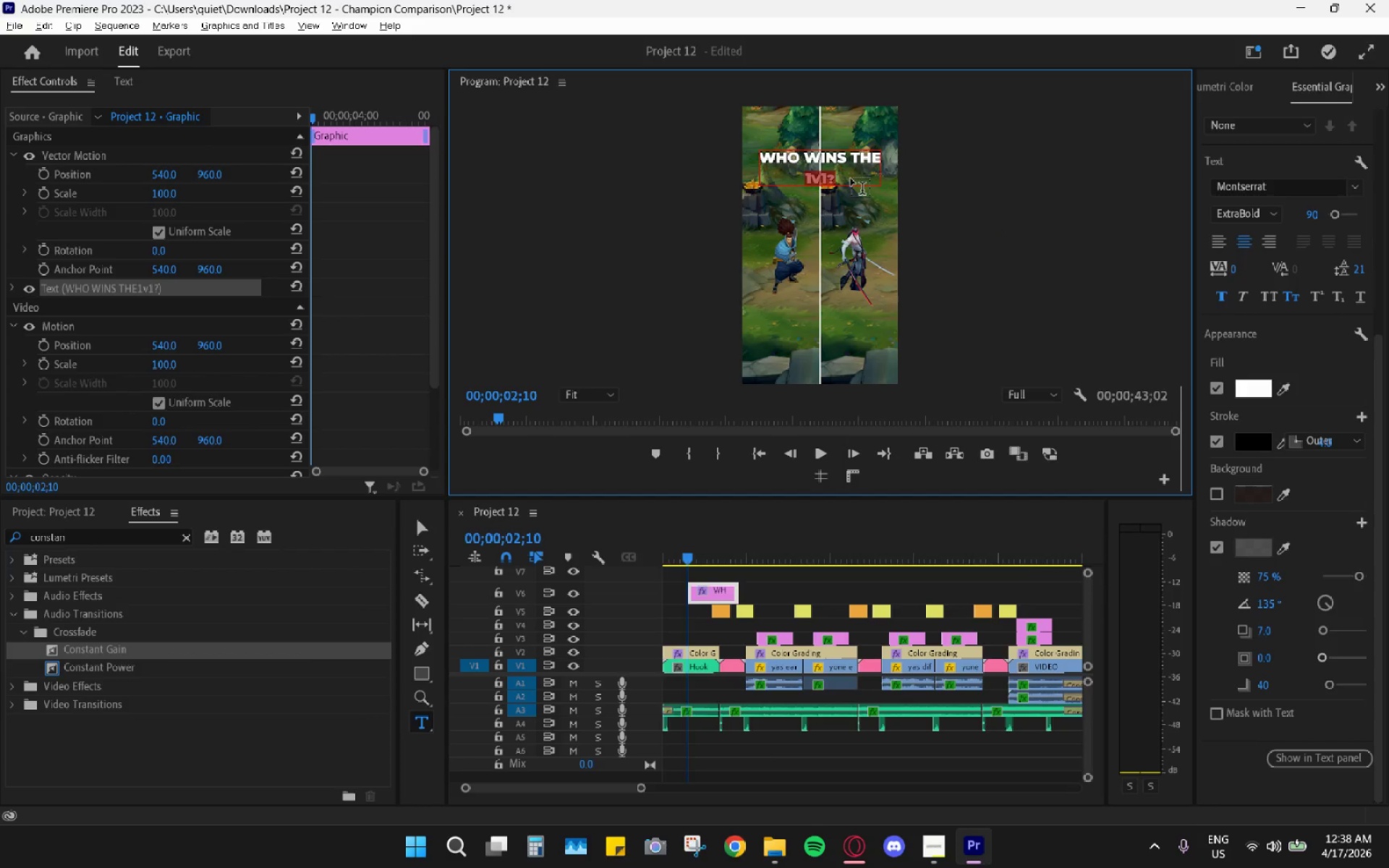 
hold_key(key=Backspace, duration=1.02)
 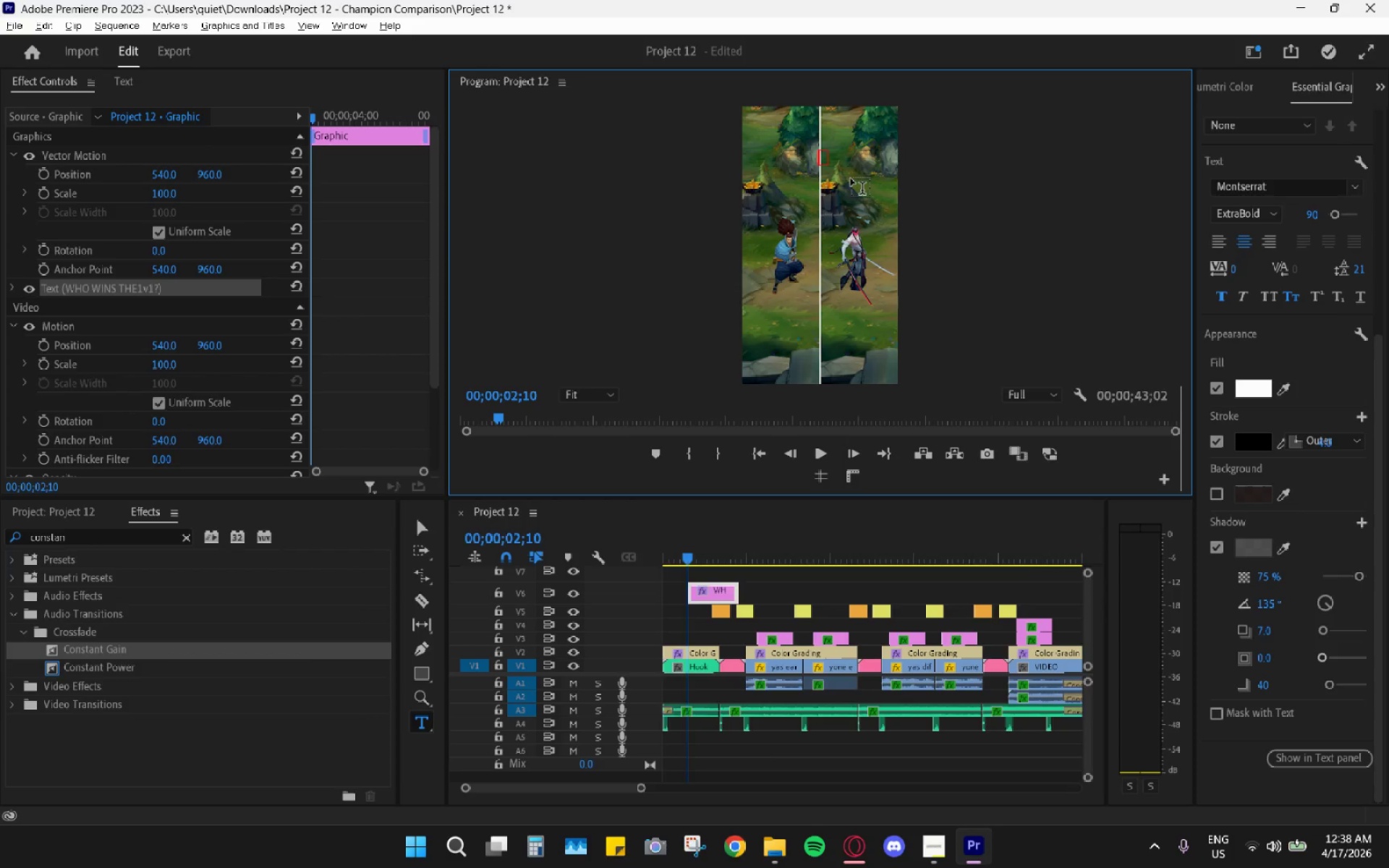 
type(WHO WINS THE)
 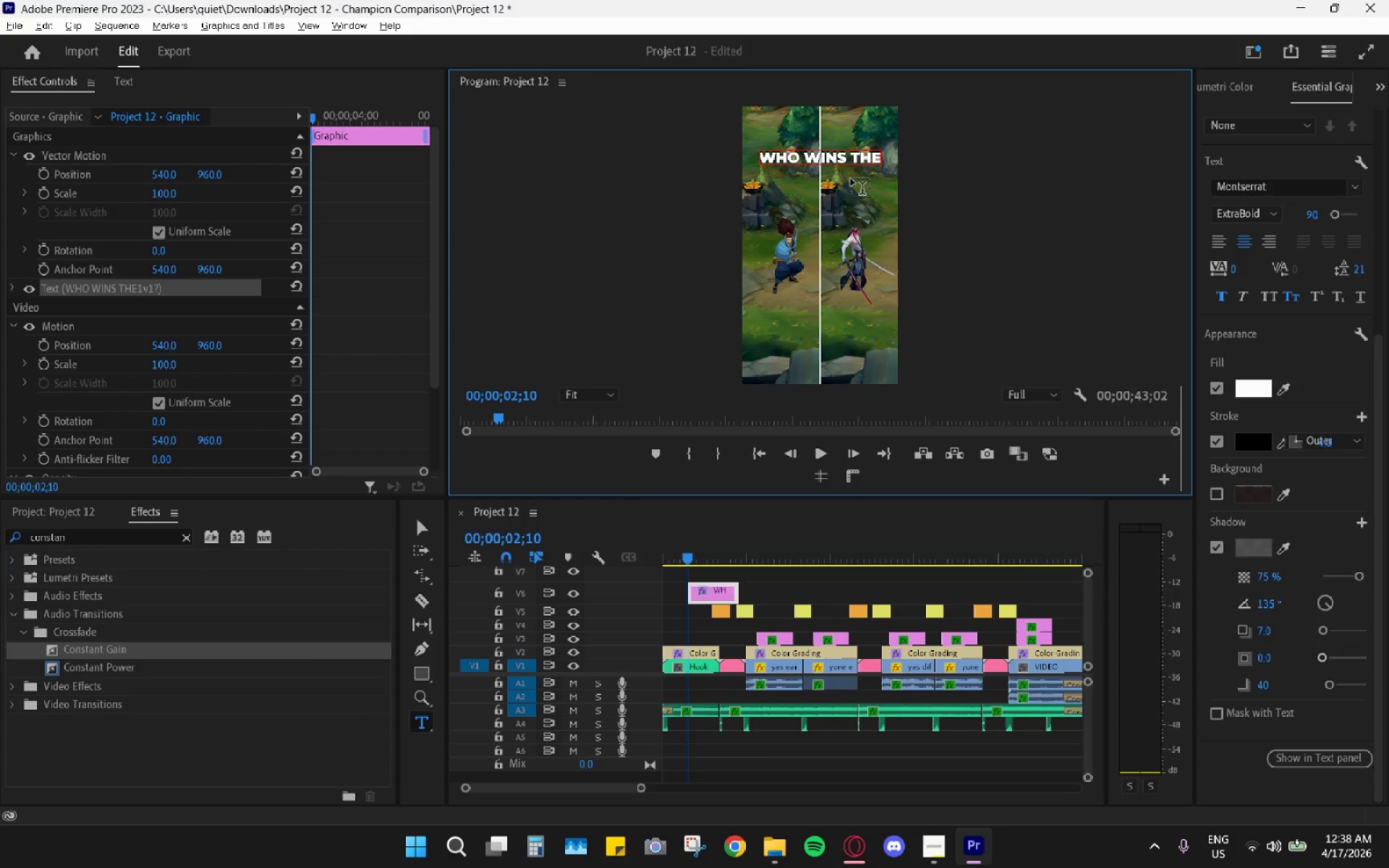 
key(Shift+Enter)
 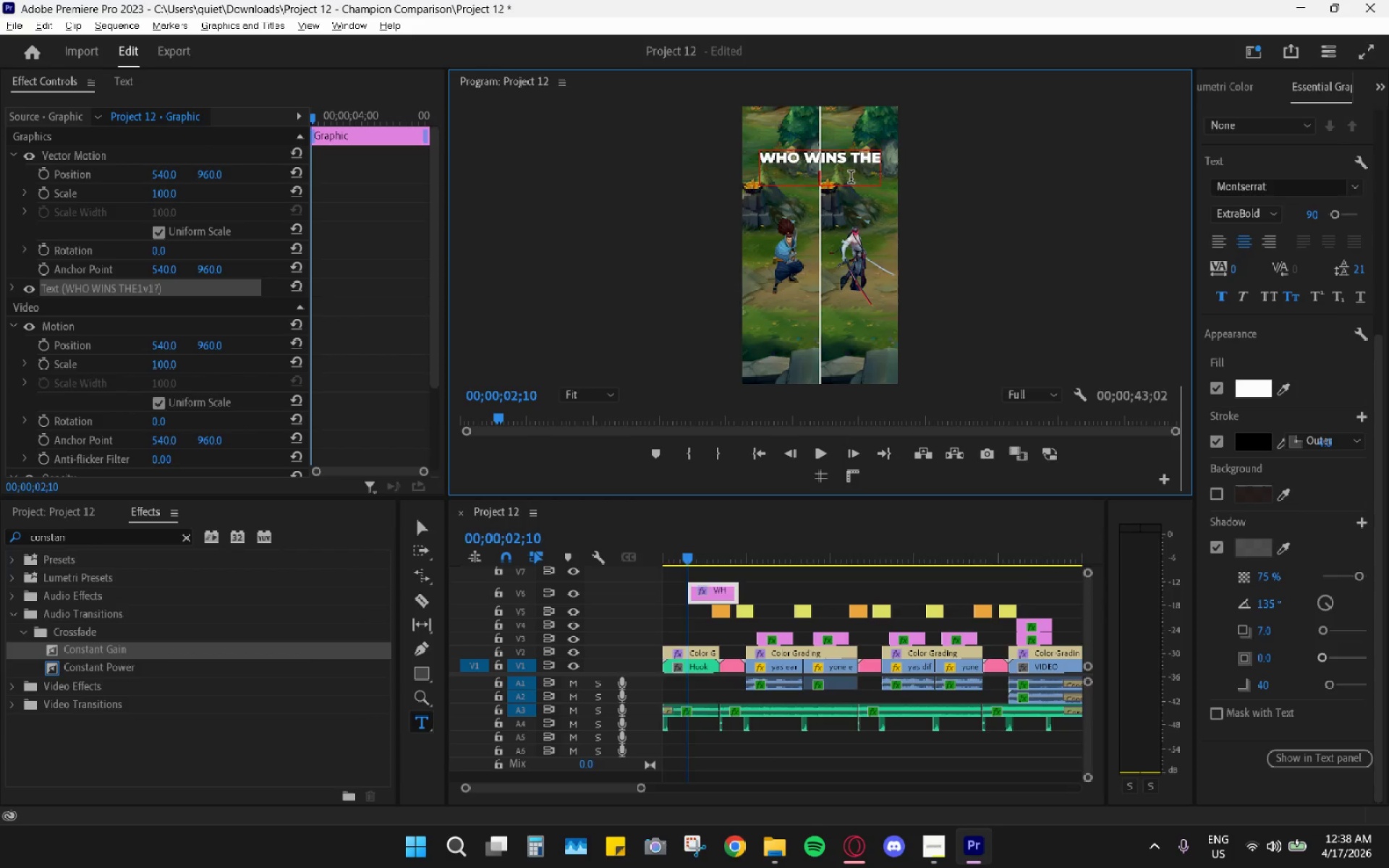 
type(1V!)
key(Backspace)
type(1?)
 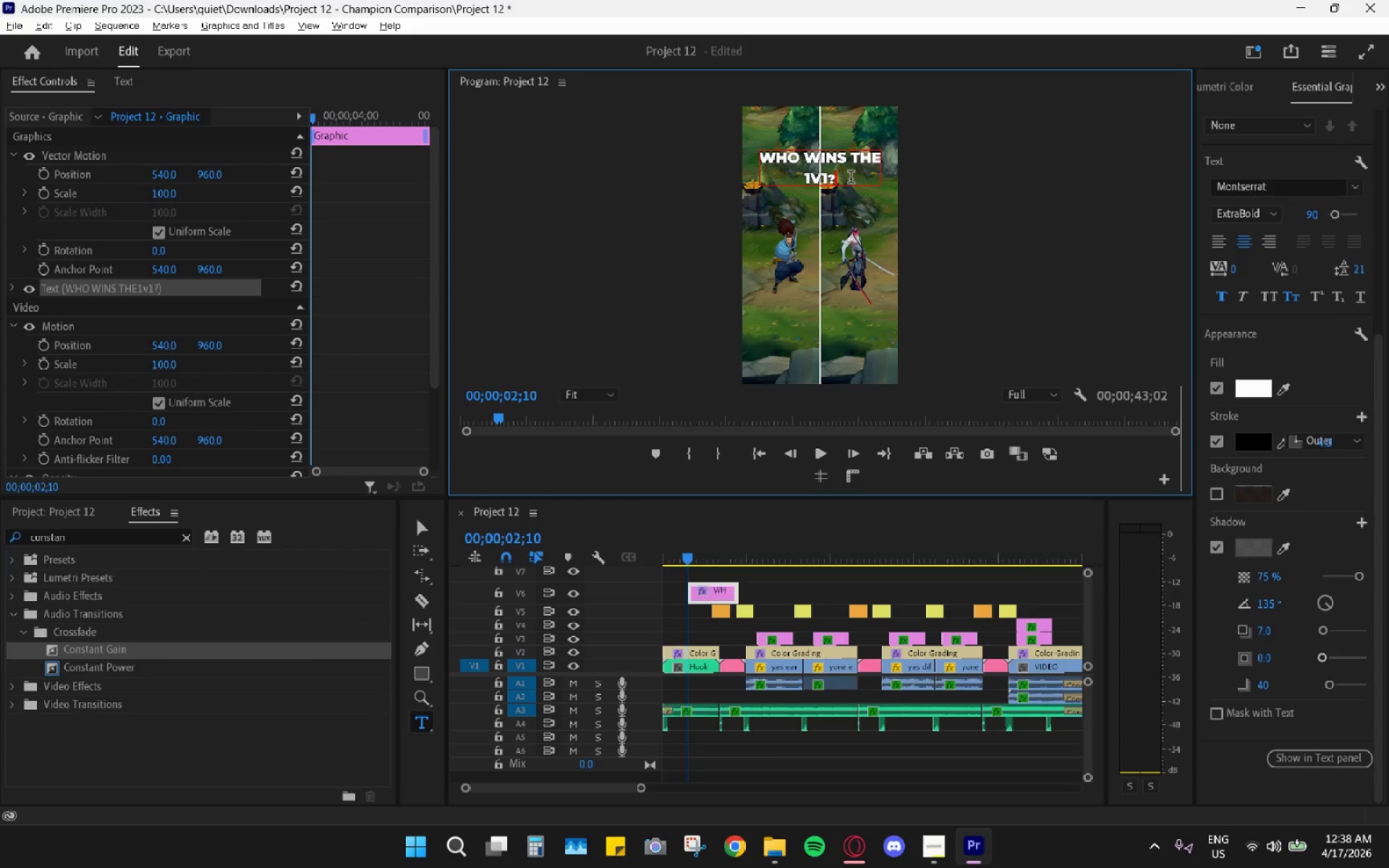 
key(Control+A)
 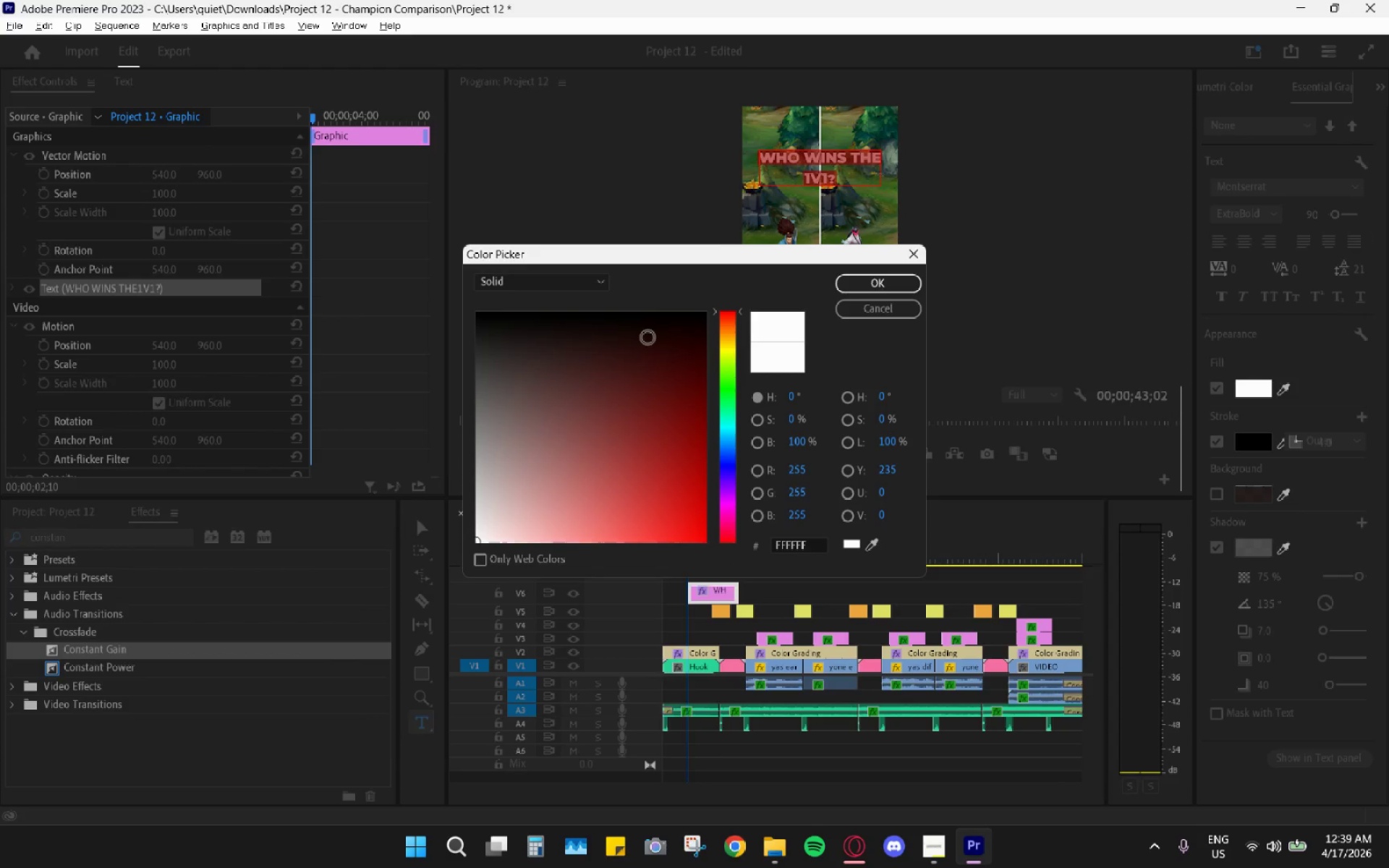 
wait(5.06)
 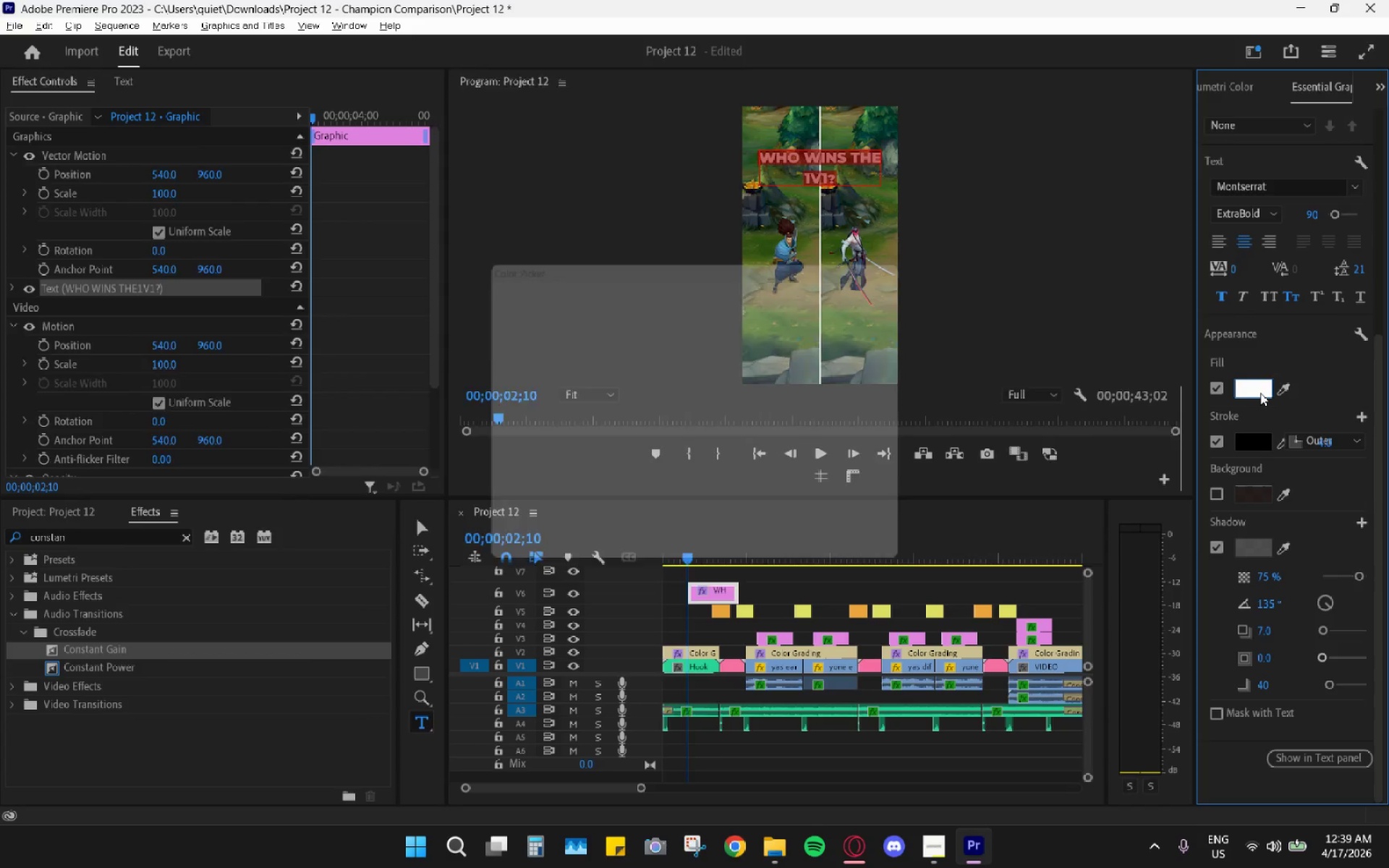 
left_click([875, 278])
 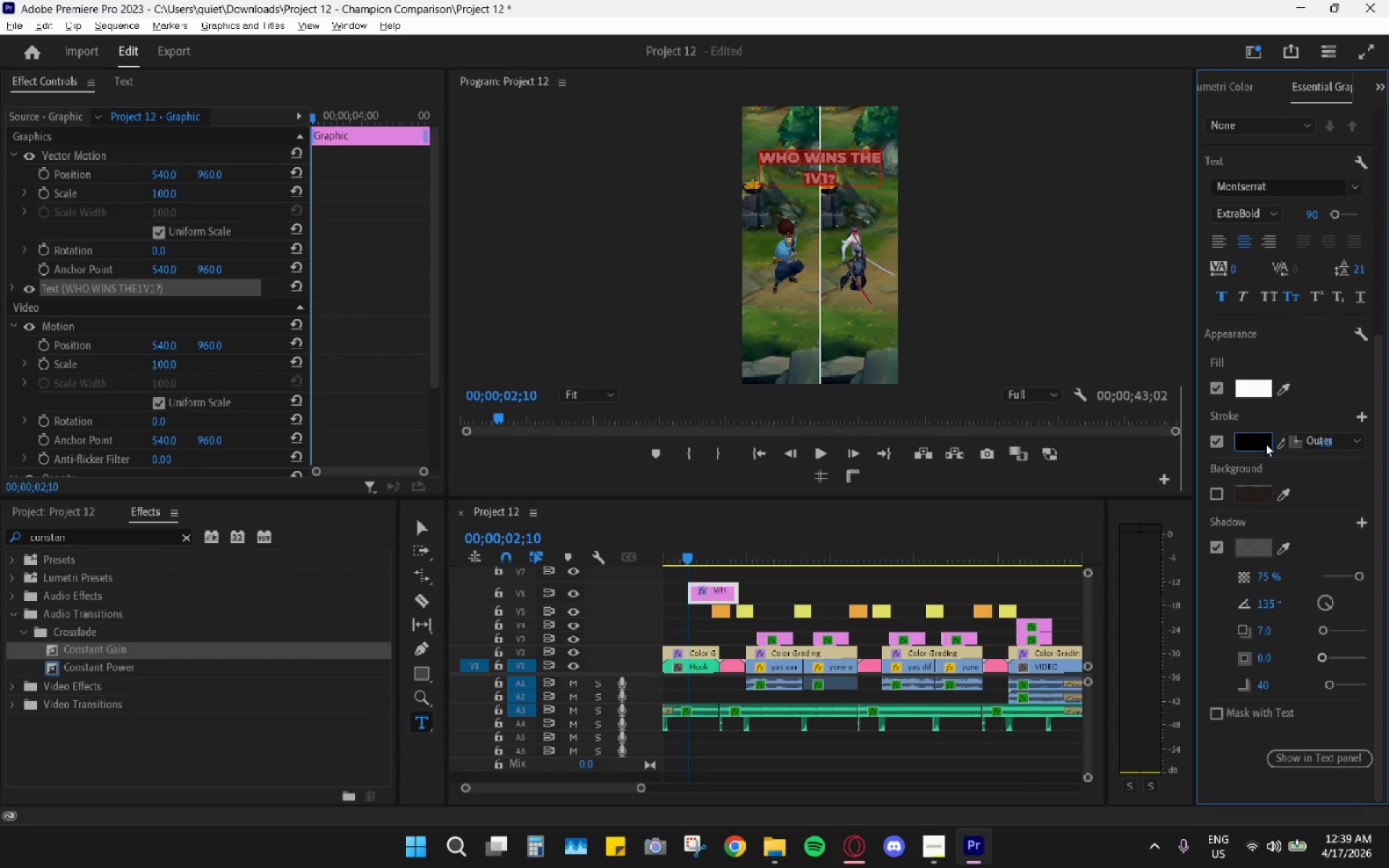 
left_click([1323, 441])
 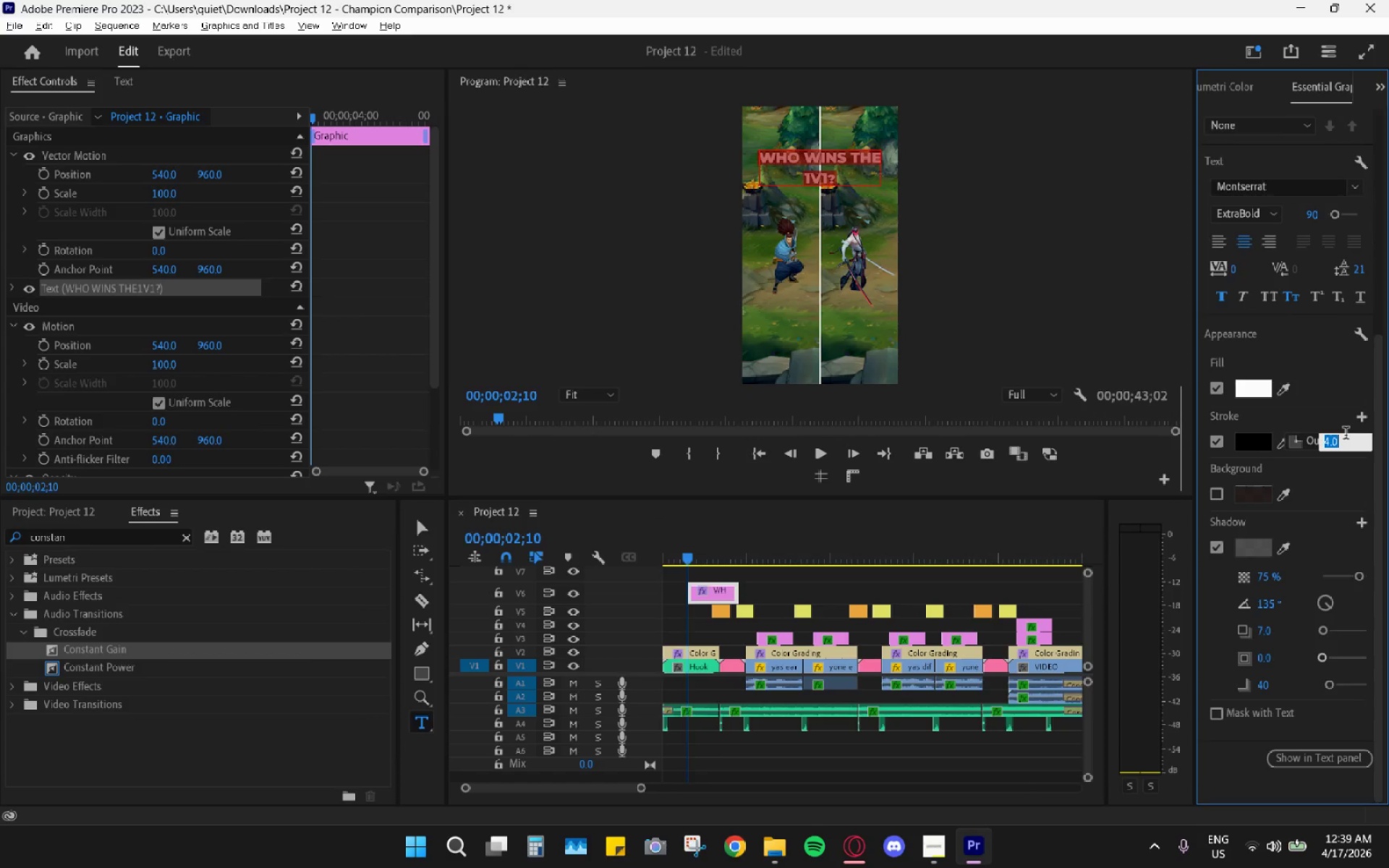 
key(Numpad1)
 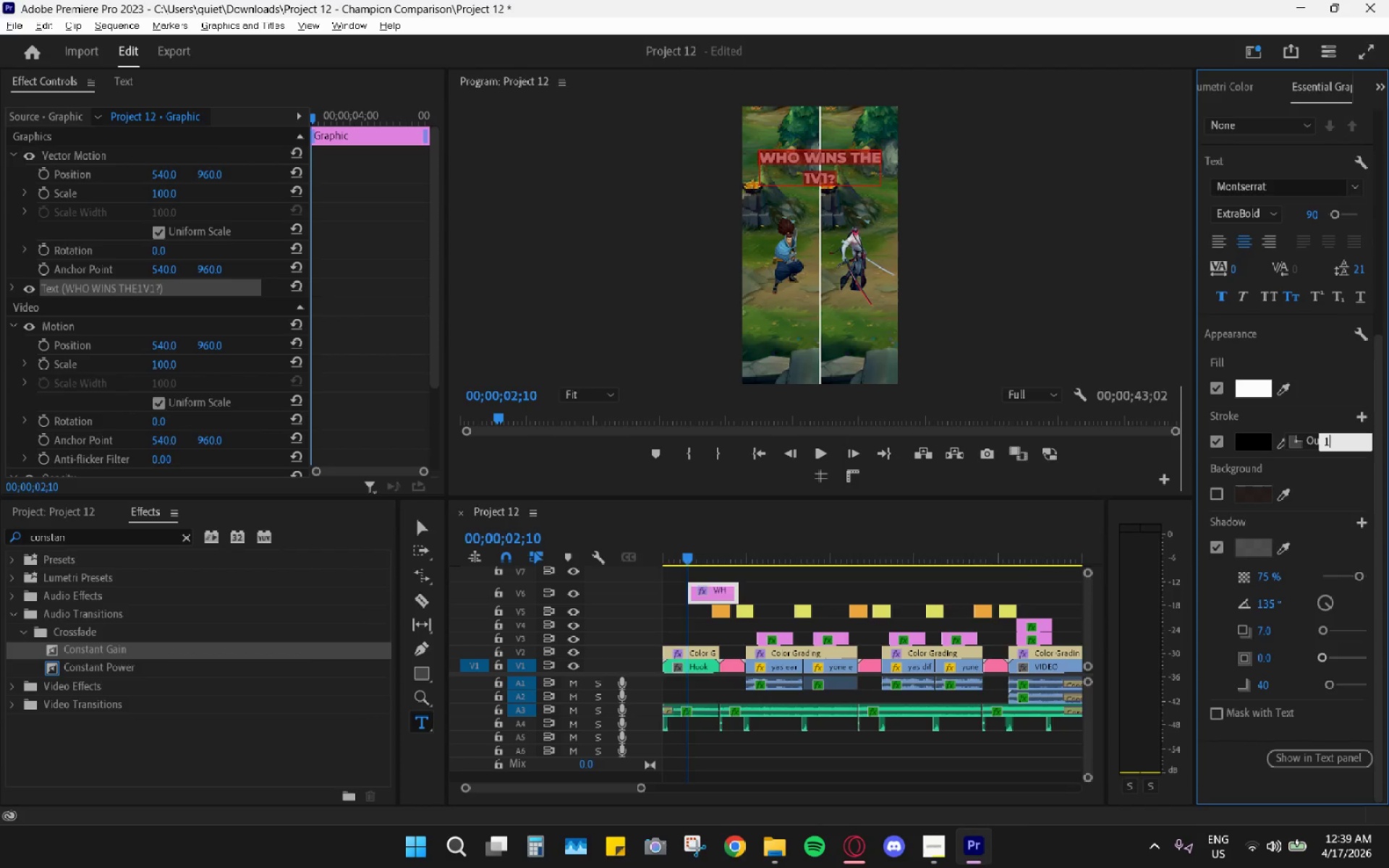 
key(Numpad0)
 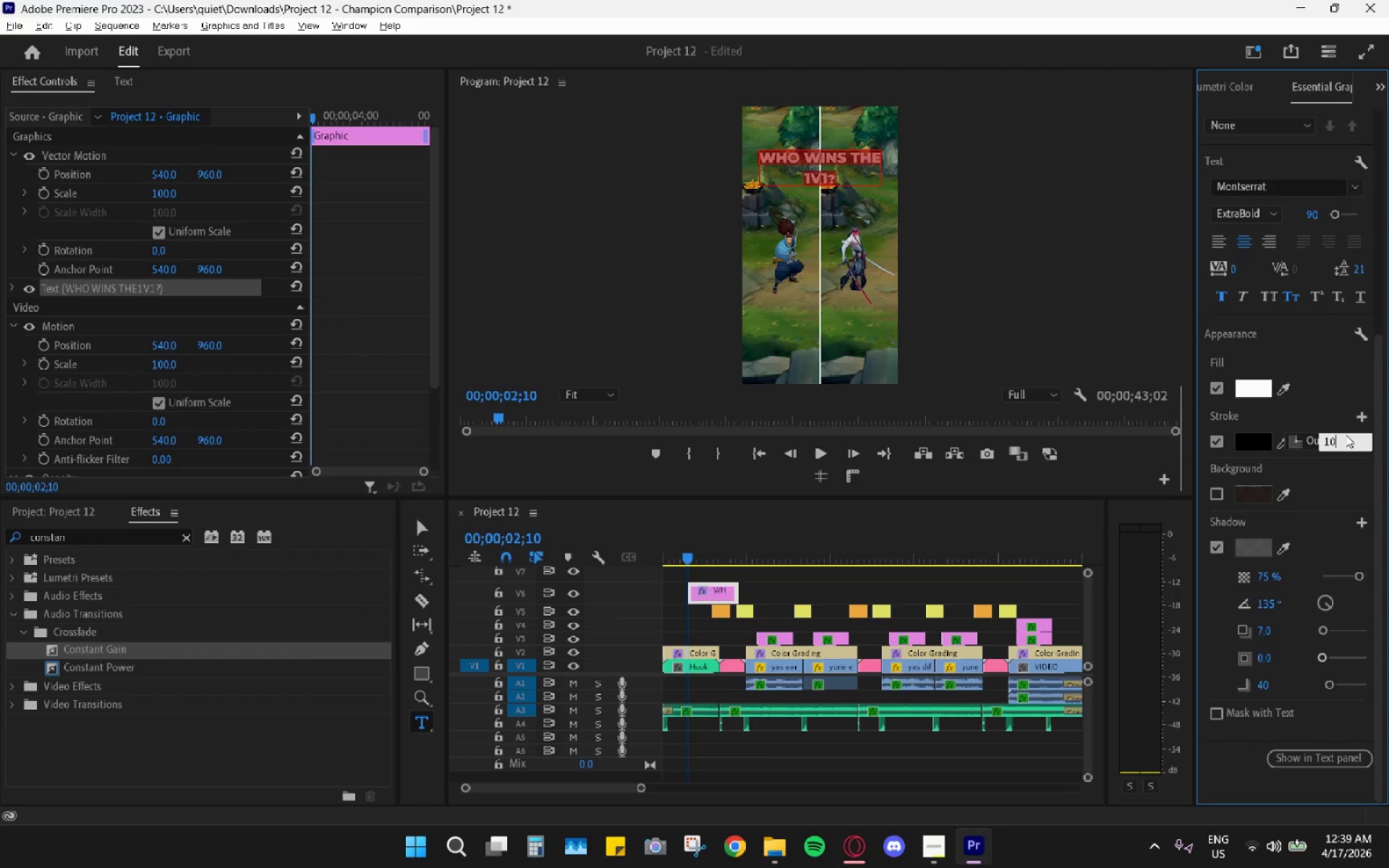 
key(Enter)
 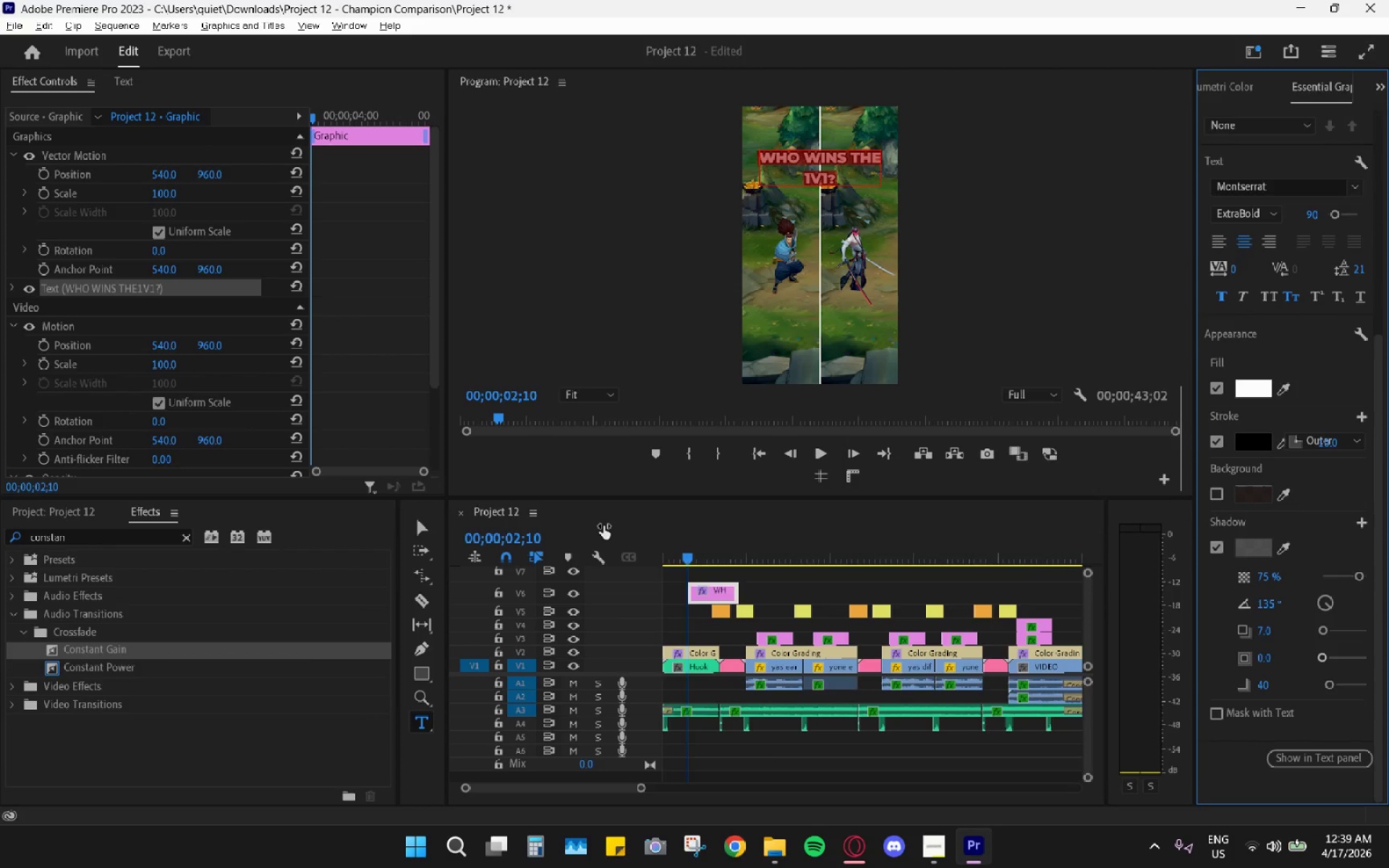 
left_click([682, 540])
 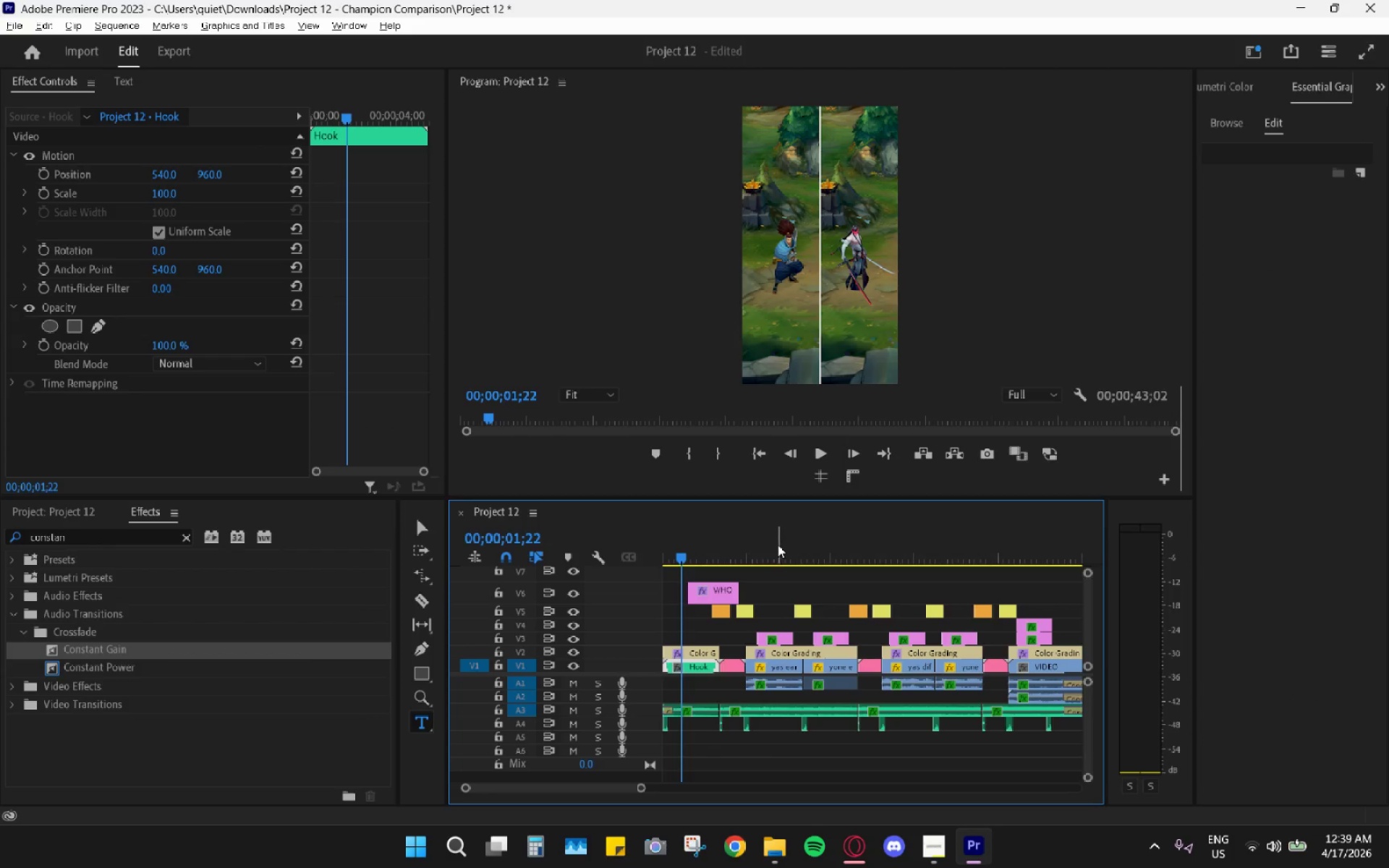 
left_click([701, 555])
 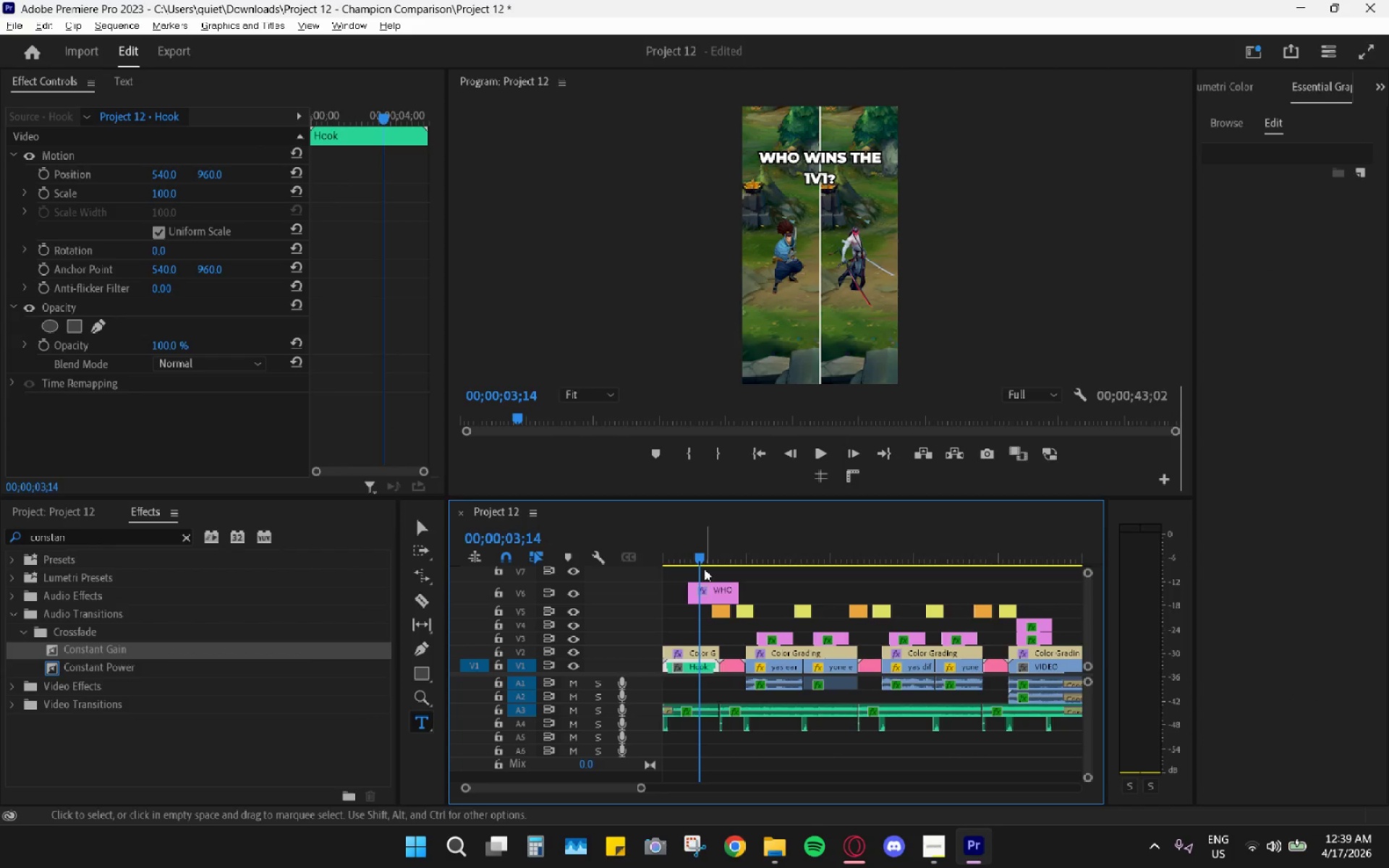 
left_click_drag(start_coordinate=[715, 587], to_coordinate=[680, 596])
 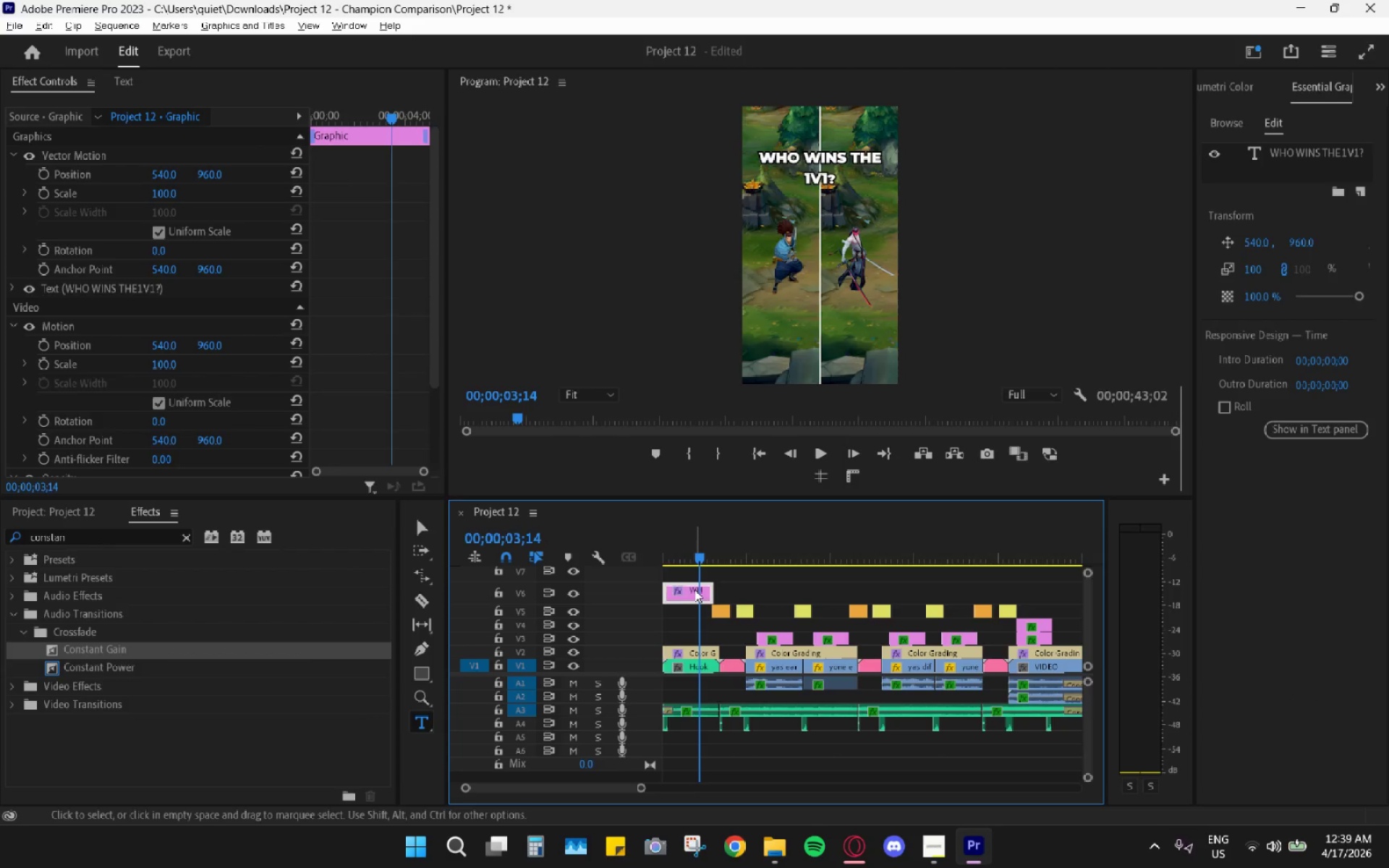 
left_click_drag(start_coordinate=[694, 590], to_coordinate=[694, 636])
 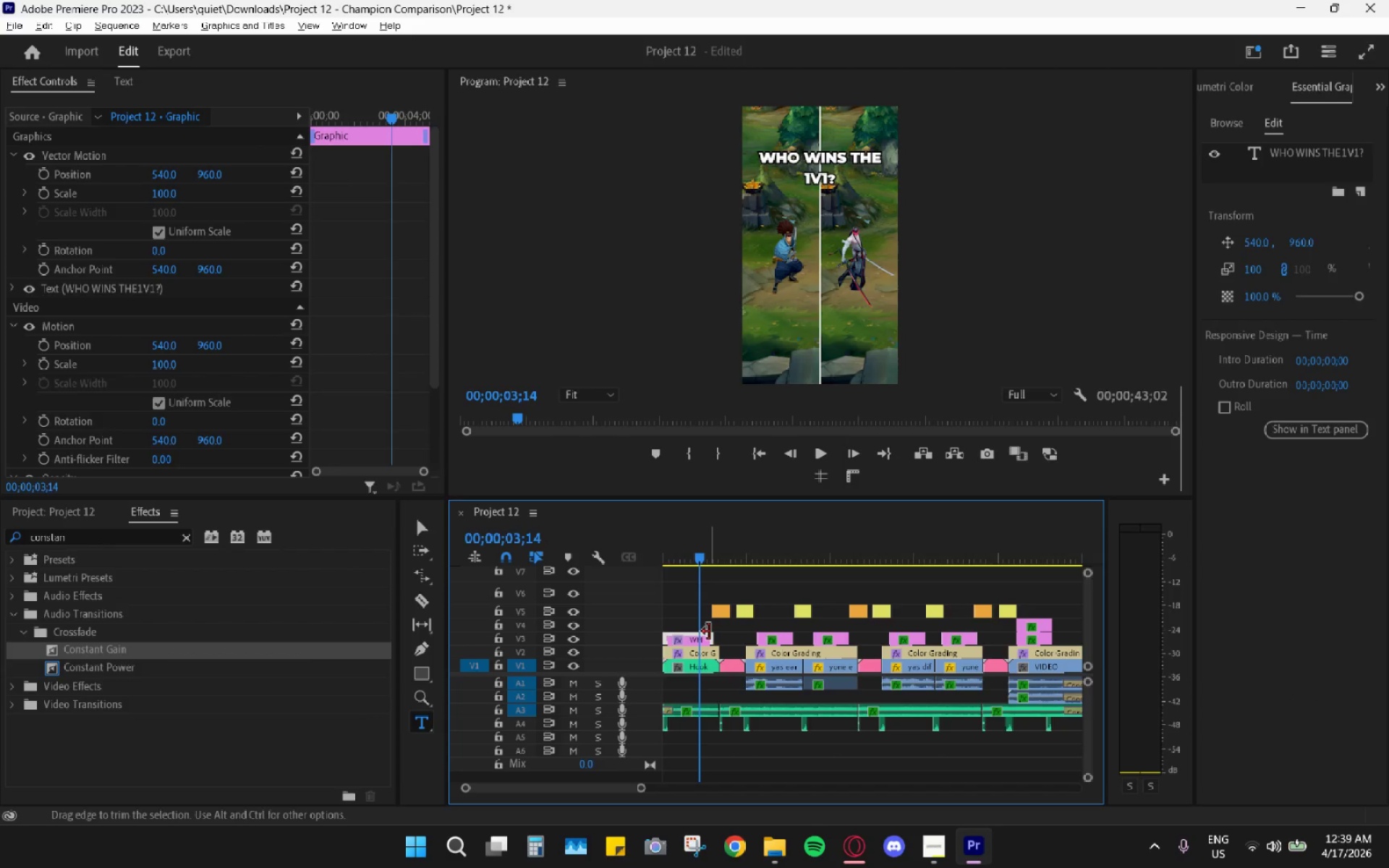 
left_click_drag(start_coordinate=[709, 631], to_coordinate=[714, 633])
 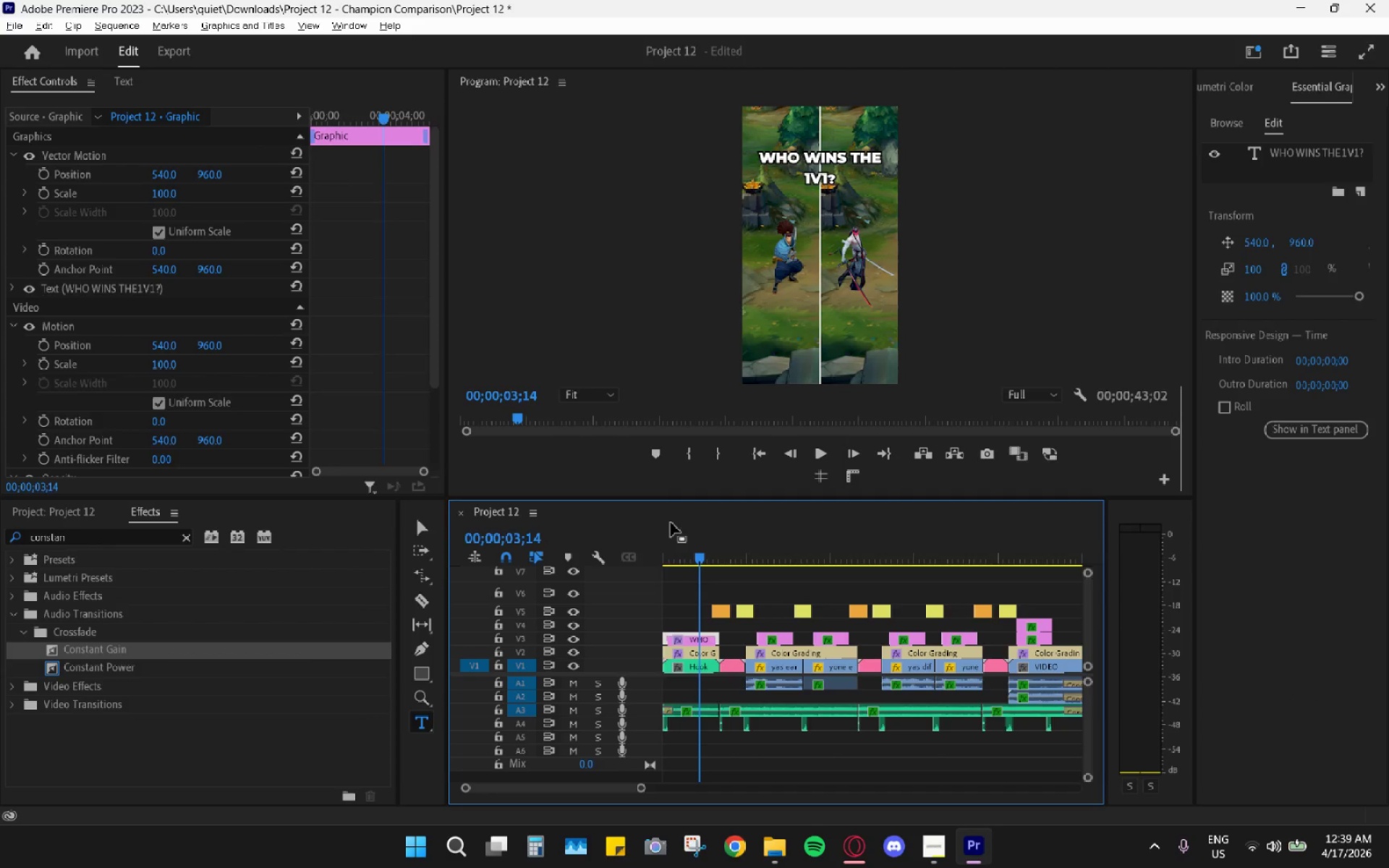 
left_click_drag(start_coordinate=[671, 522], to_coordinate=[646, 529])
 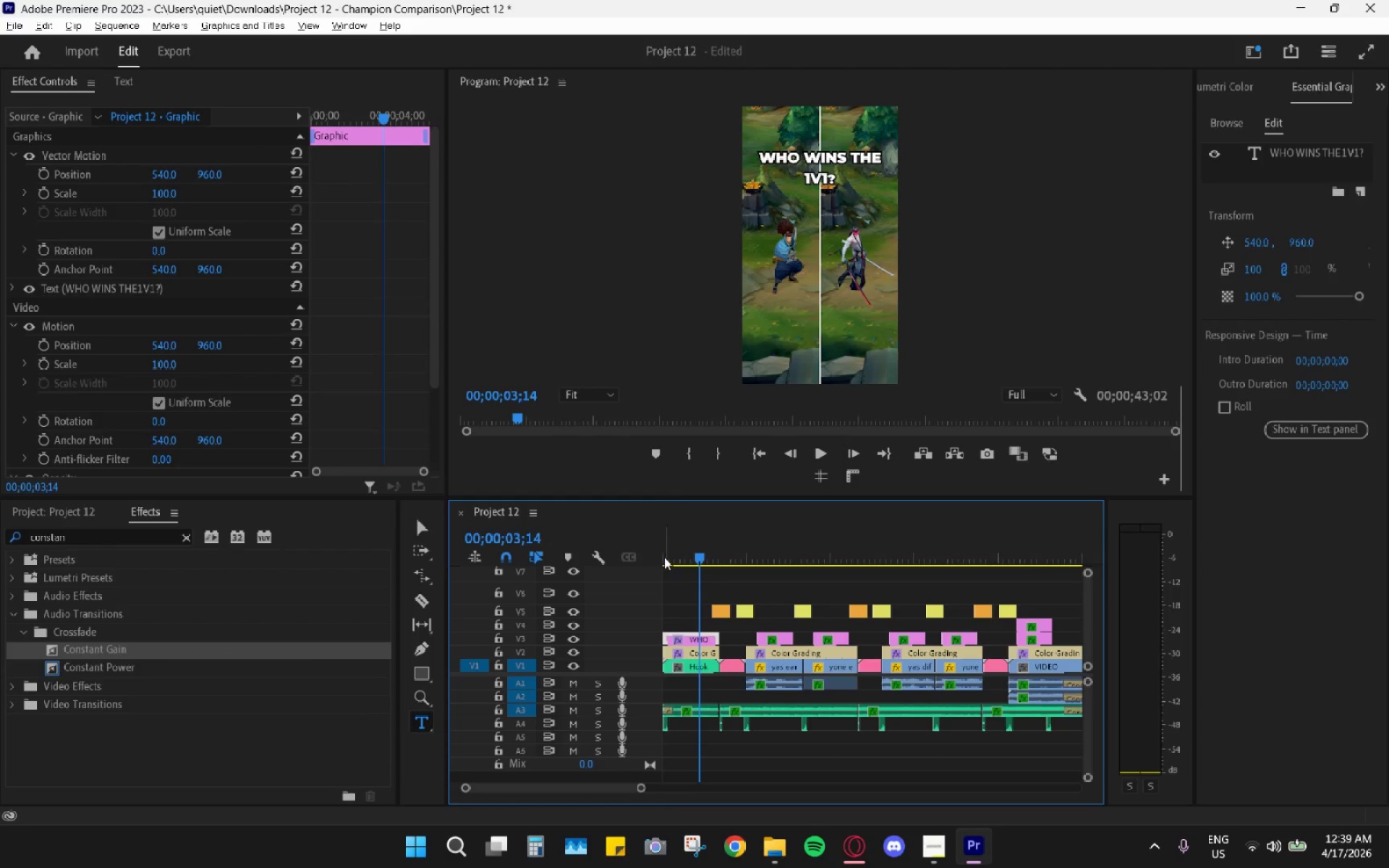 
left_click_drag(start_coordinate=[666, 553], to_coordinate=[644, 549])
 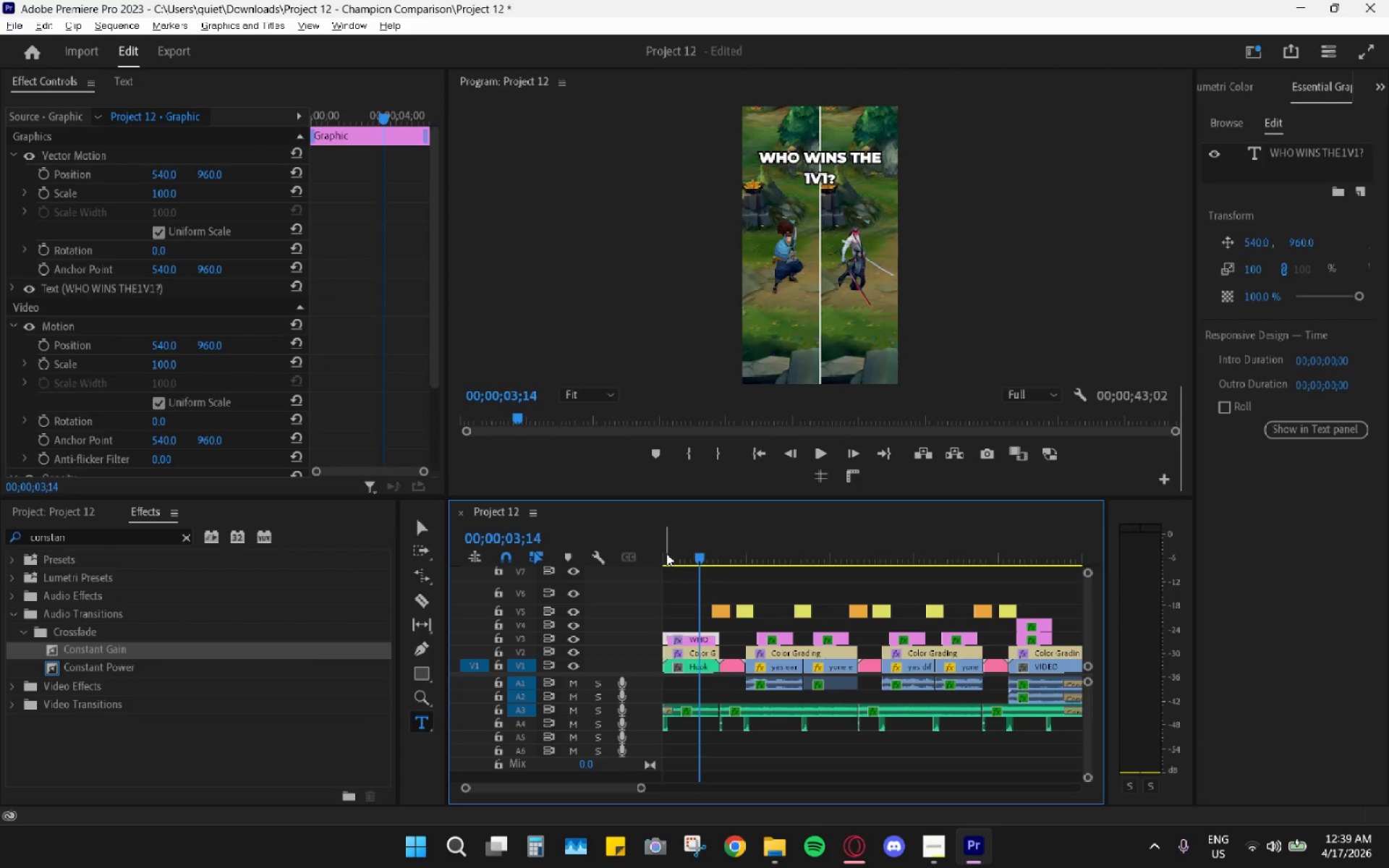 
key(Space)
 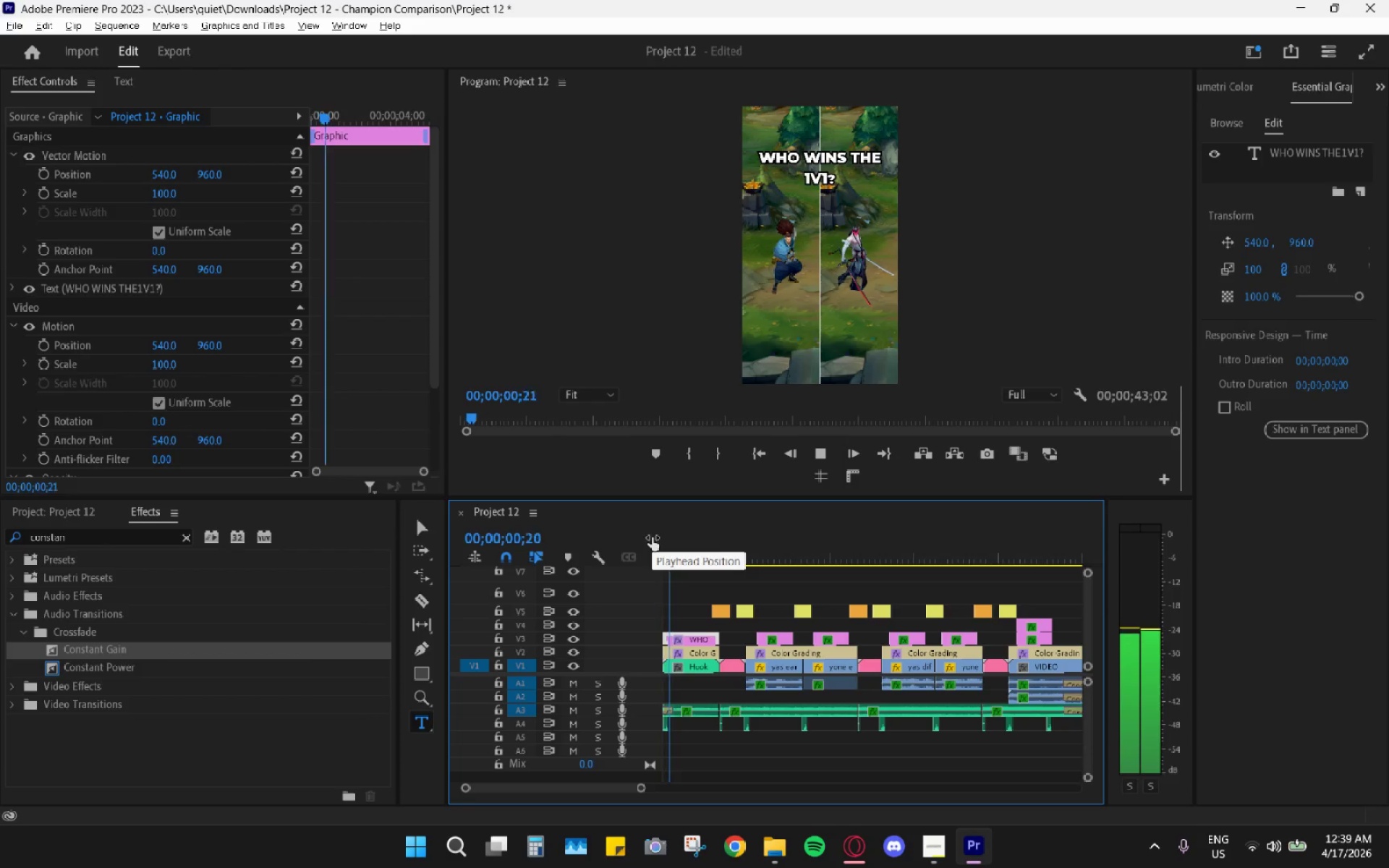 
key(Space)
 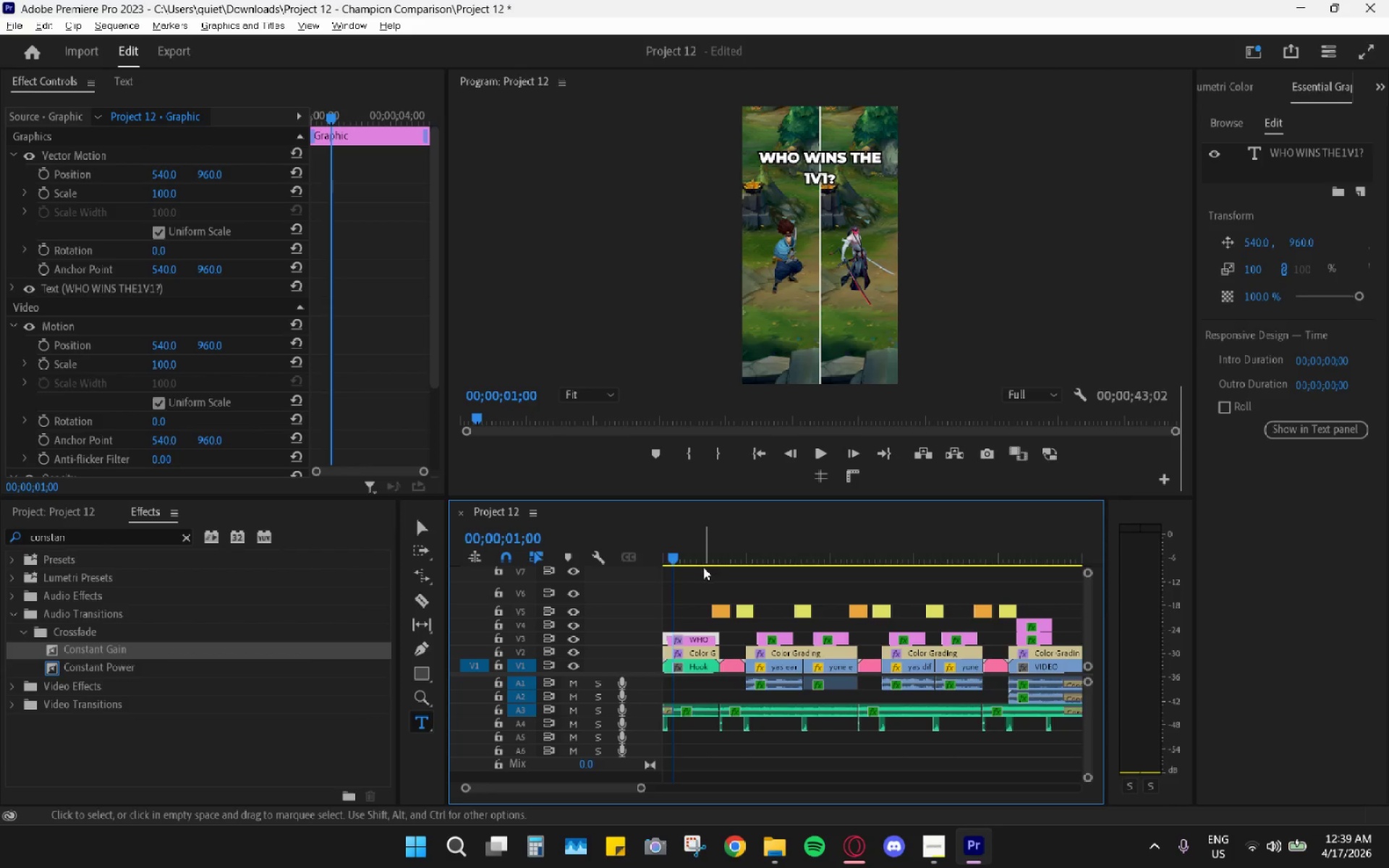 
hold_key(key=AltLeft, duration=0.67)
scroll: coordinate [708, 566], scroll_direction: up, amount: 4.0
 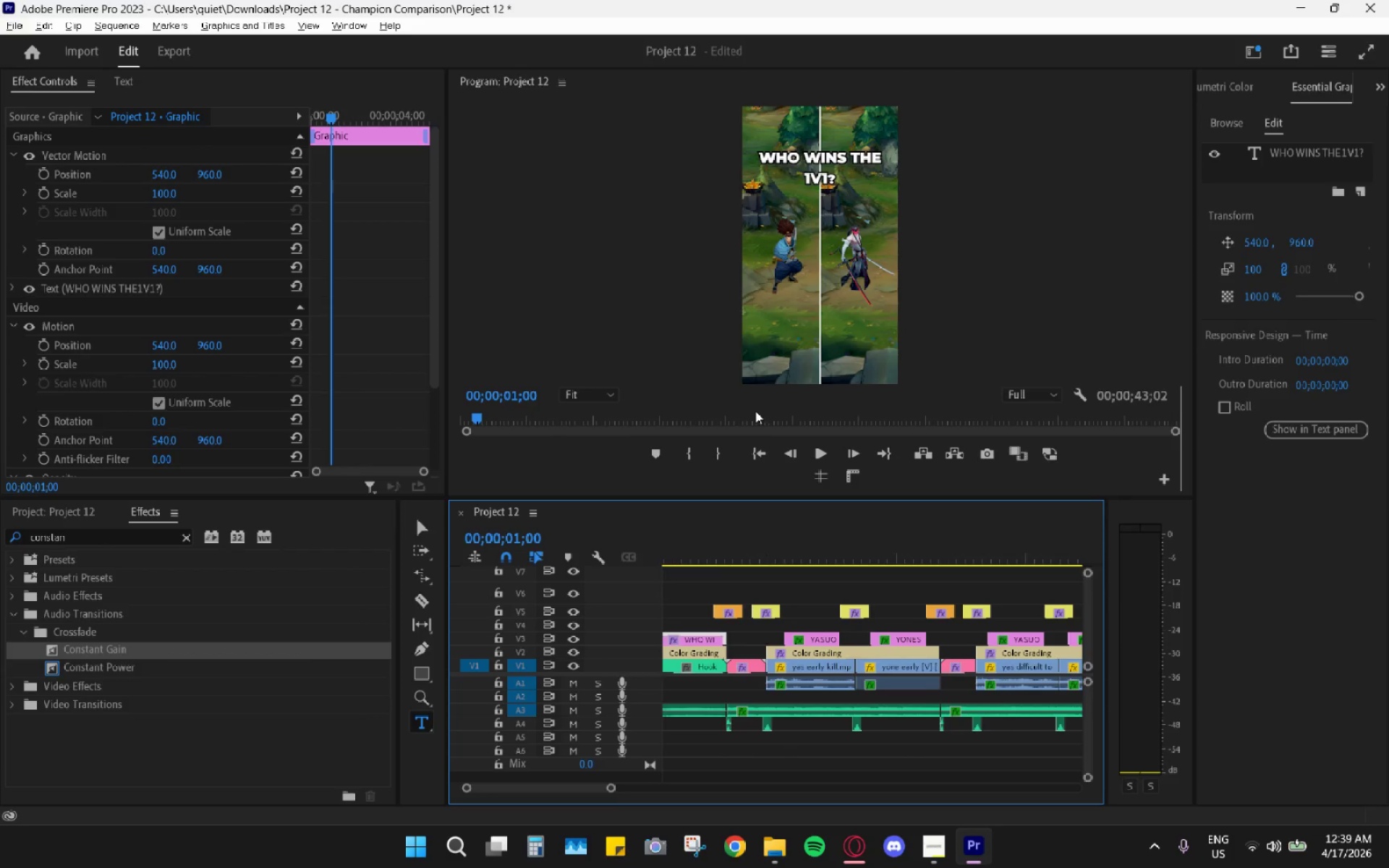 
left_click_drag(start_coordinate=[687, 548], to_coordinate=[695, 551])
 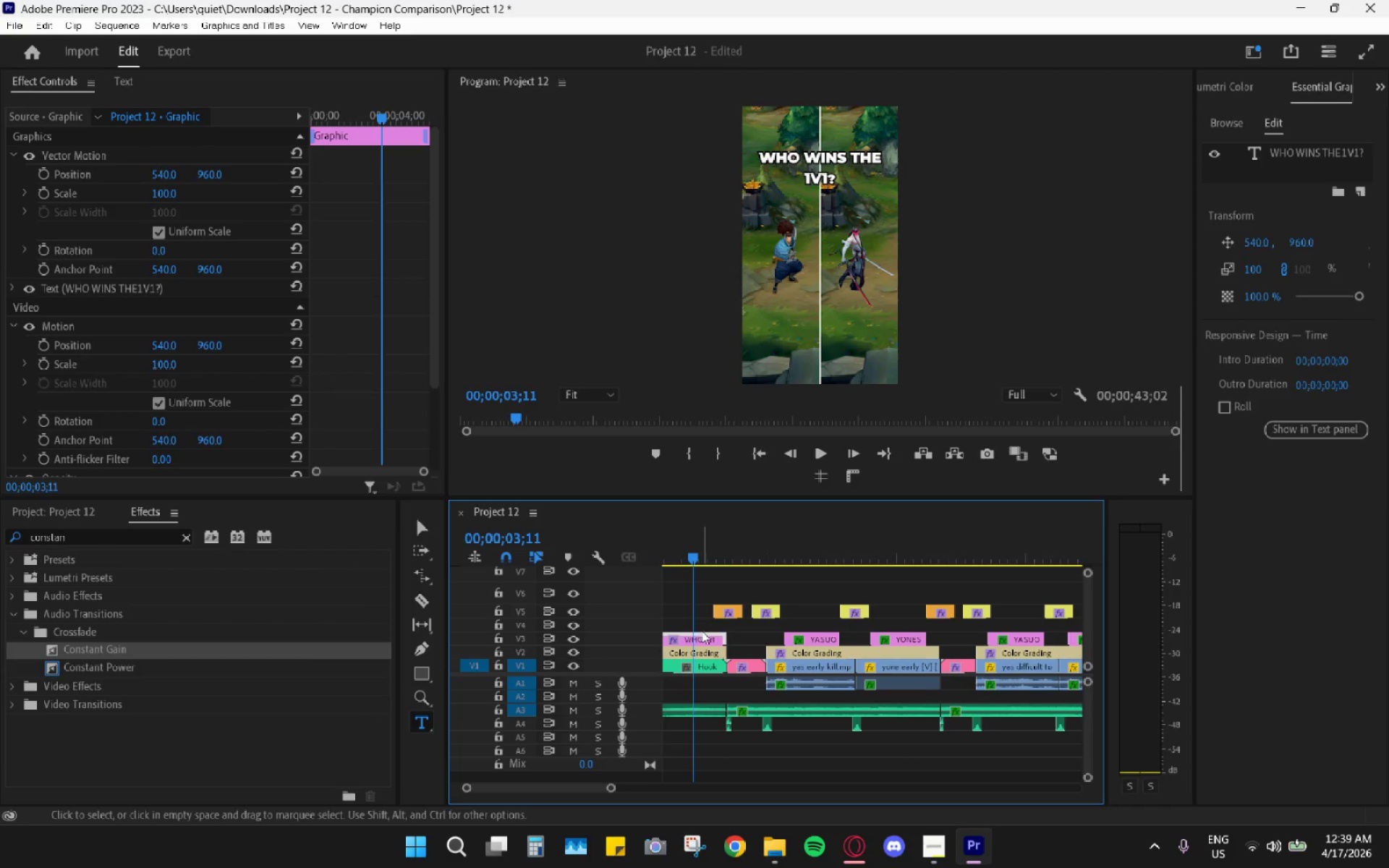 
left_click([701, 634])
 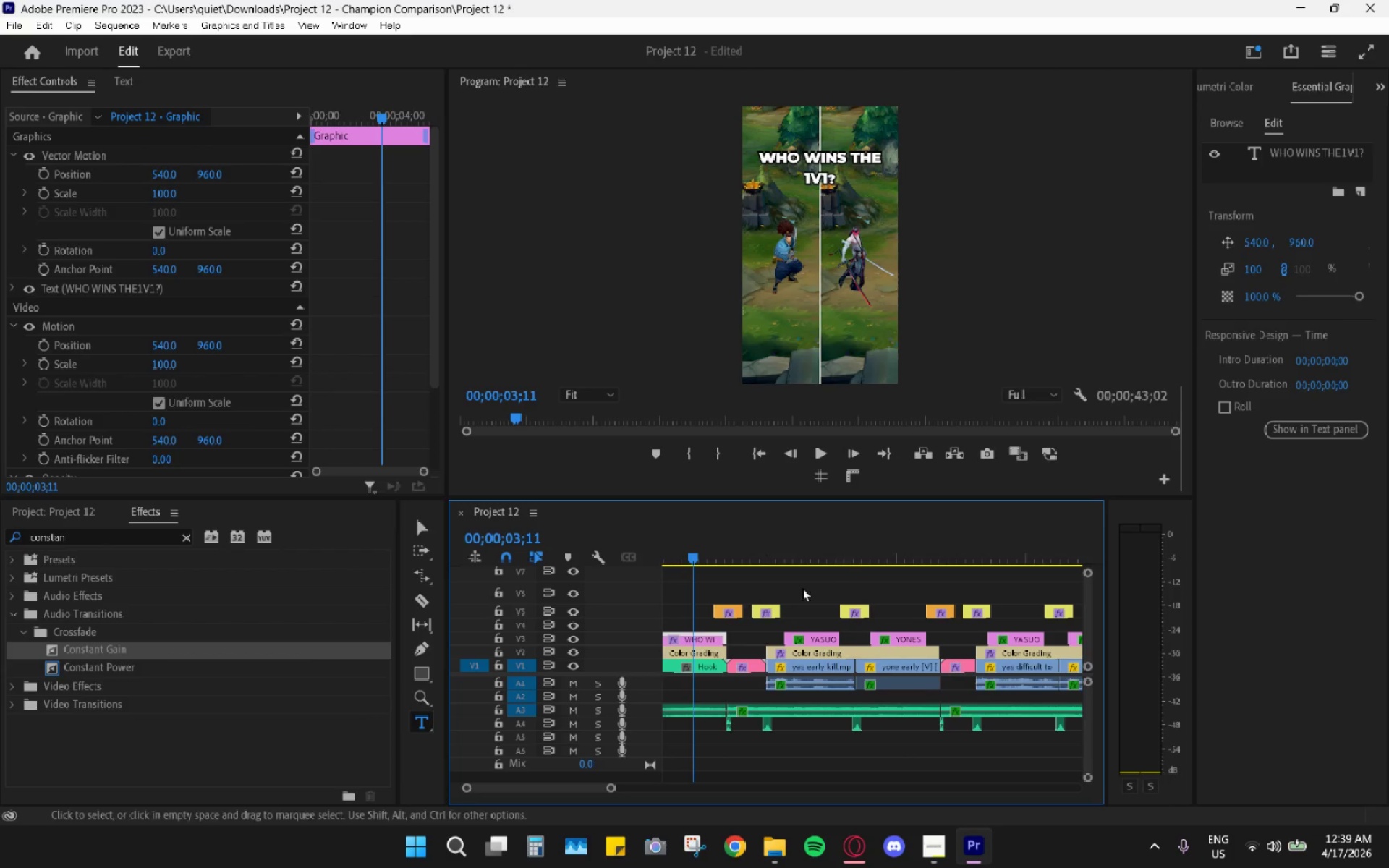 
left_click([1295, 150])
 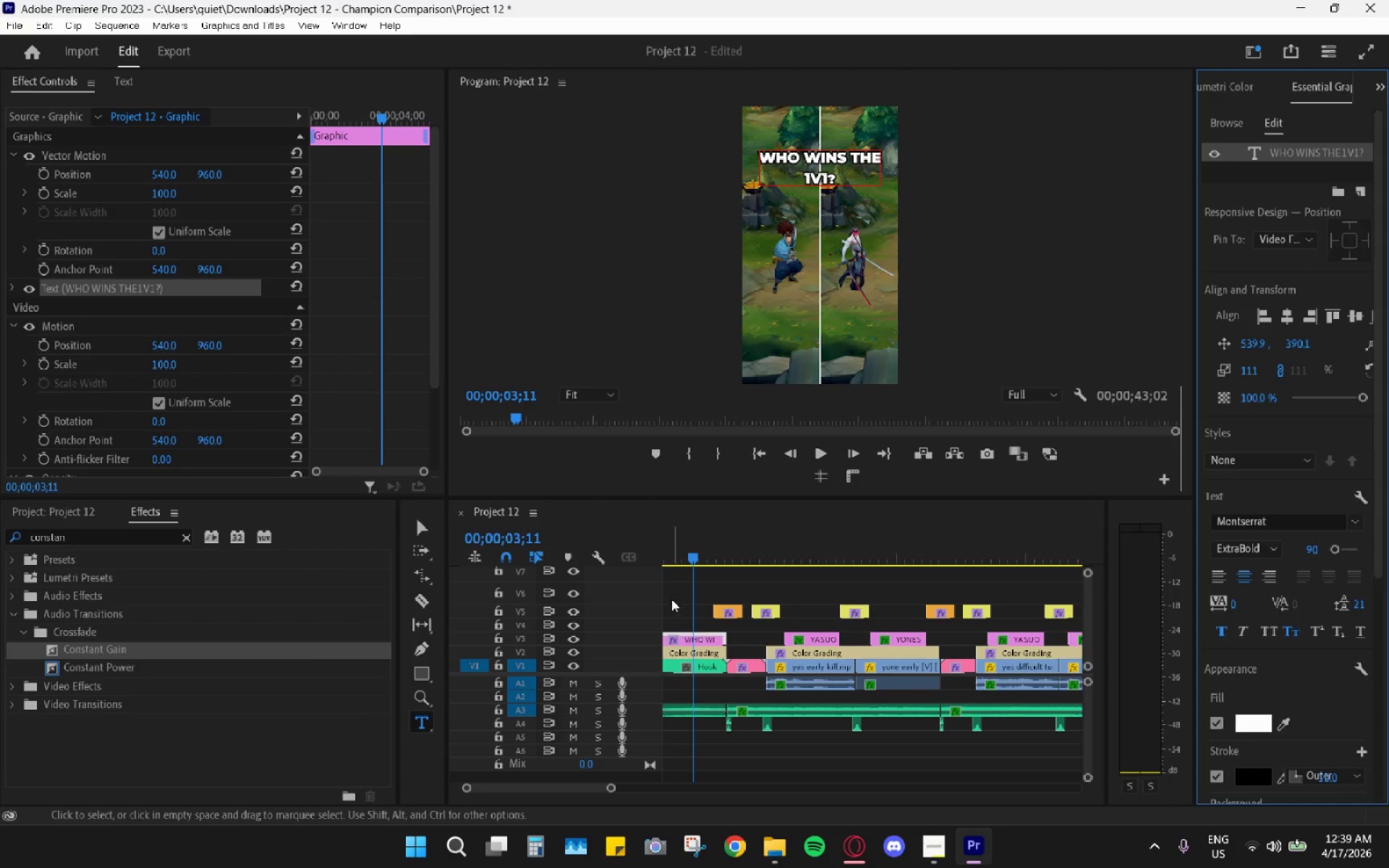 
hold_key(key=AltLeft, duration=0.58)
scroll: coordinate [757, 614], scroll_direction: up, amount: 15.0
 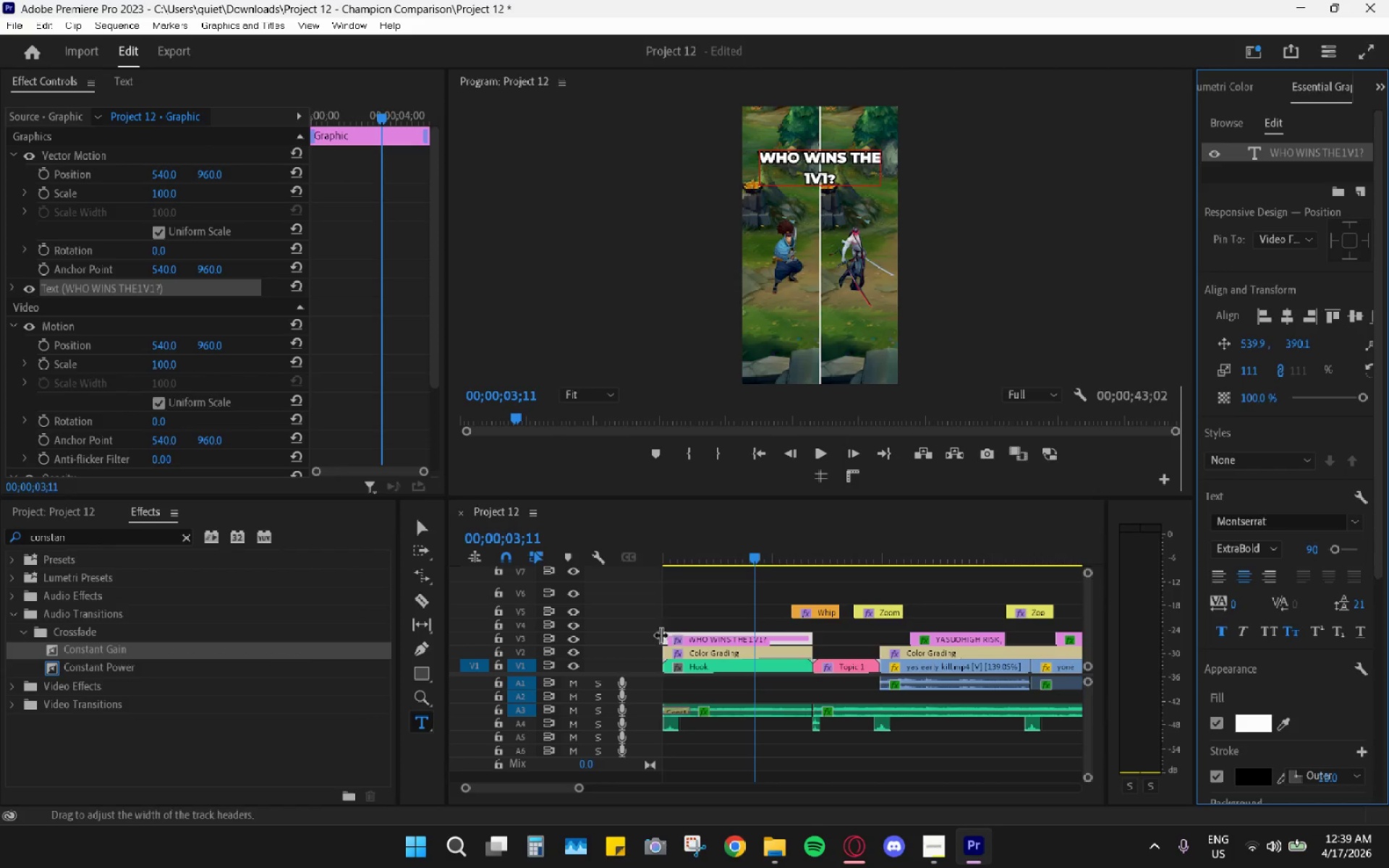 
left_click_drag(start_coordinate=[665, 636], to_coordinate=[678, 639])
 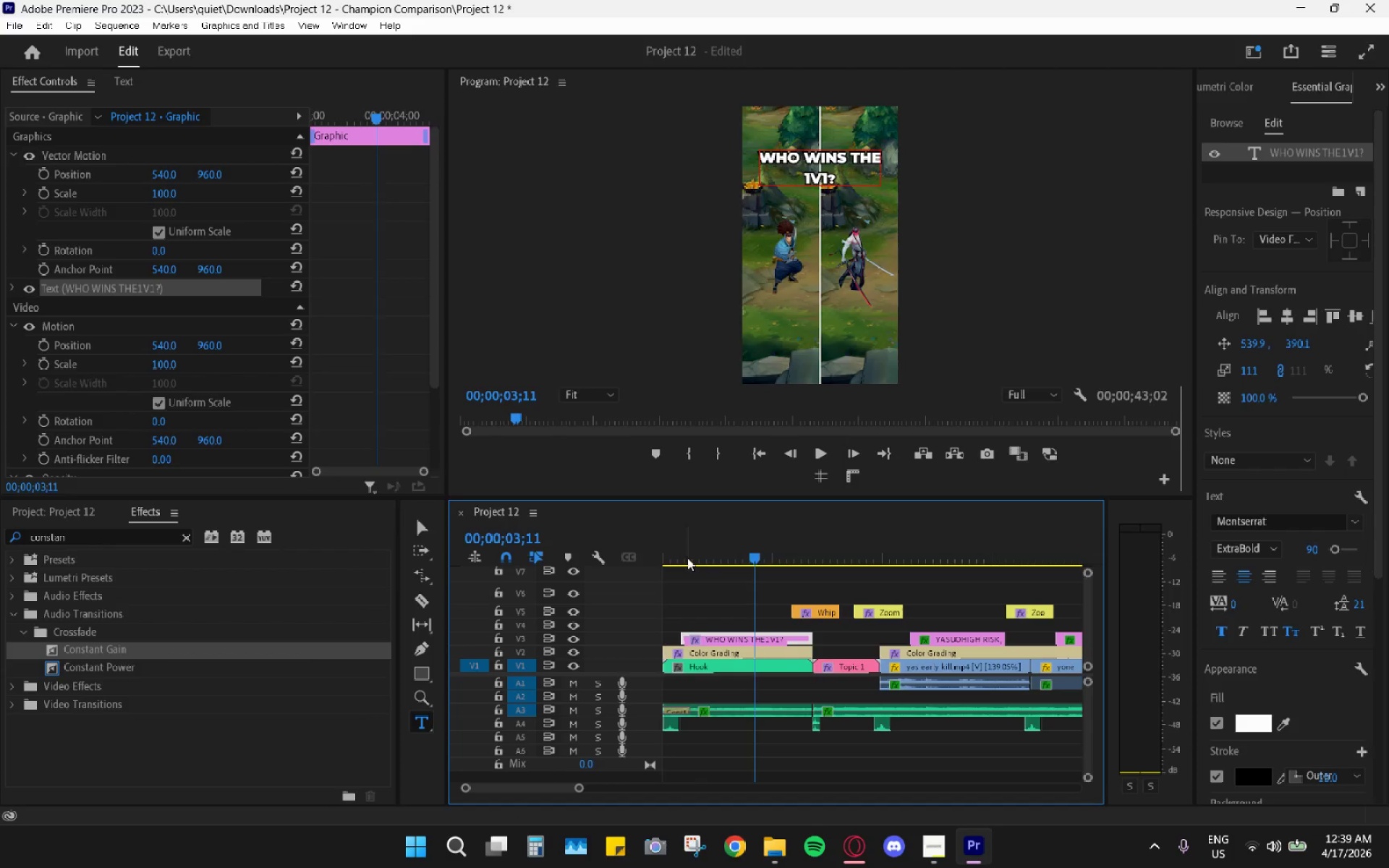 
left_click_drag(start_coordinate=[689, 550], to_coordinate=[659, 542])
 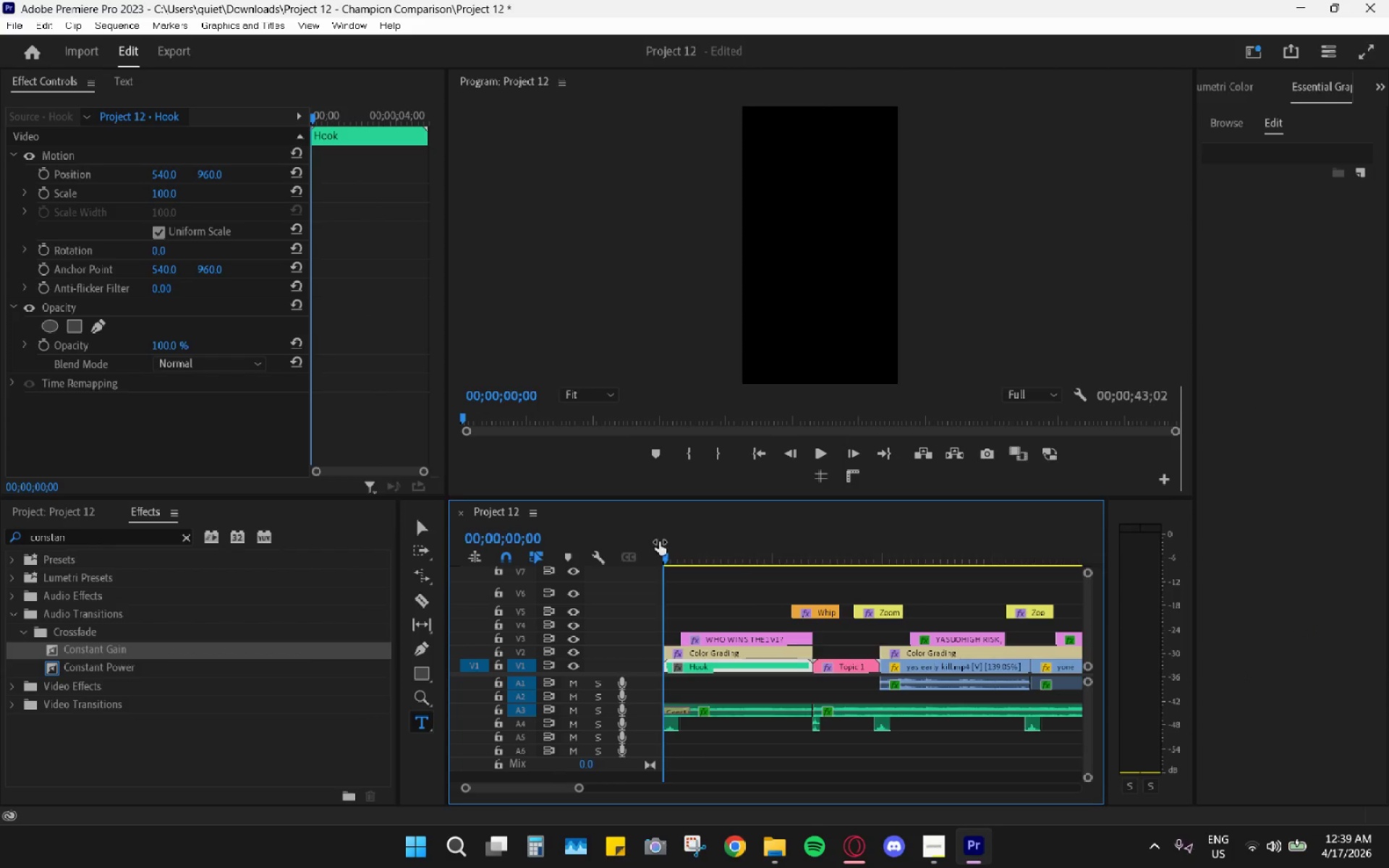 
key(Space)
 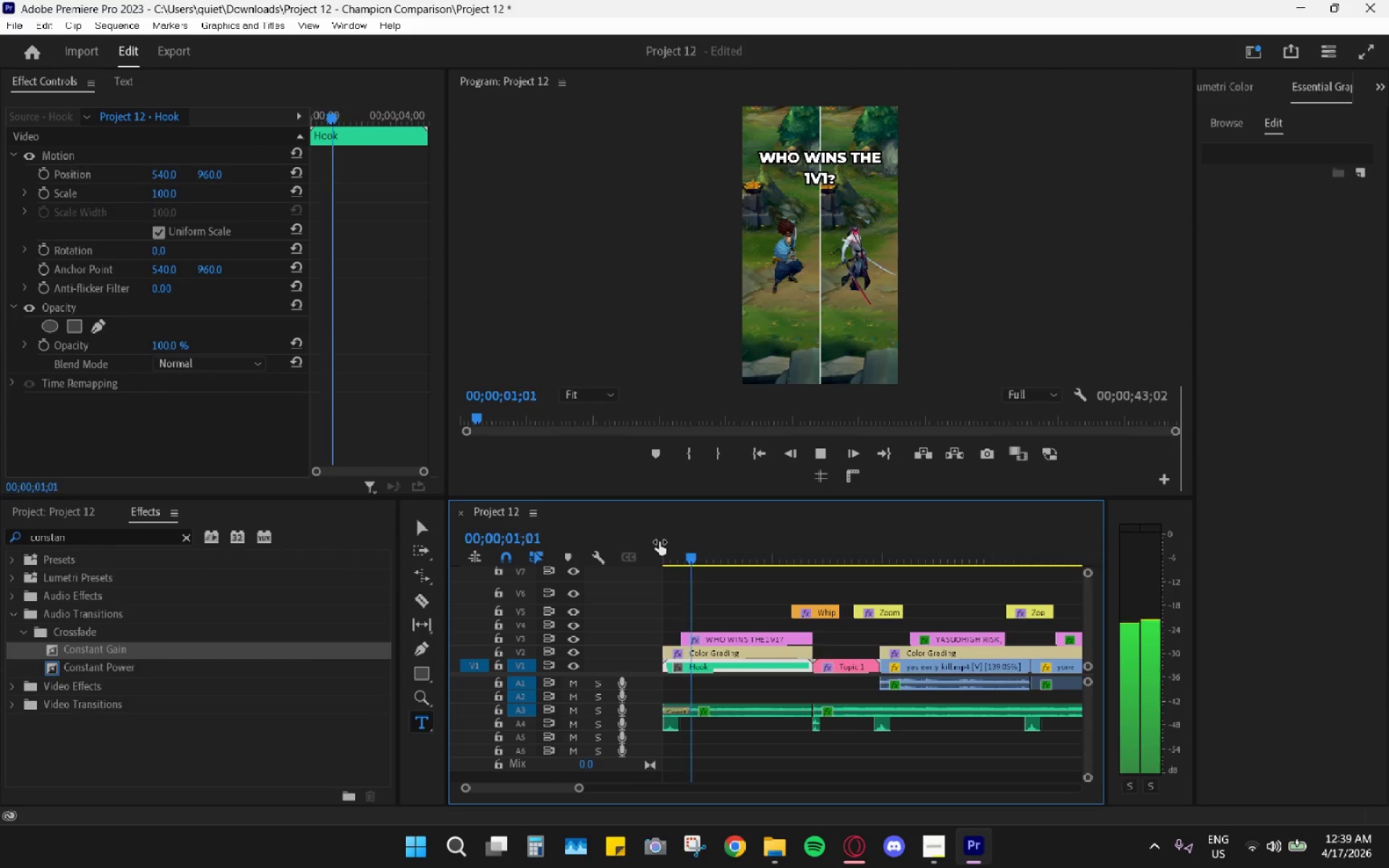 
key(Space)
 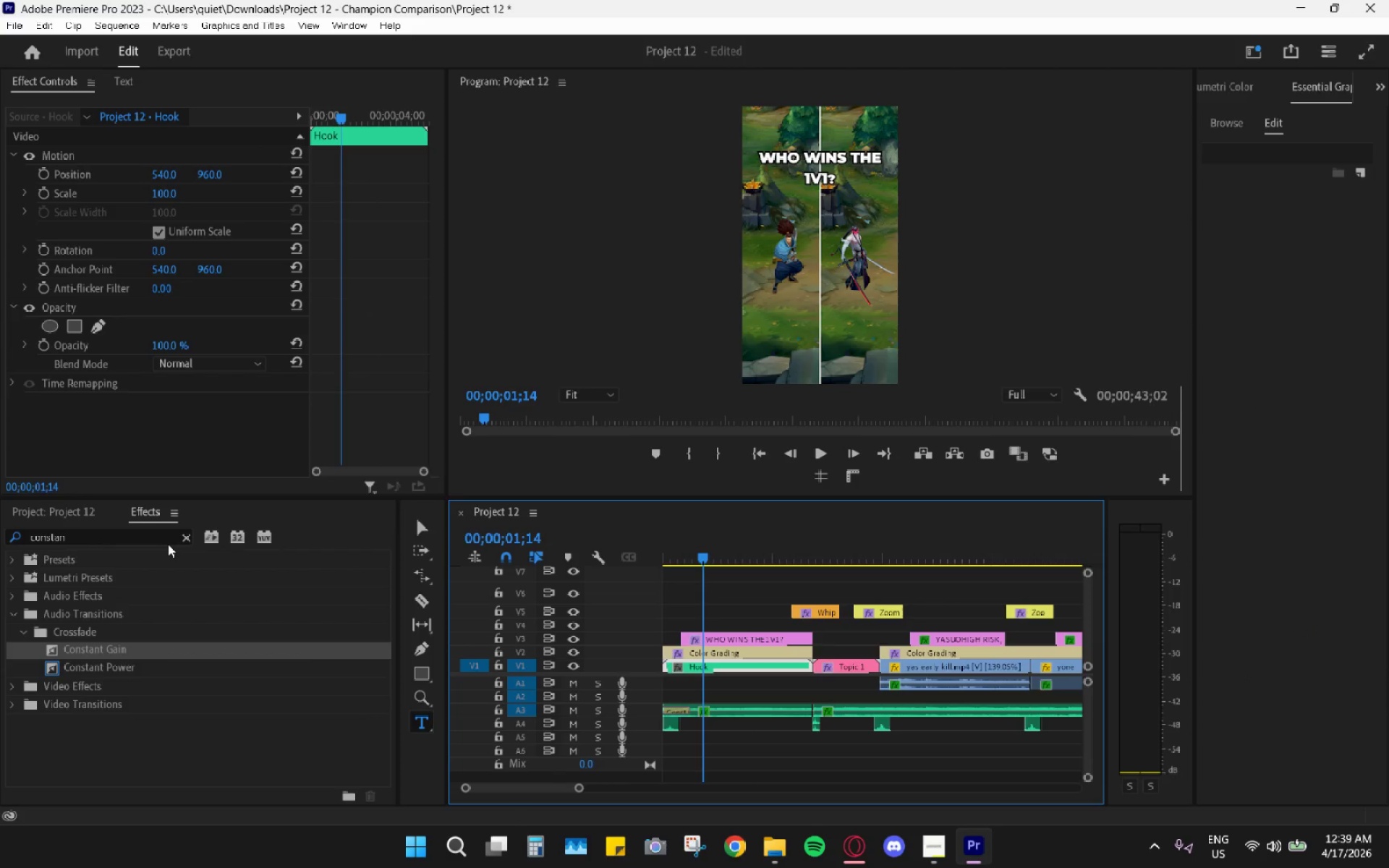 
left_click([187, 538])
 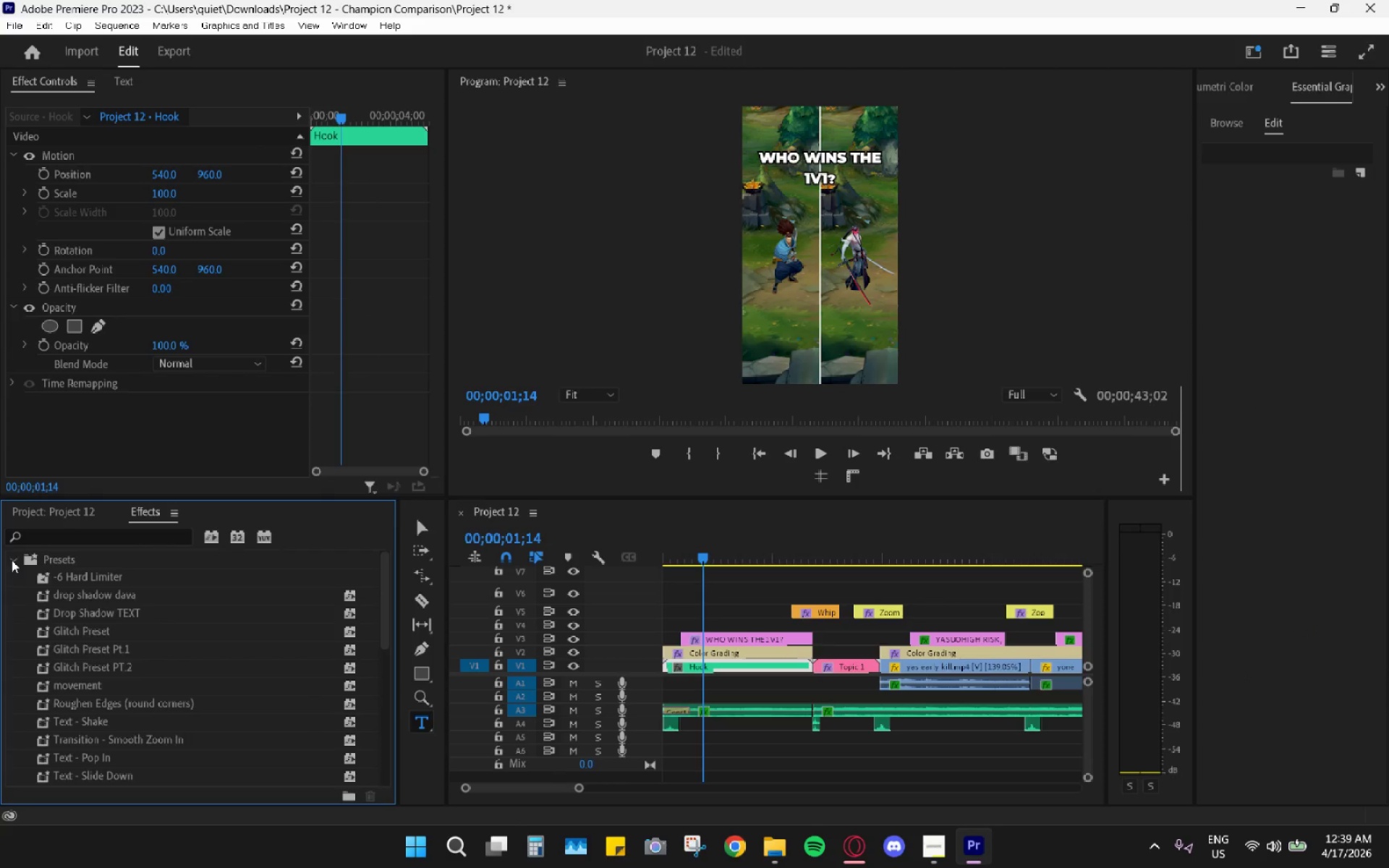 
scroll: coordinate [116, 687], scroll_direction: down, amount: 5.0
 